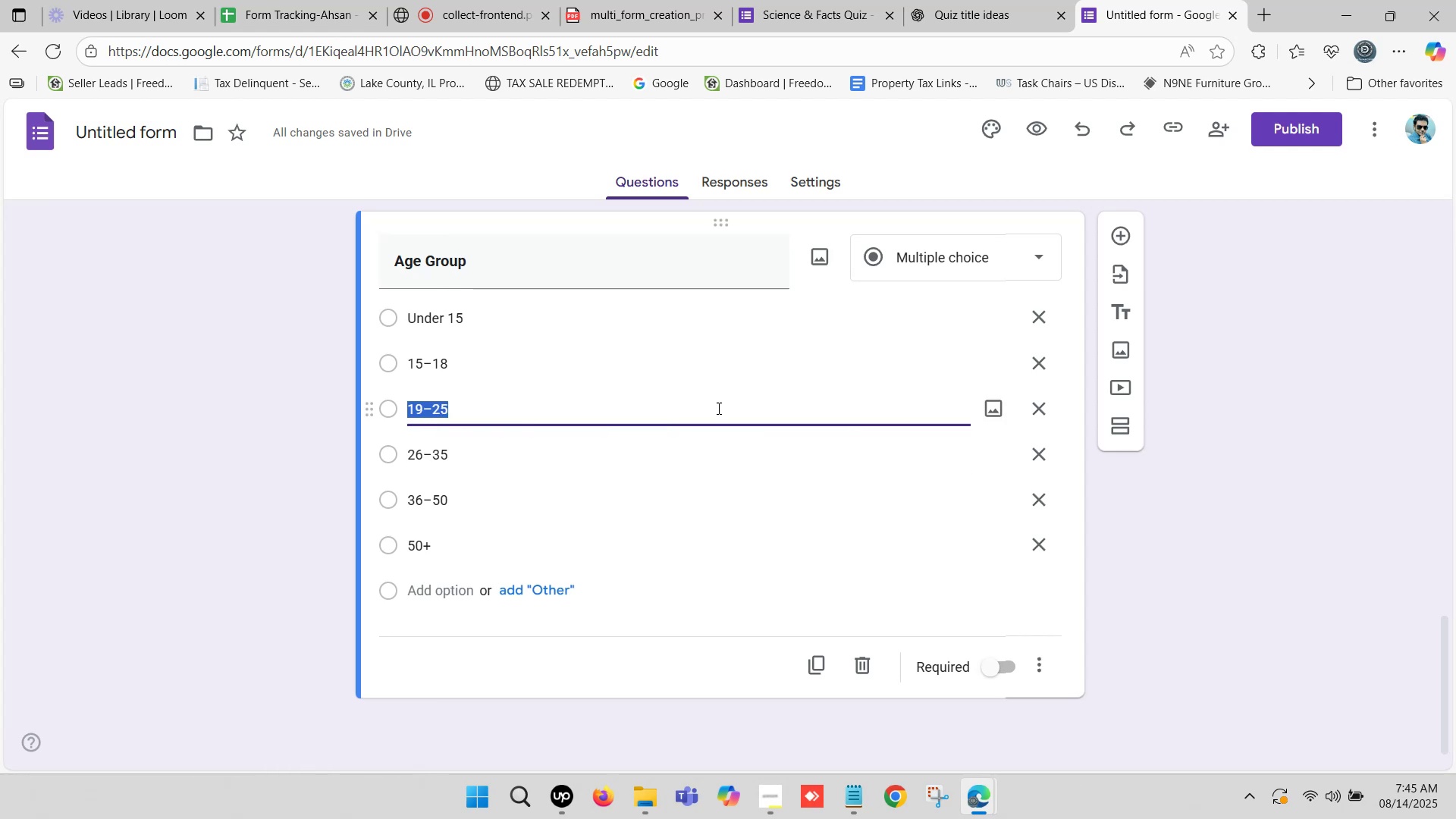 
scroll: coordinate [716, 440], scroll_direction: down, amount: 1.0
 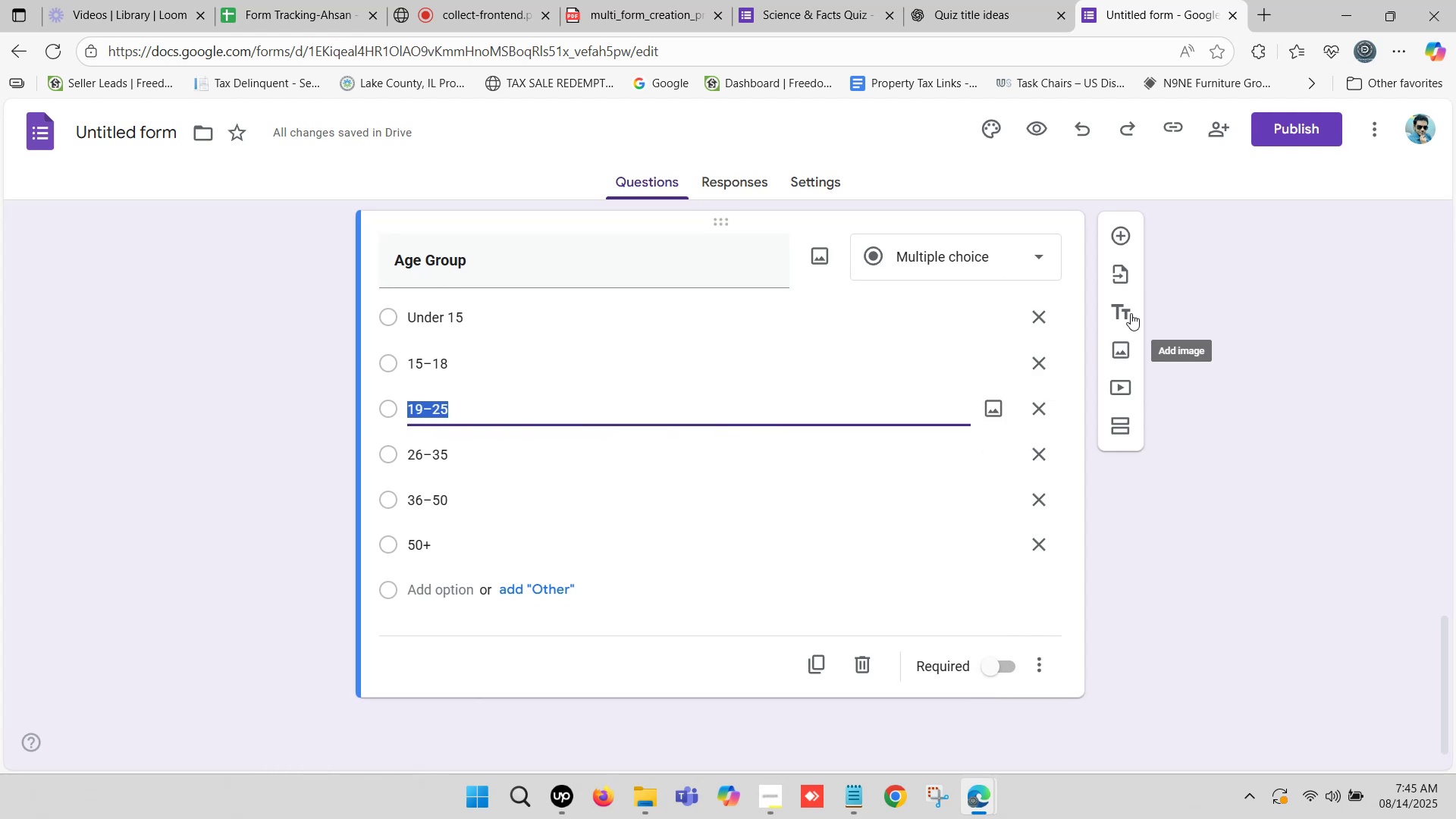 
left_click([1127, 312])
 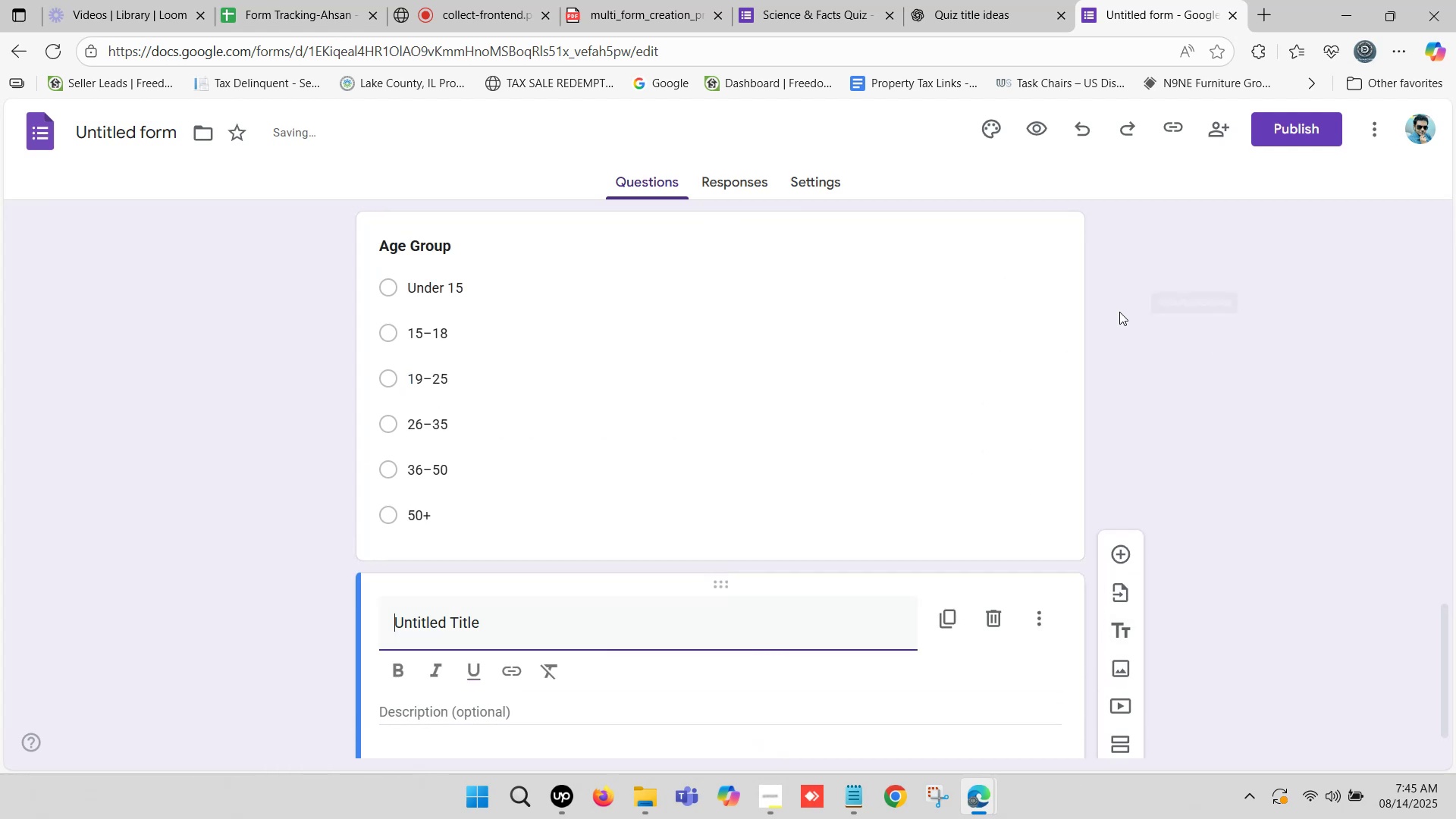 
scroll: coordinate [744, 384], scroll_direction: down, amount: 2.0
 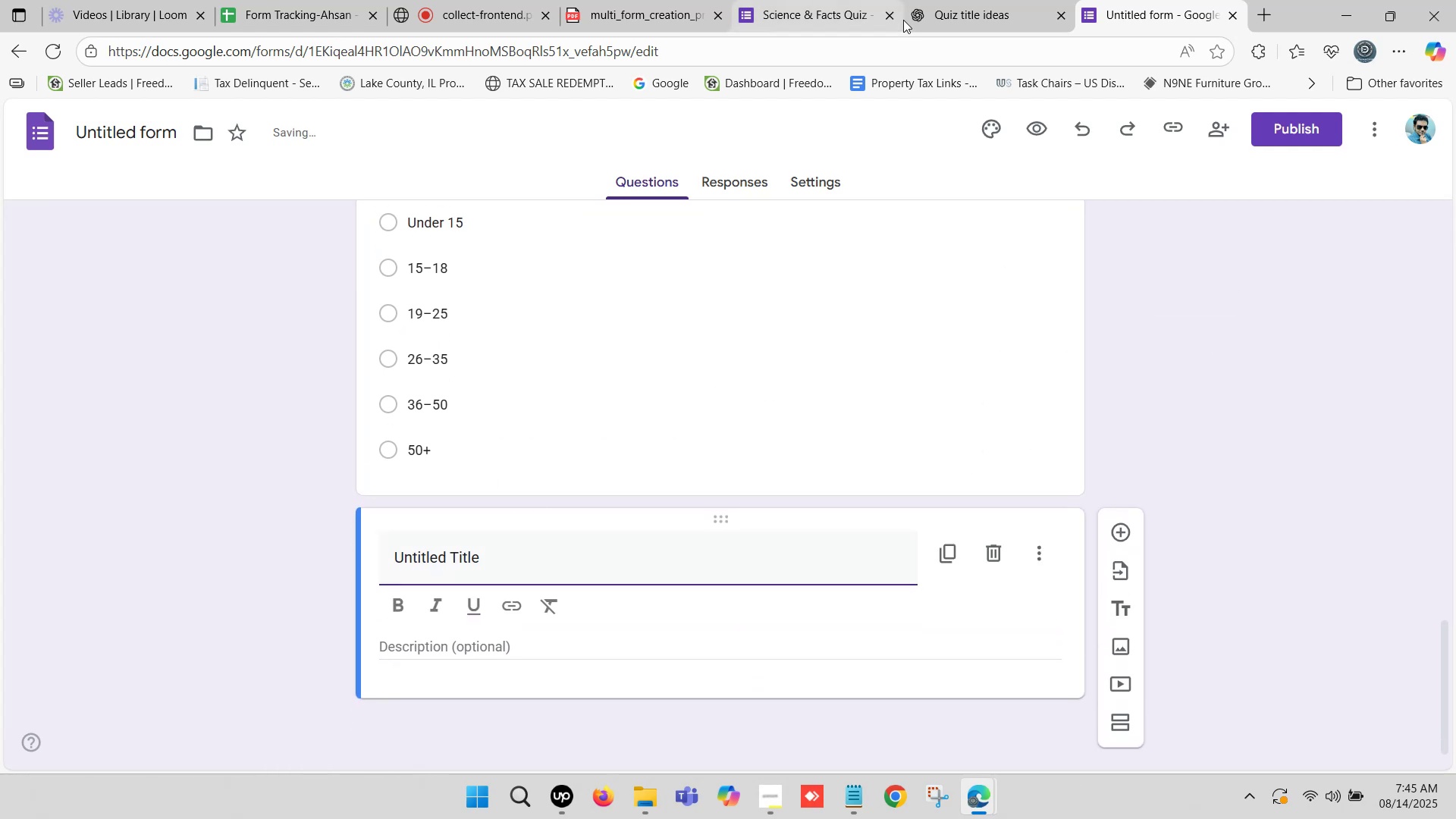 
left_click([987, 0])
 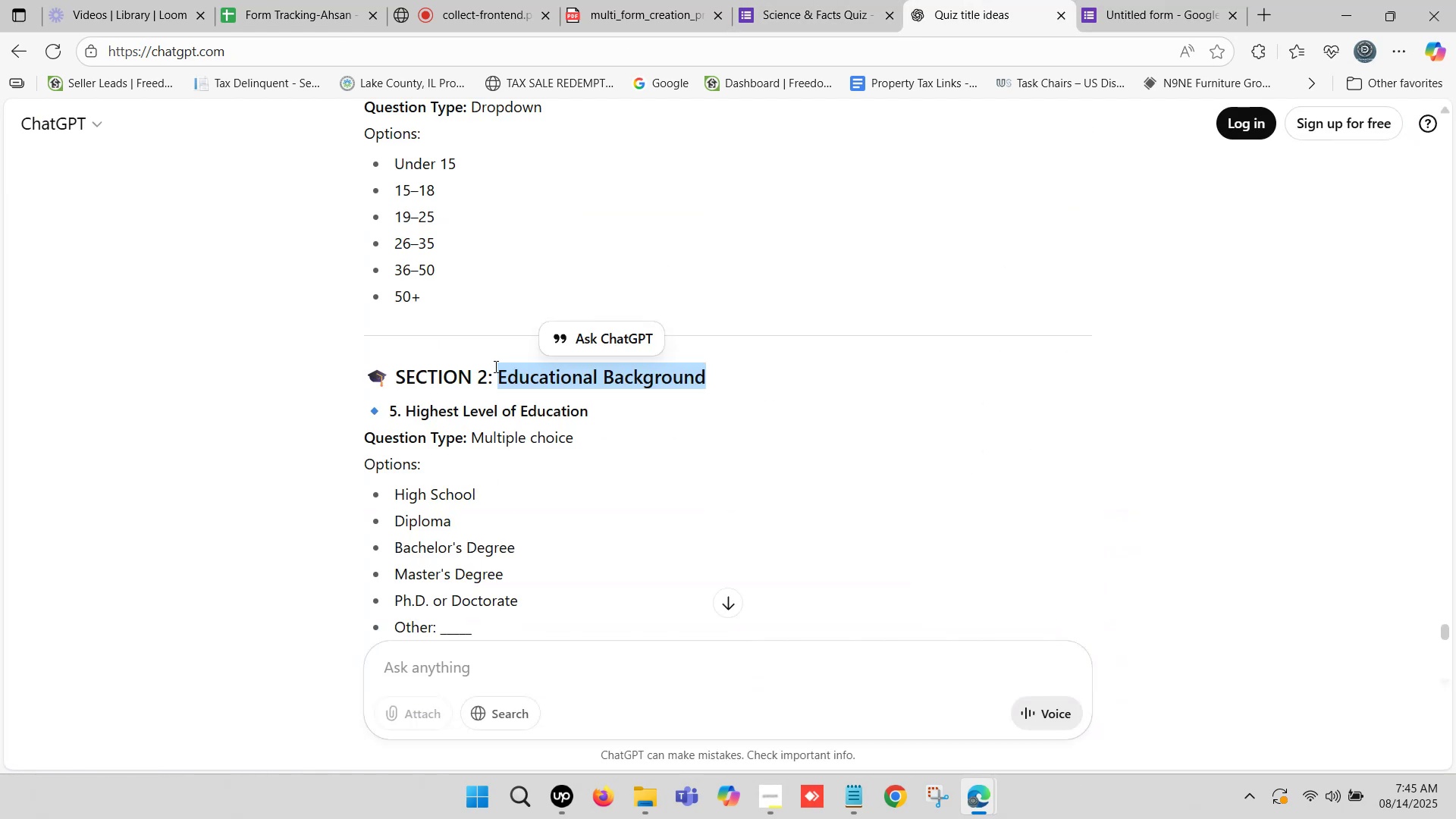 
key(Control+C)
 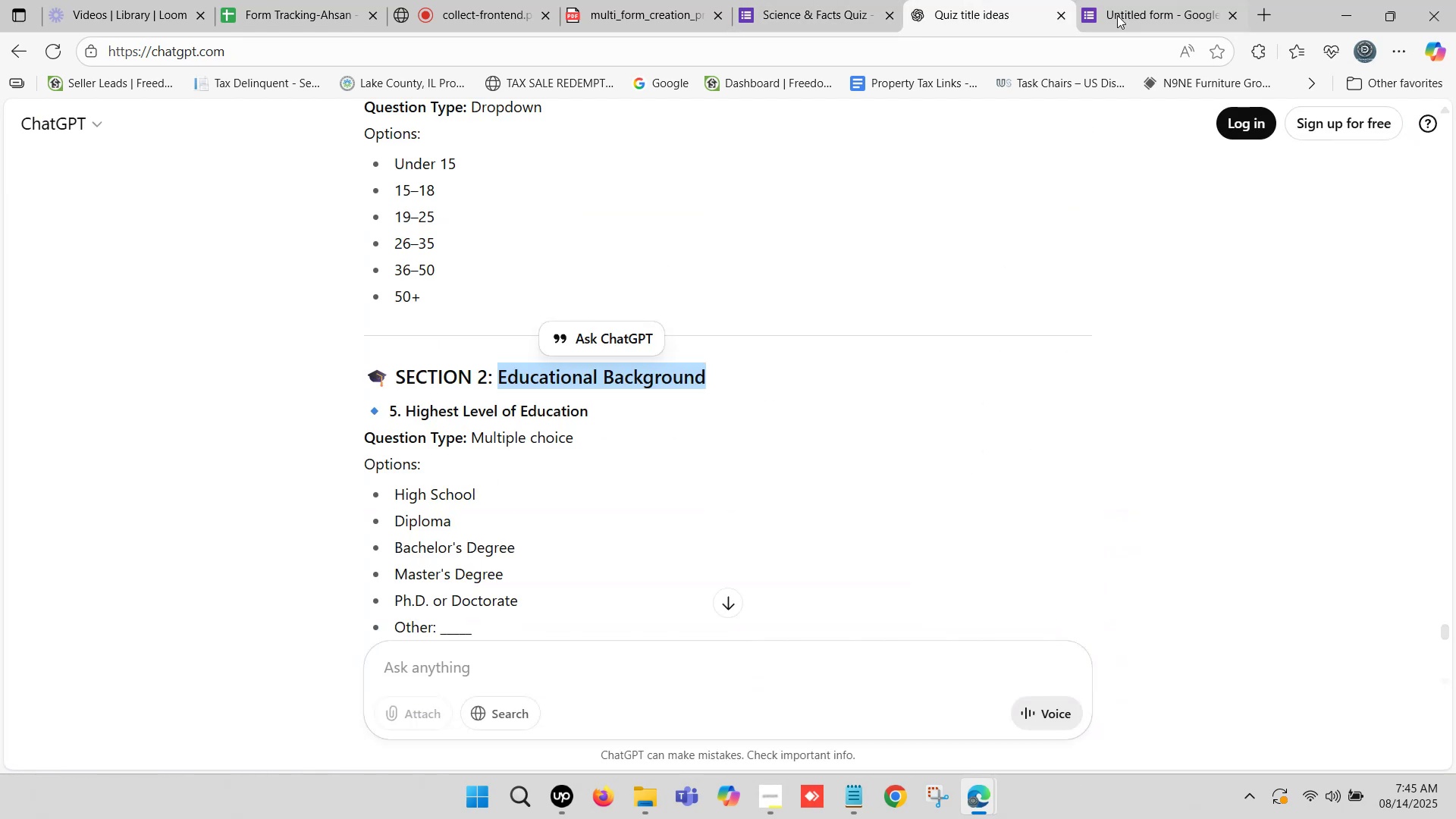 
left_click([1139, 0])
 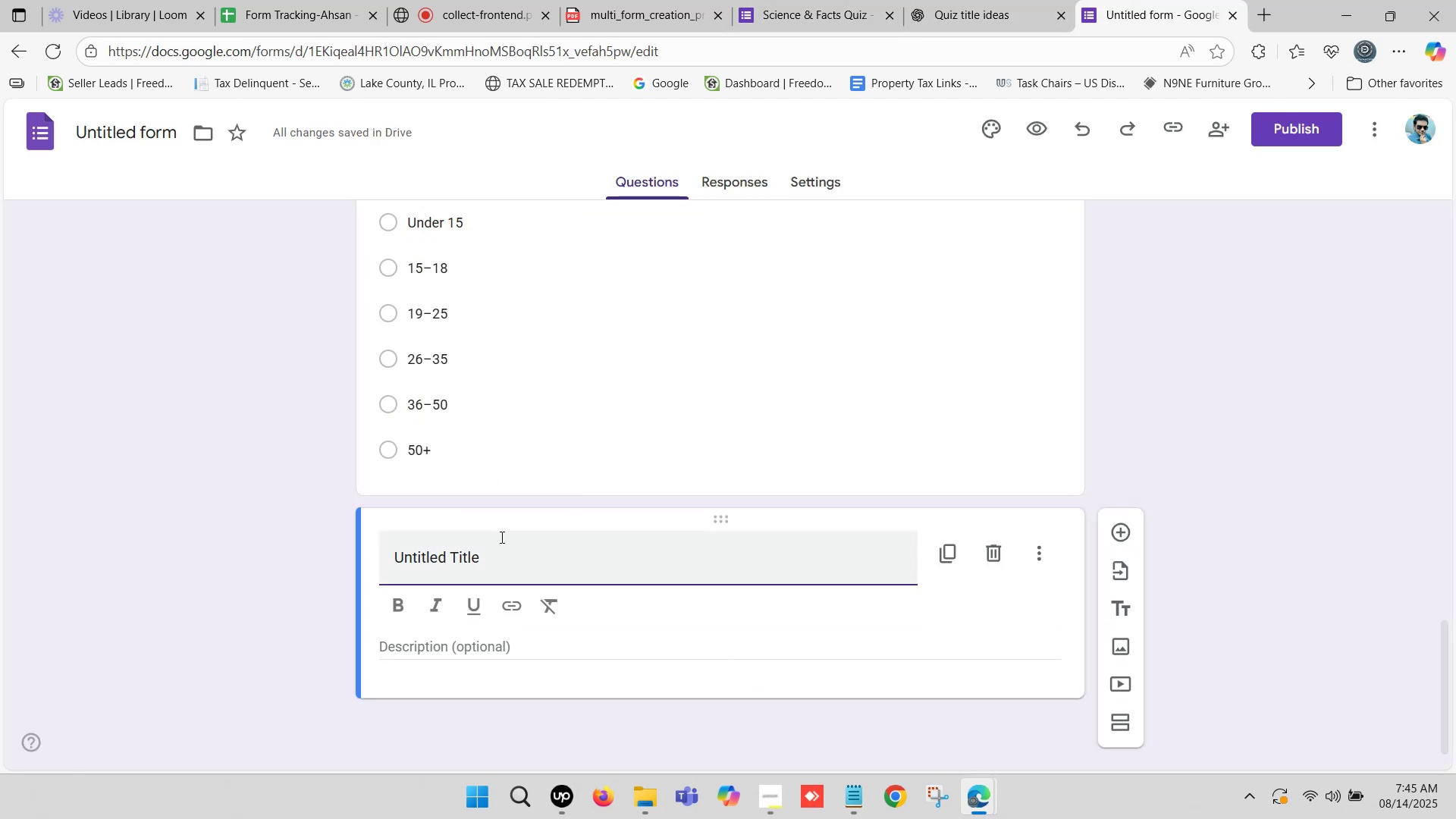 
left_click_drag(start_coordinate=[488, 547], to_coordinate=[310, 531])
 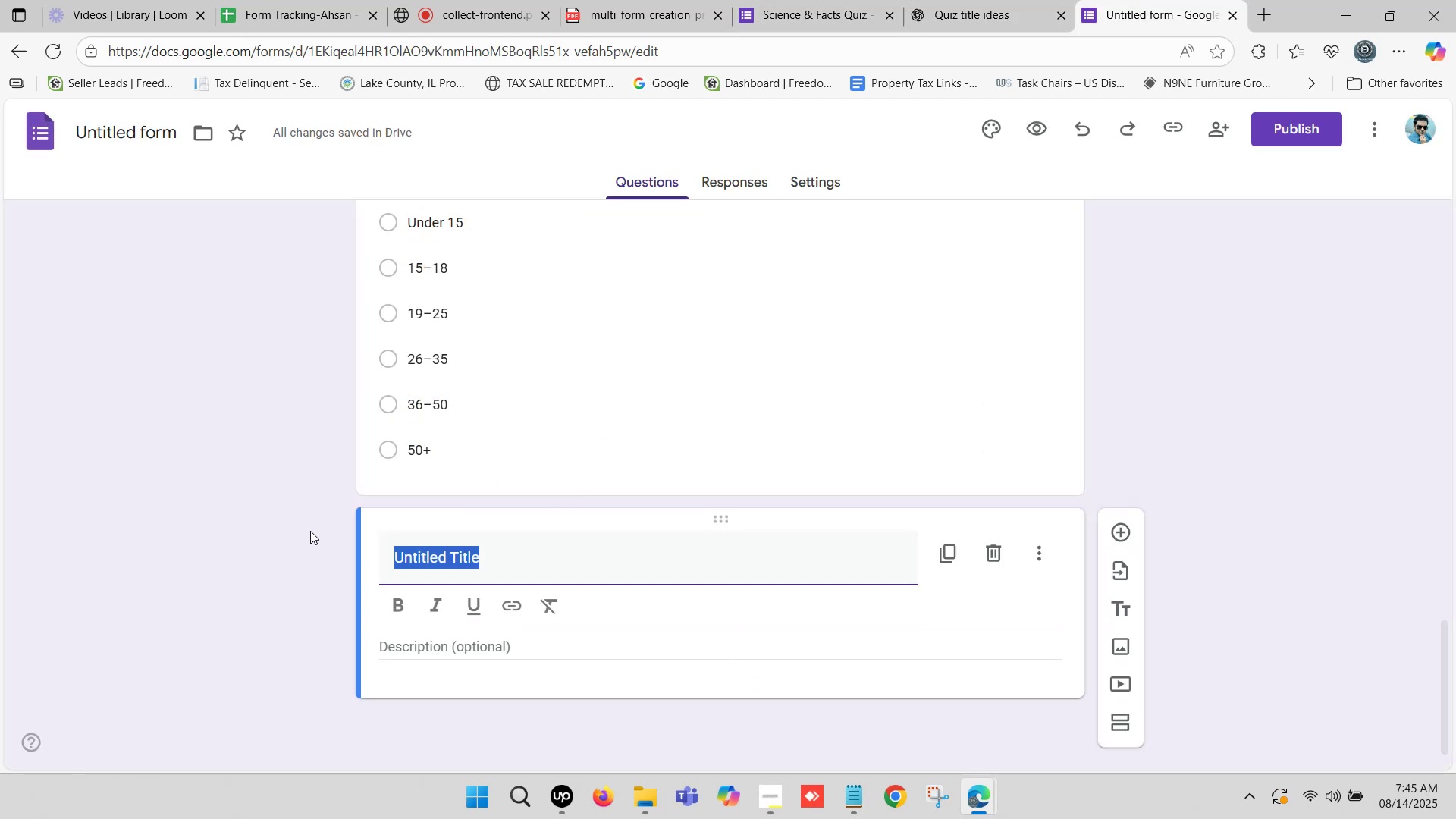 
key(Control+V)
 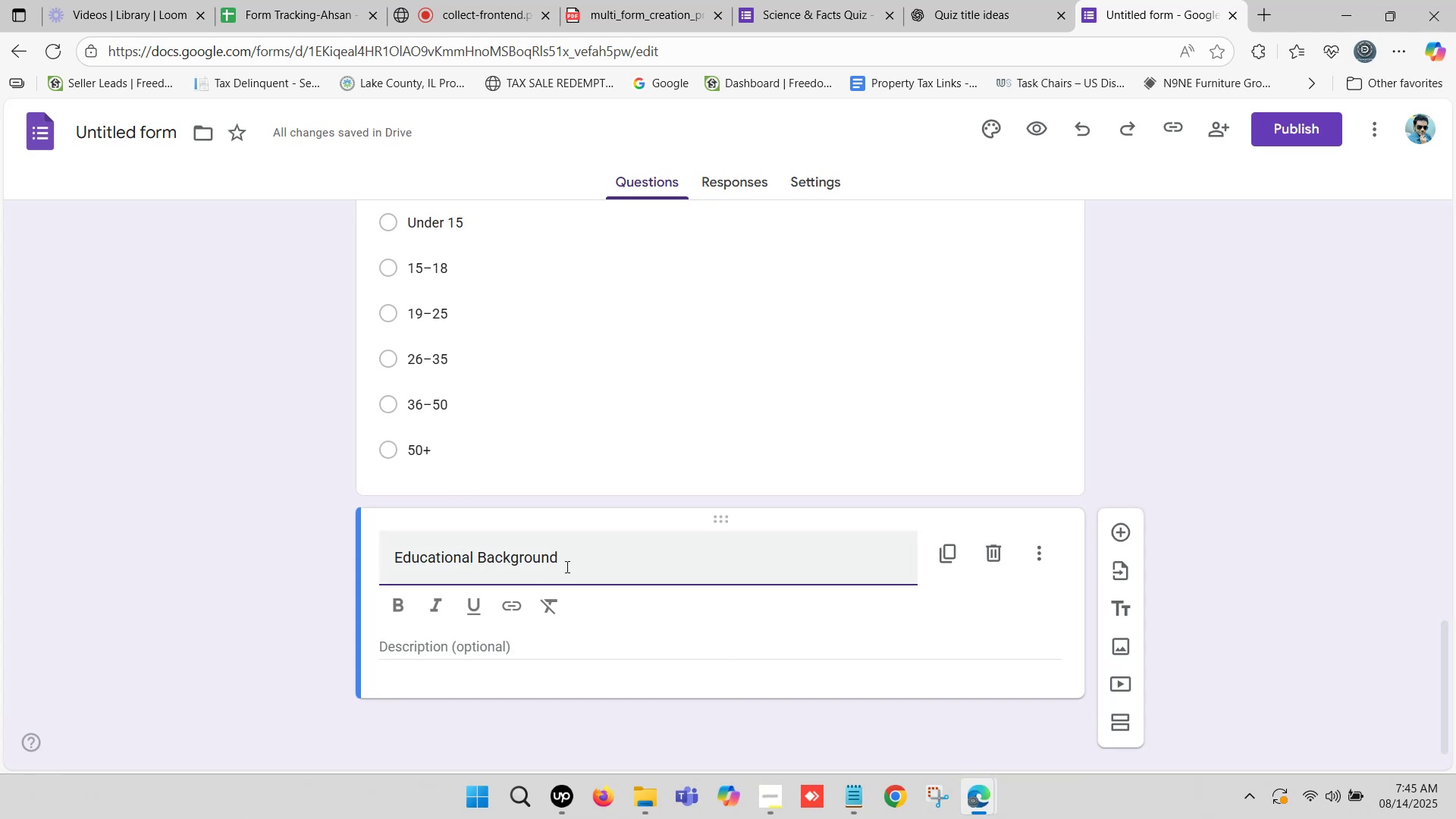 
left_click_drag(start_coordinate=[571, 563], to_coordinate=[366, 559])
 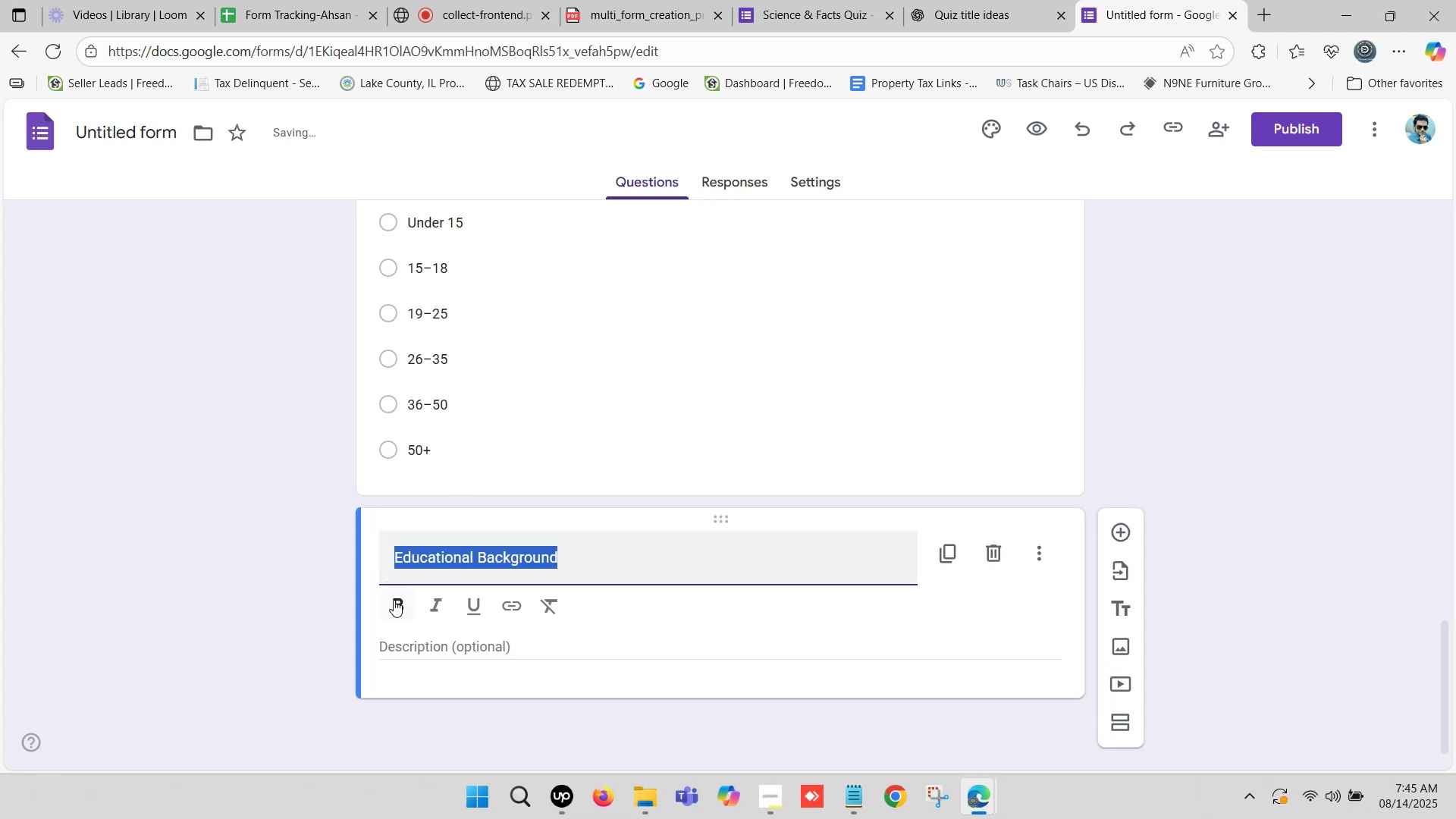 
left_click([394, 601])
 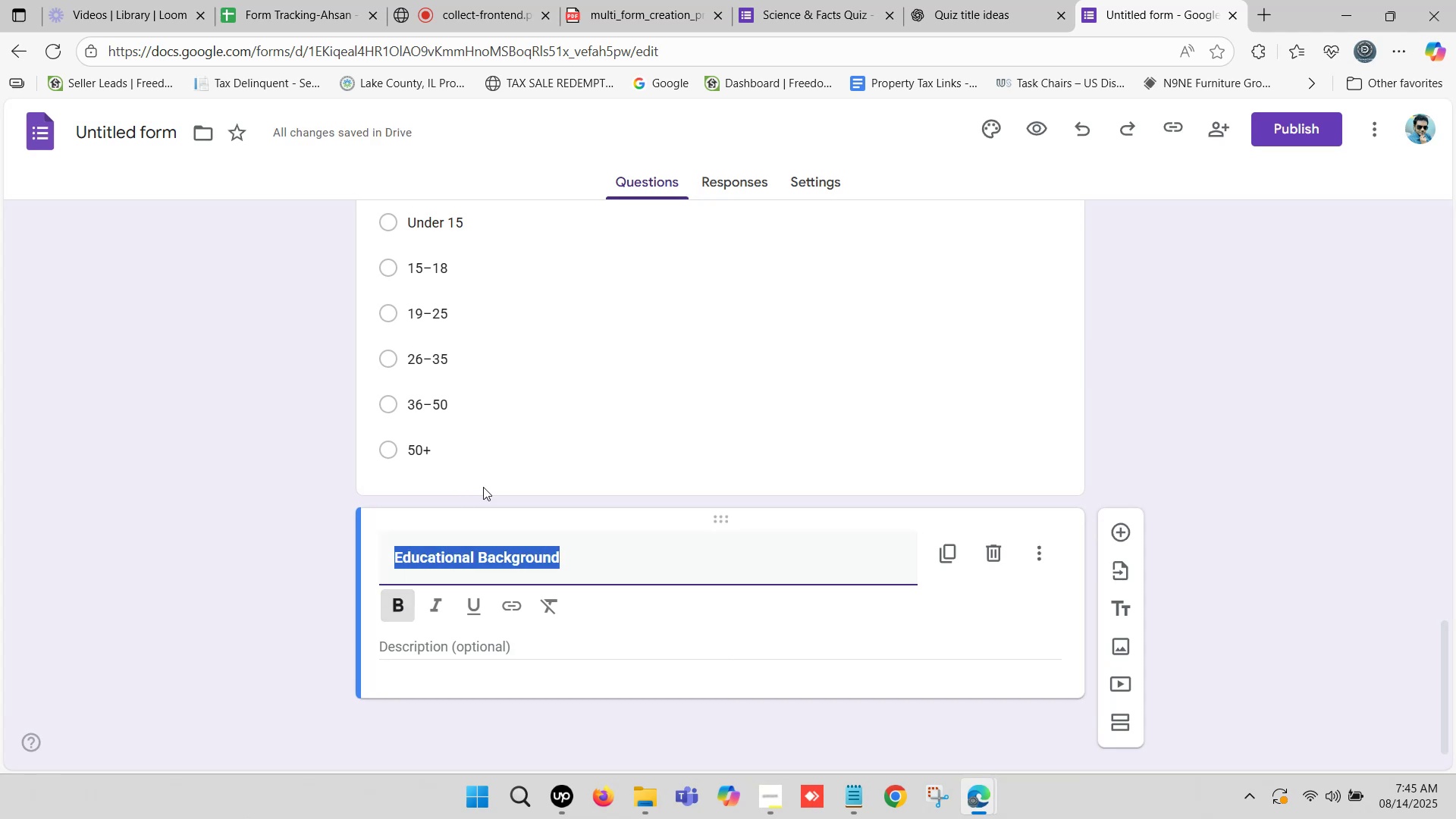 
scroll: coordinate [817, 460], scroll_direction: down, amount: 2.0
 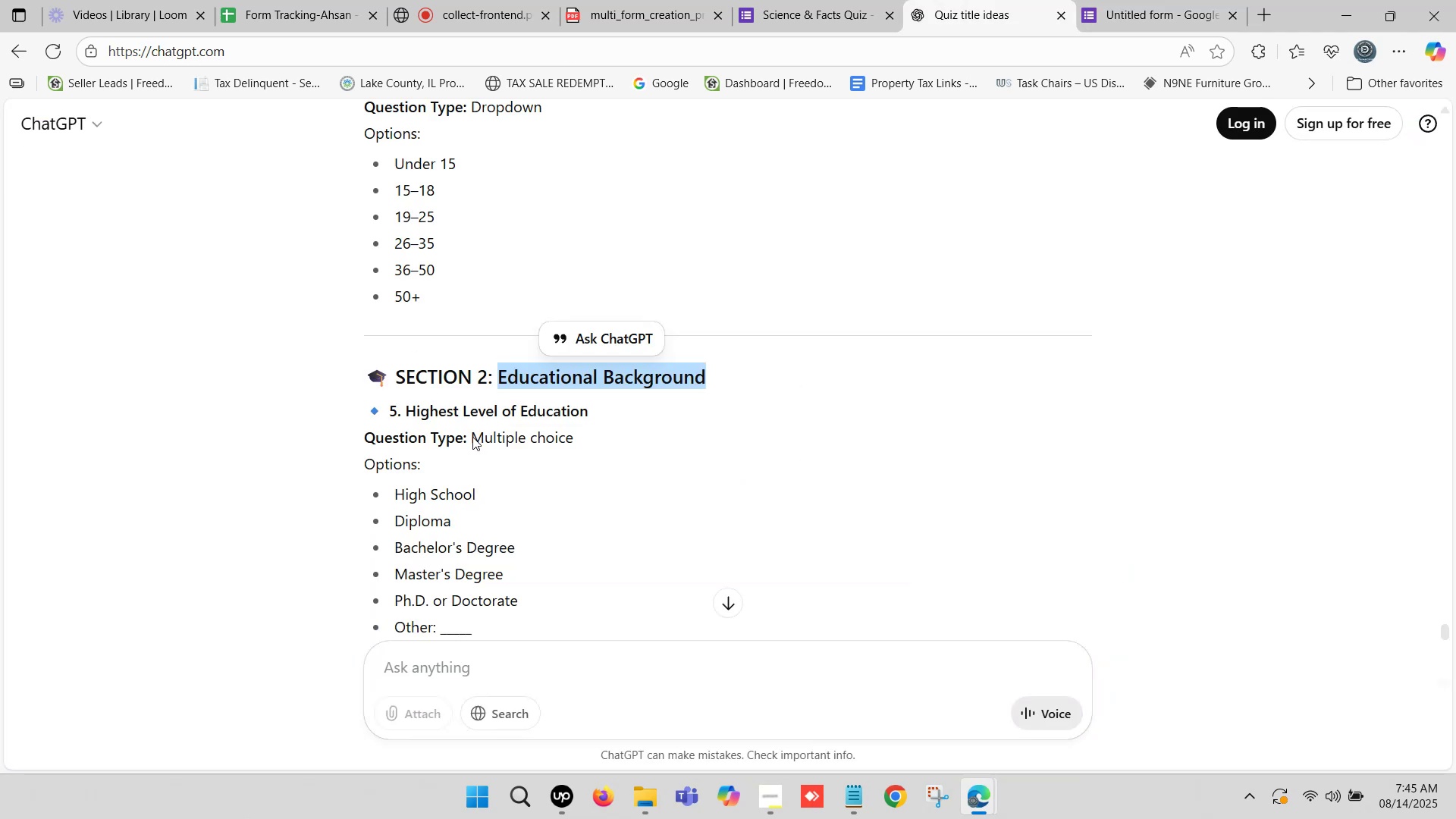 
left_click_drag(start_coordinate=[409, 414], to_coordinate=[587, 409])
 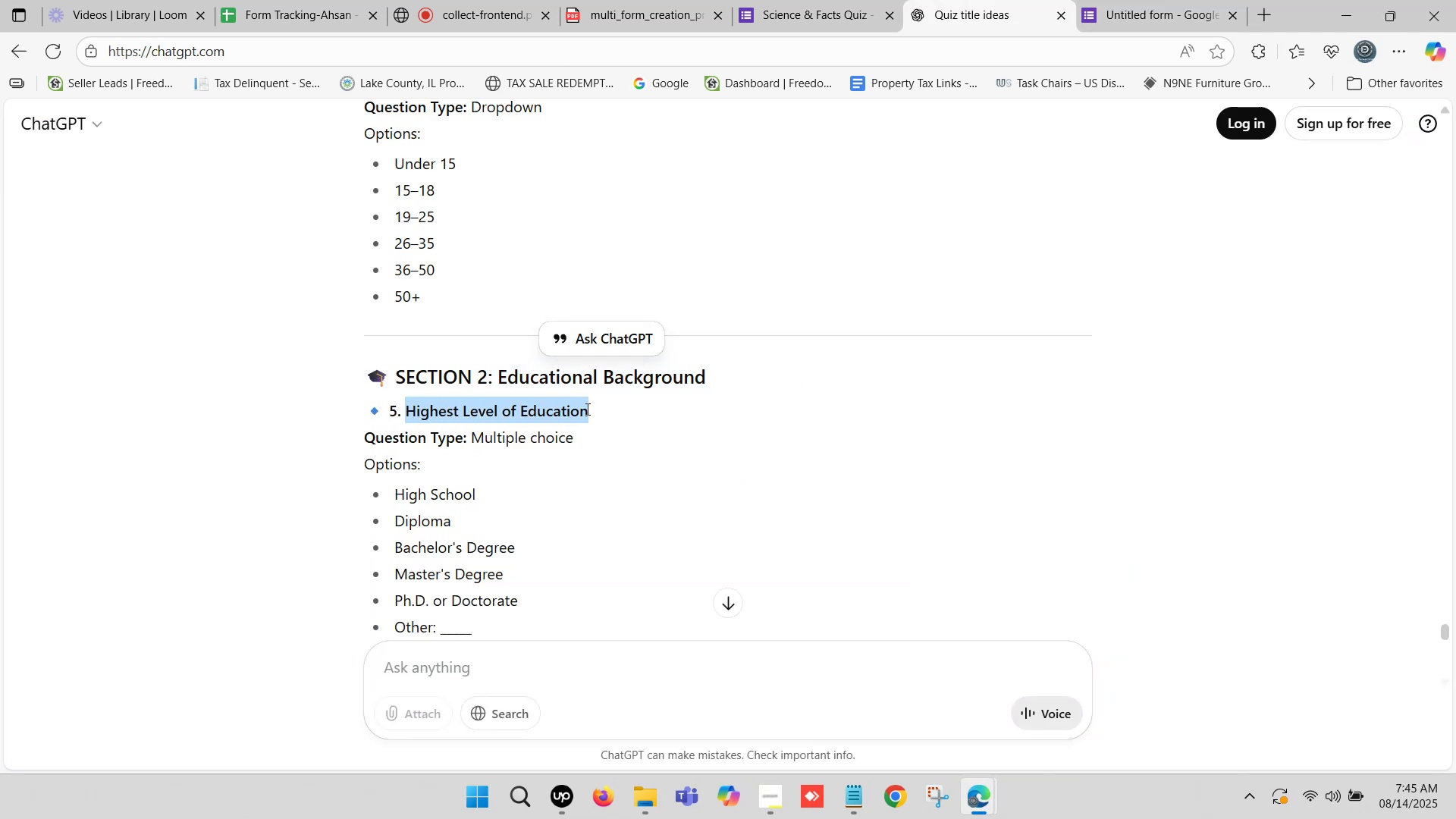 
key(Control+C)
 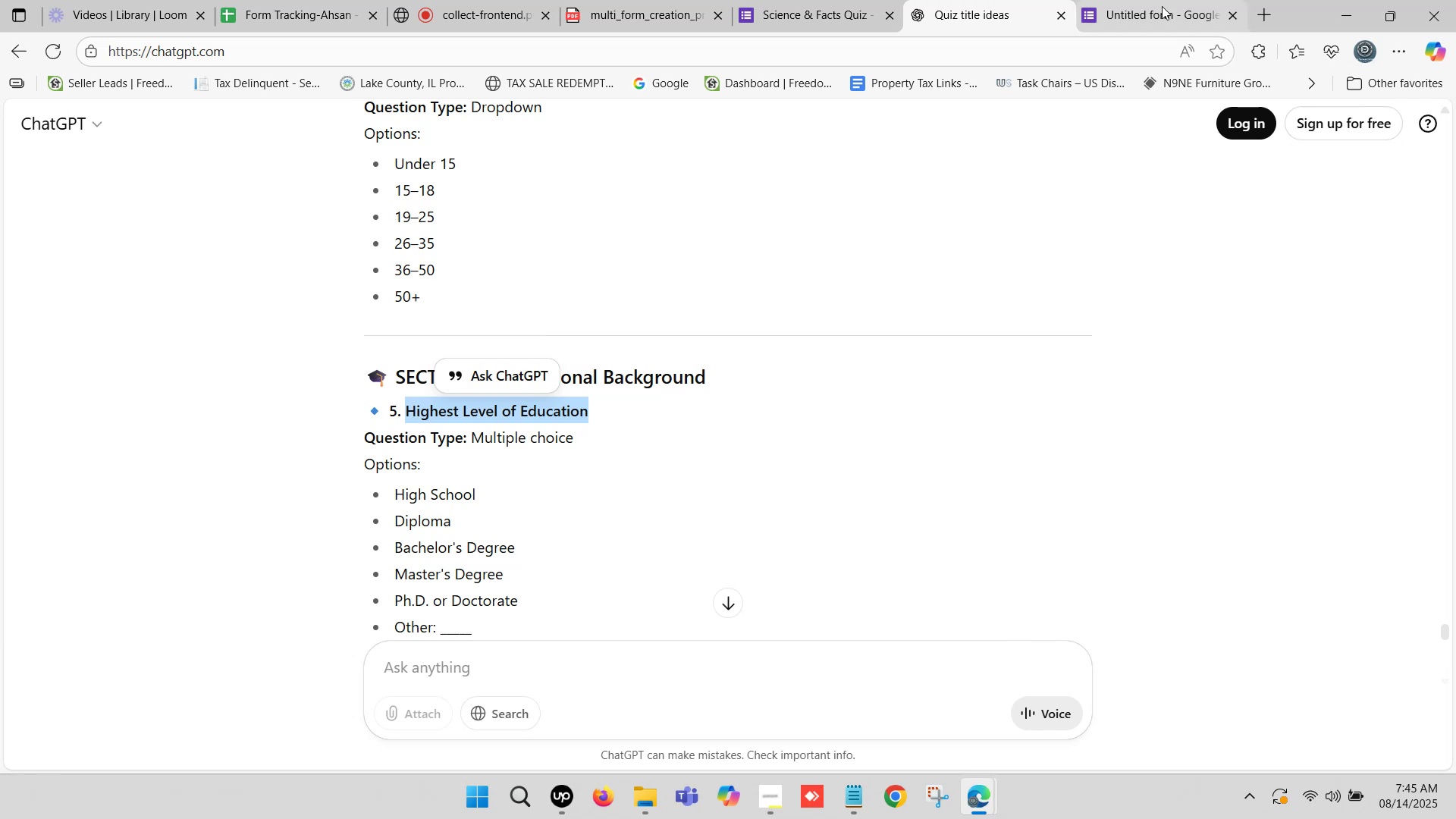 
left_click([1159, 0])
 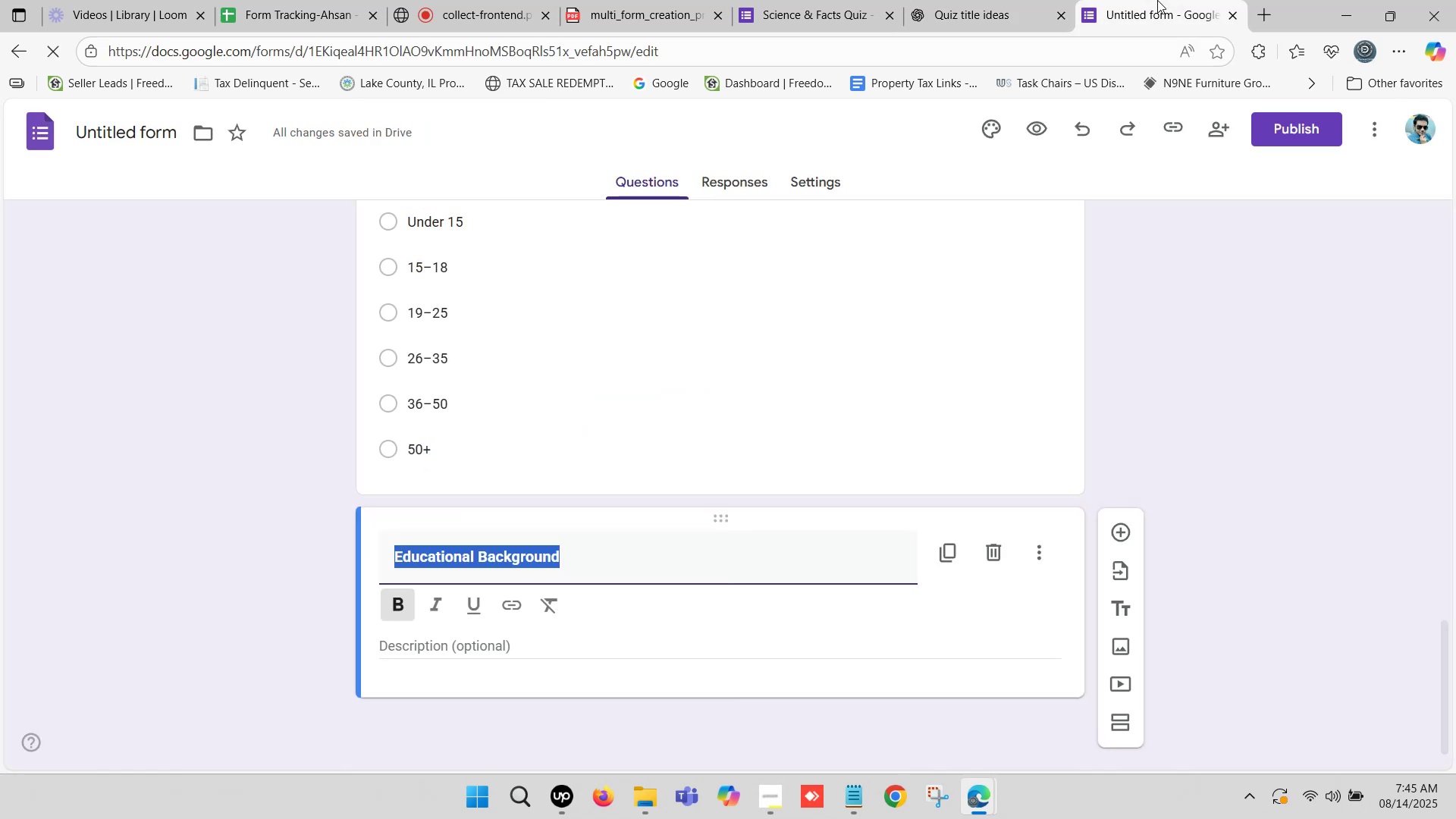 
scroll: coordinate [719, 538], scroll_direction: down, amount: 3.0
 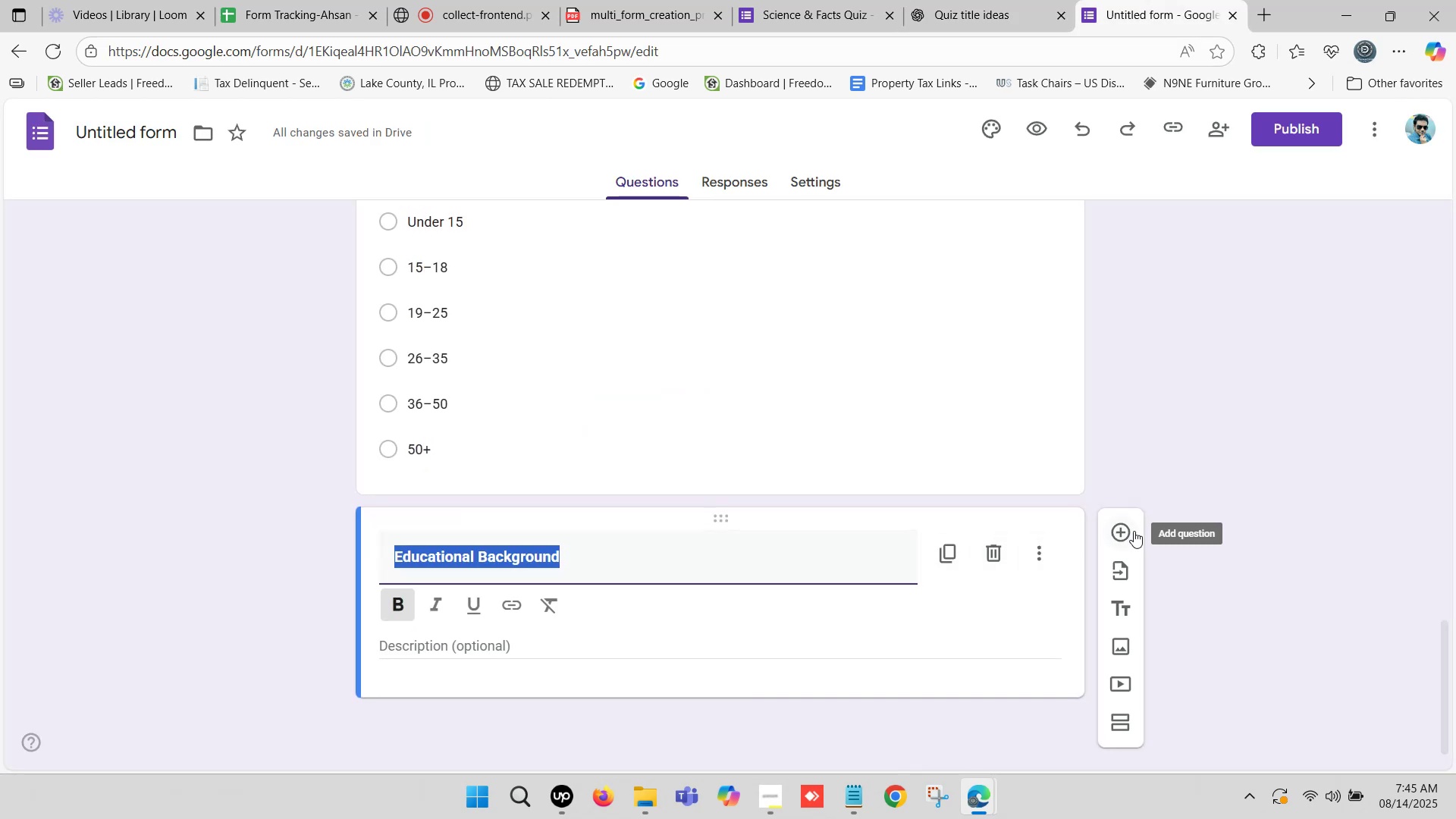 
left_click([1117, 532])
 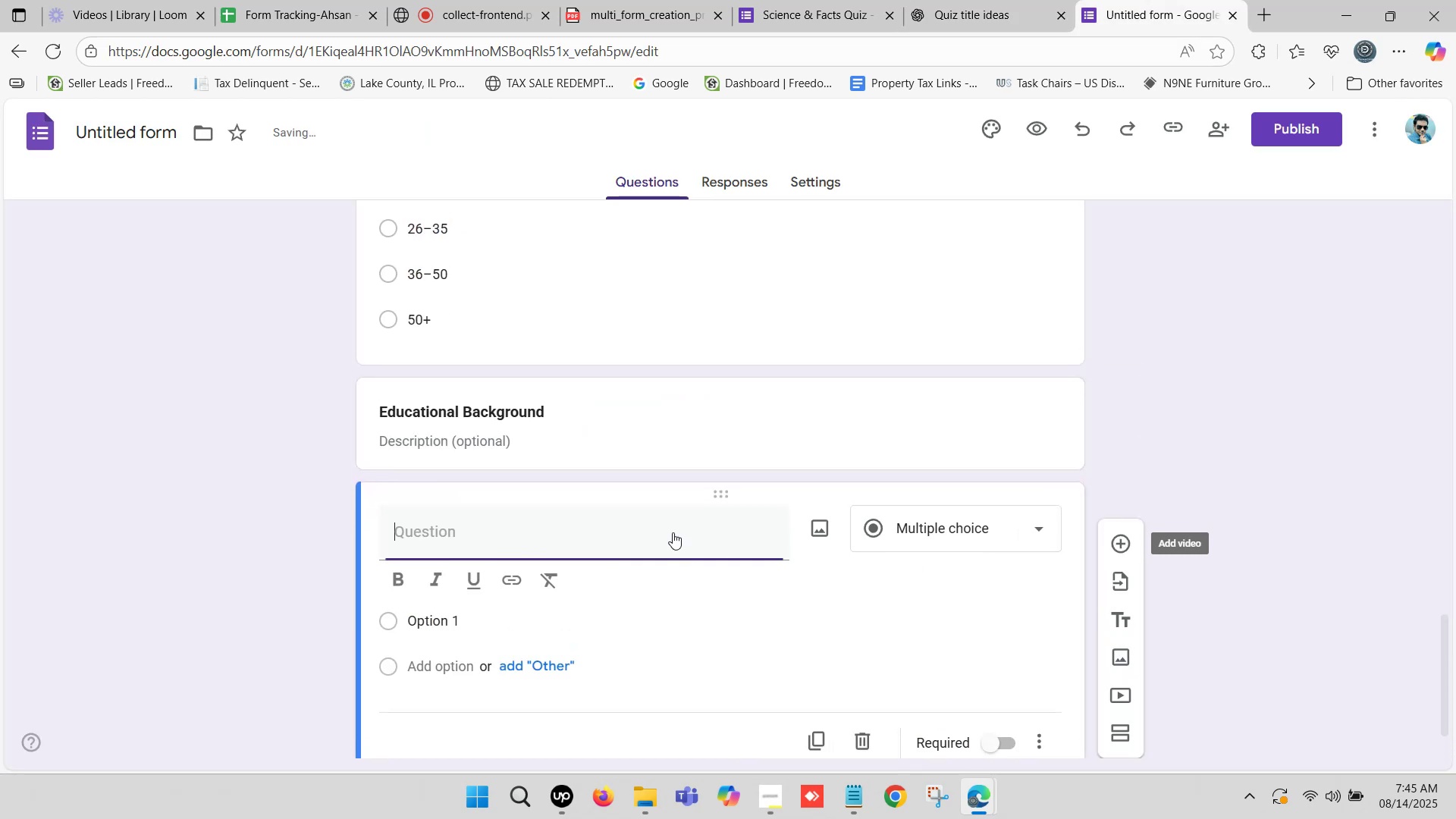 
scroll: coordinate [576, 539], scroll_direction: down, amount: 1.0
 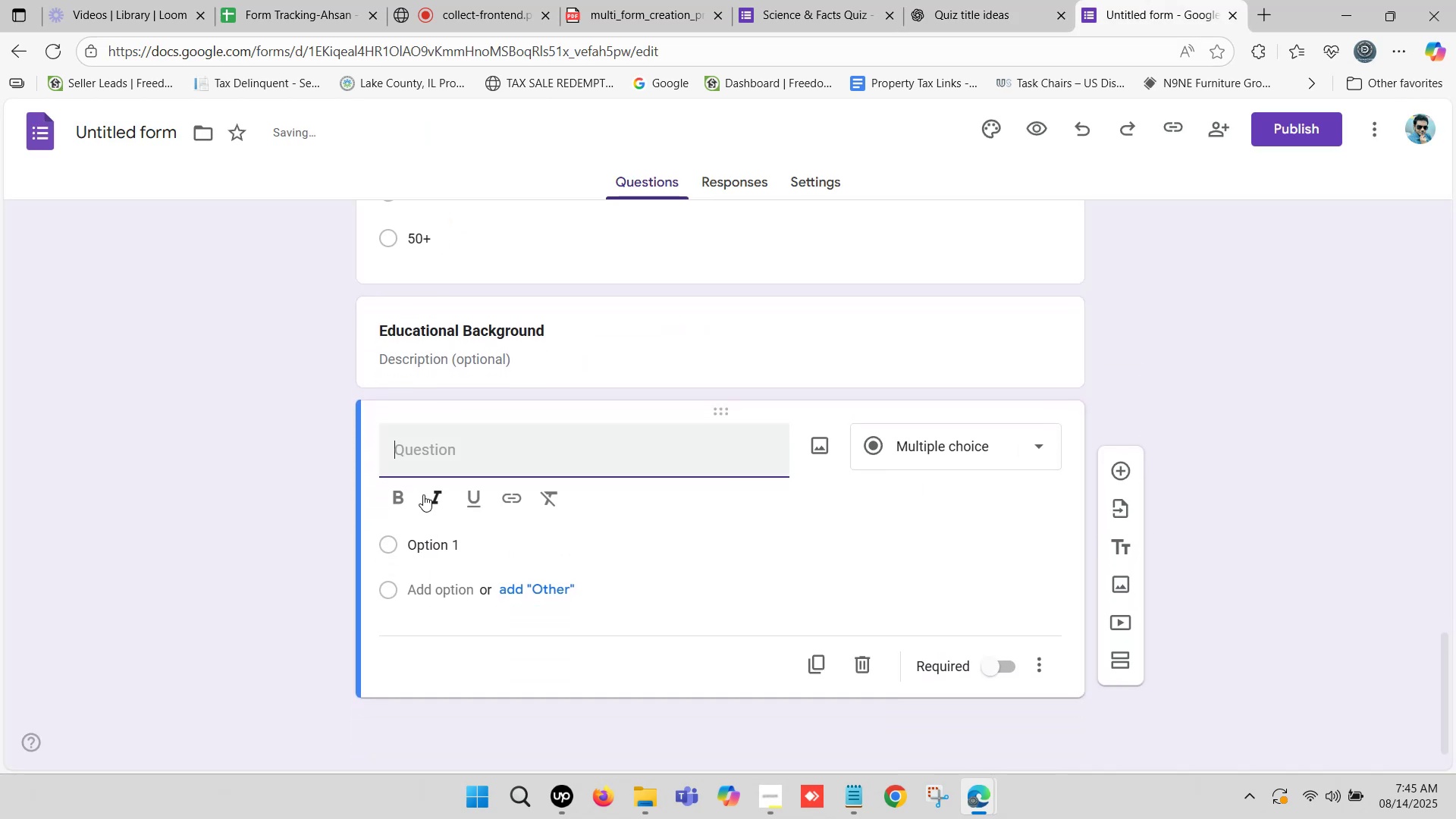 
left_click([422, 457])
 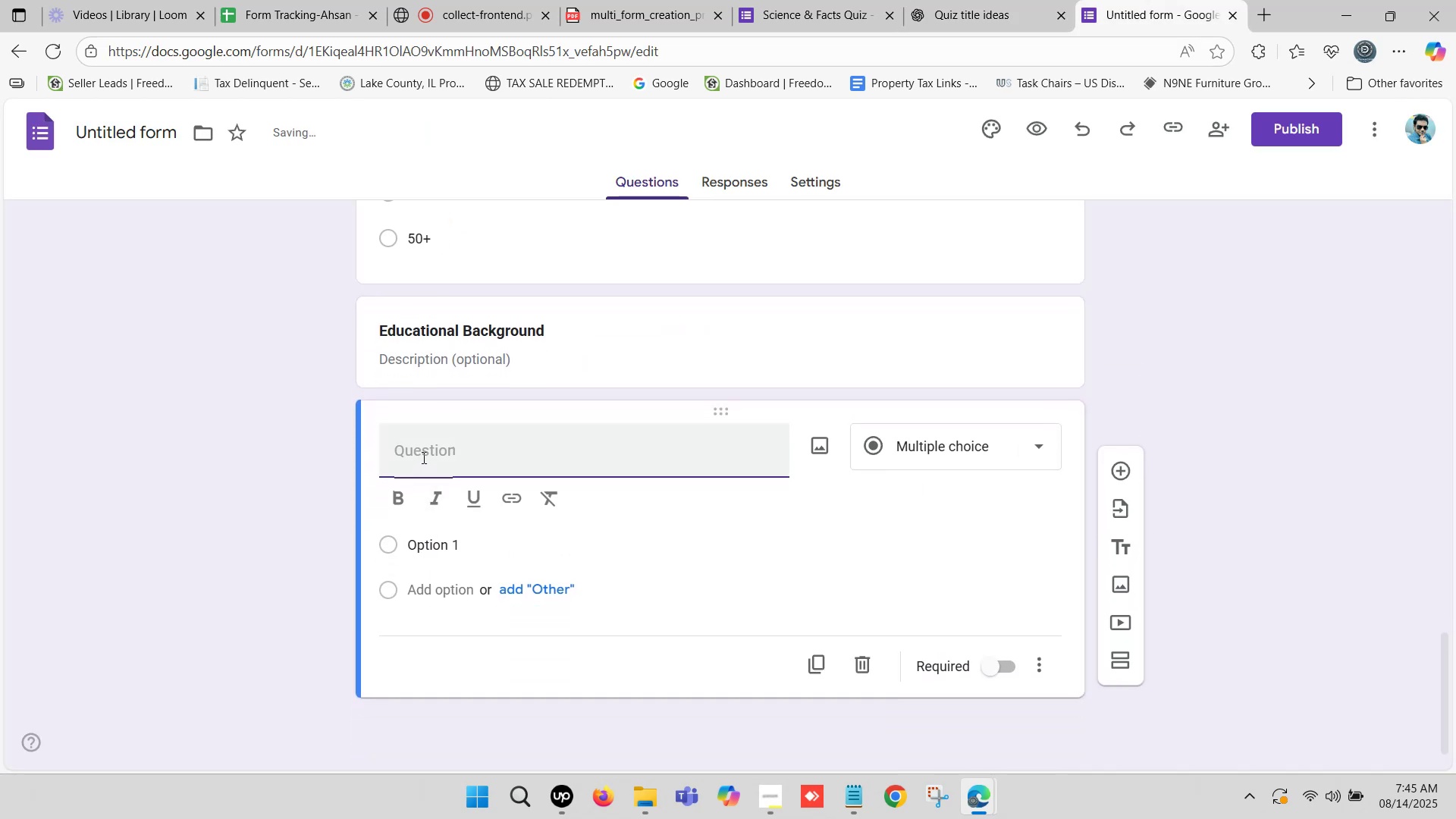 
key(Control+V)
 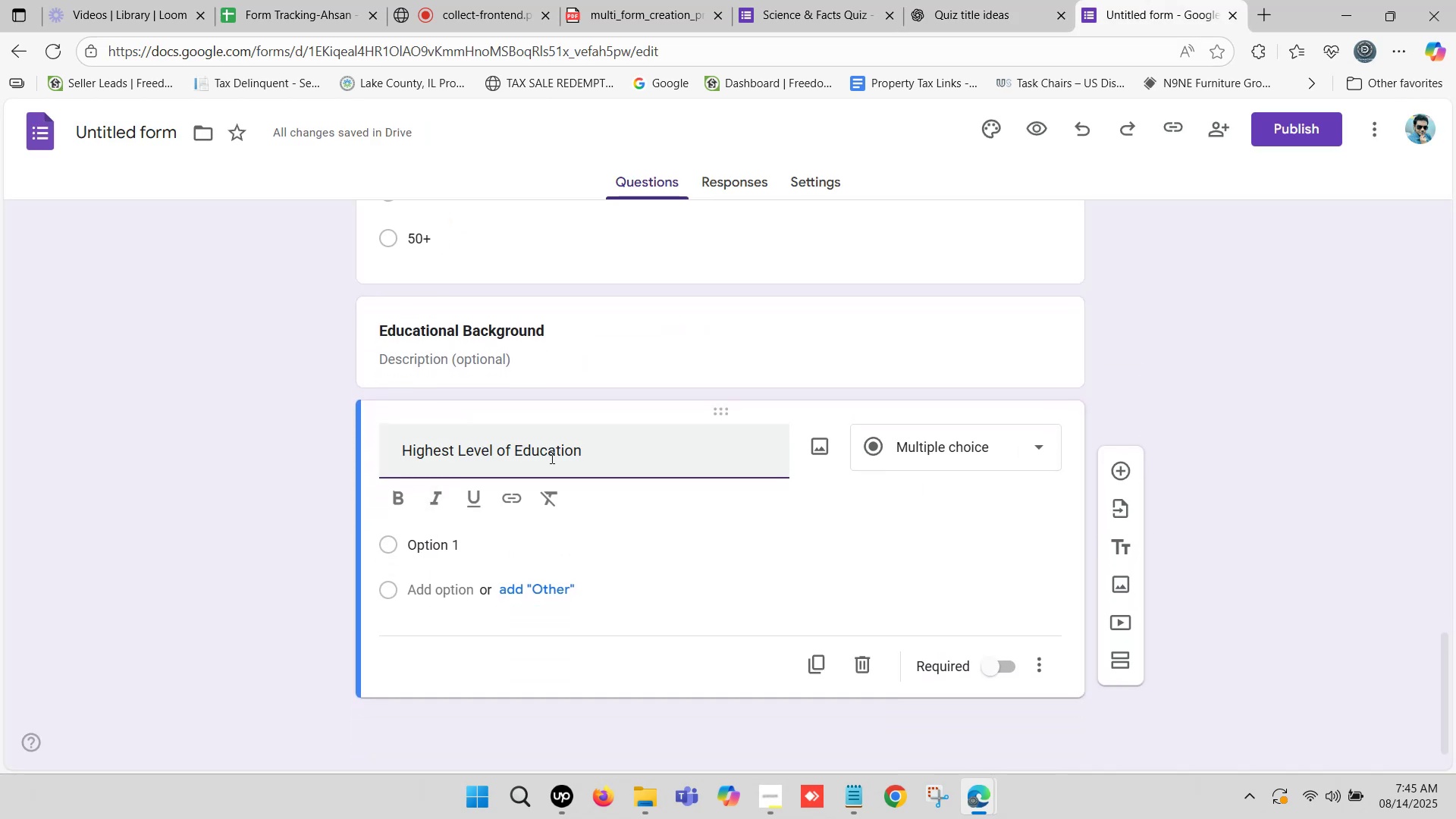 
left_click_drag(start_coordinate=[589, 452], to_coordinate=[664, 443])
 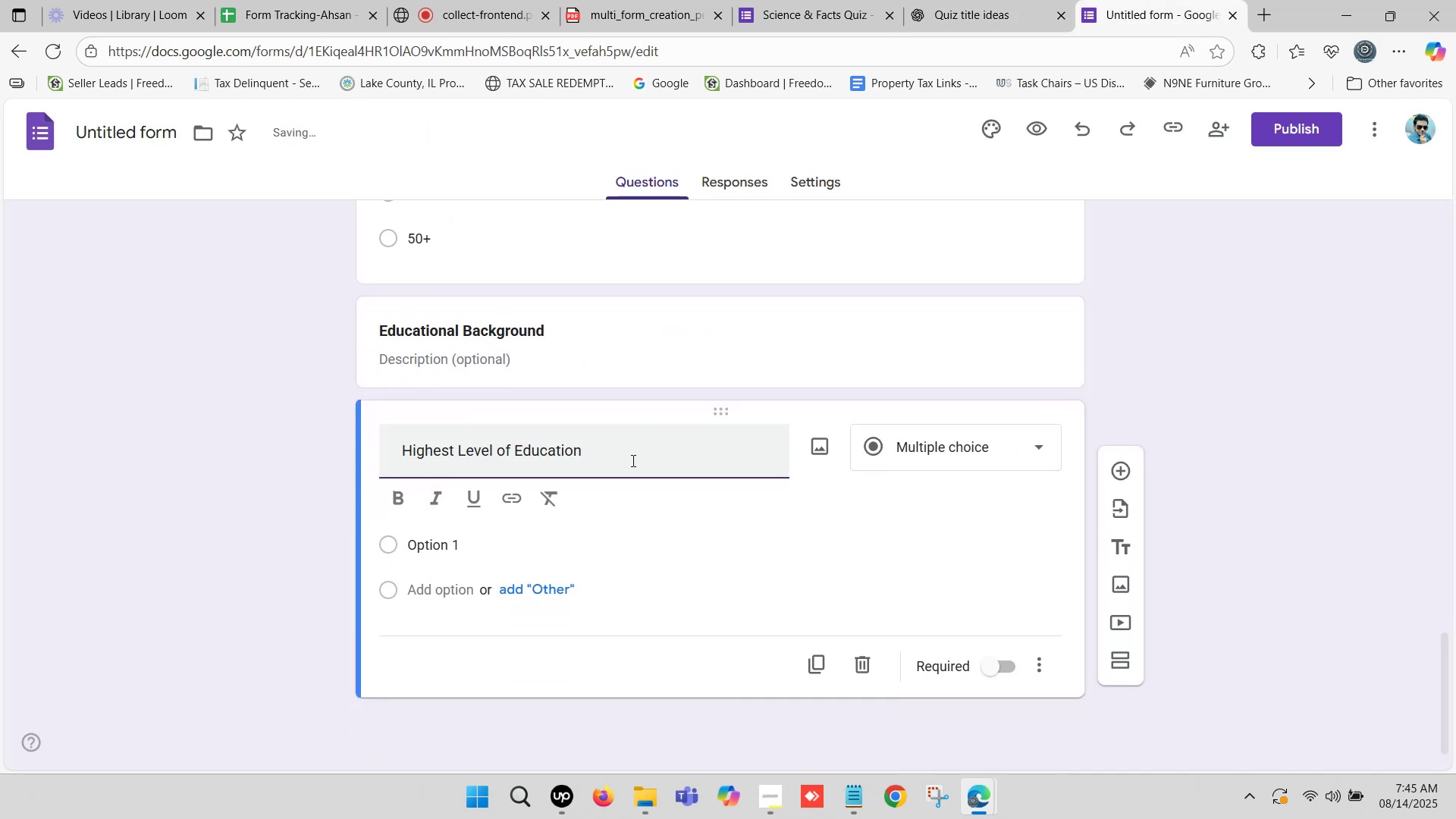 
key(Backspace)
 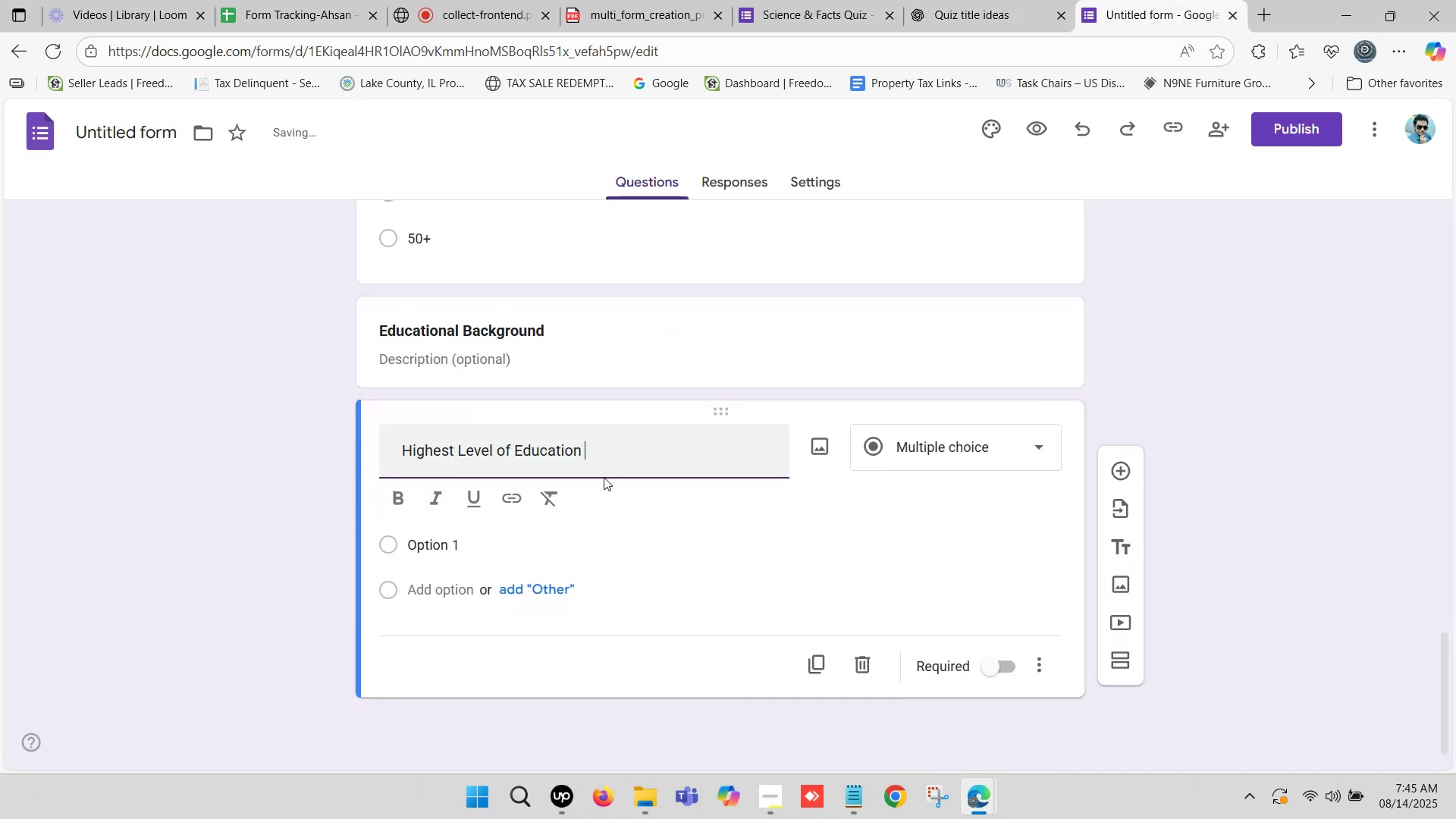 
key(Backspace)
 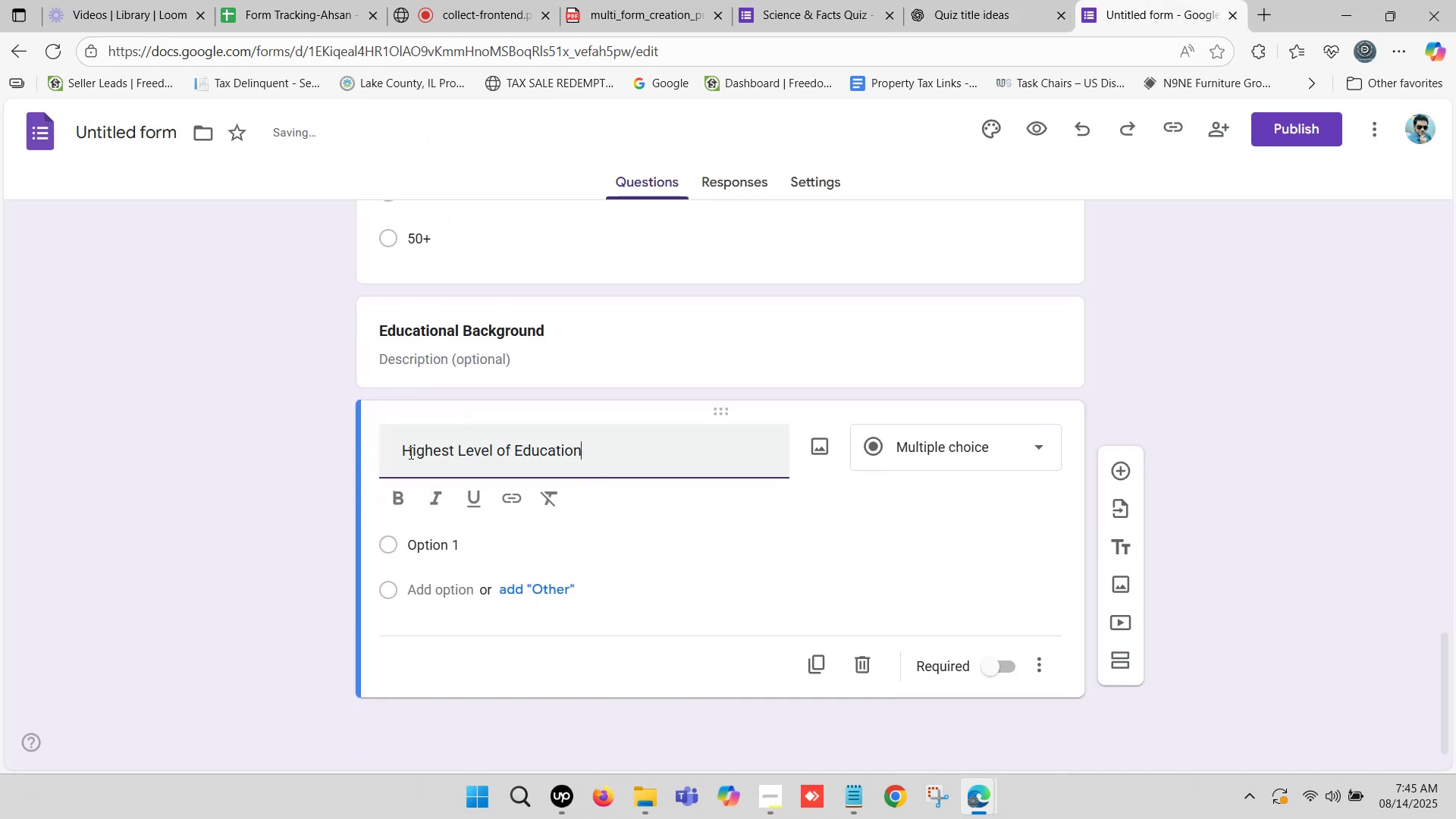 
left_click_drag(start_coordinate=[403, 445], to_coordinate=[288, 445])
 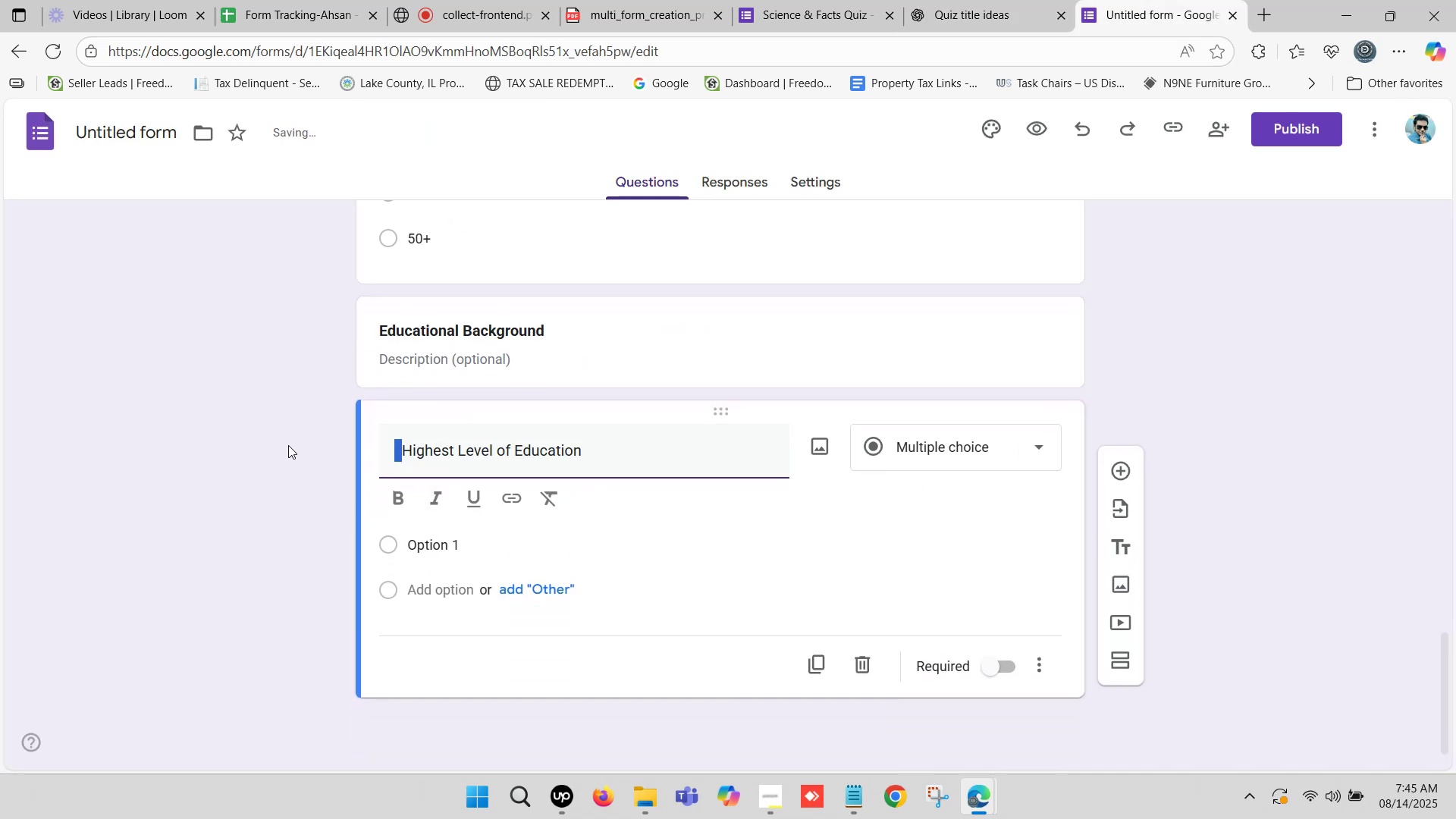 
key(Backspace)
 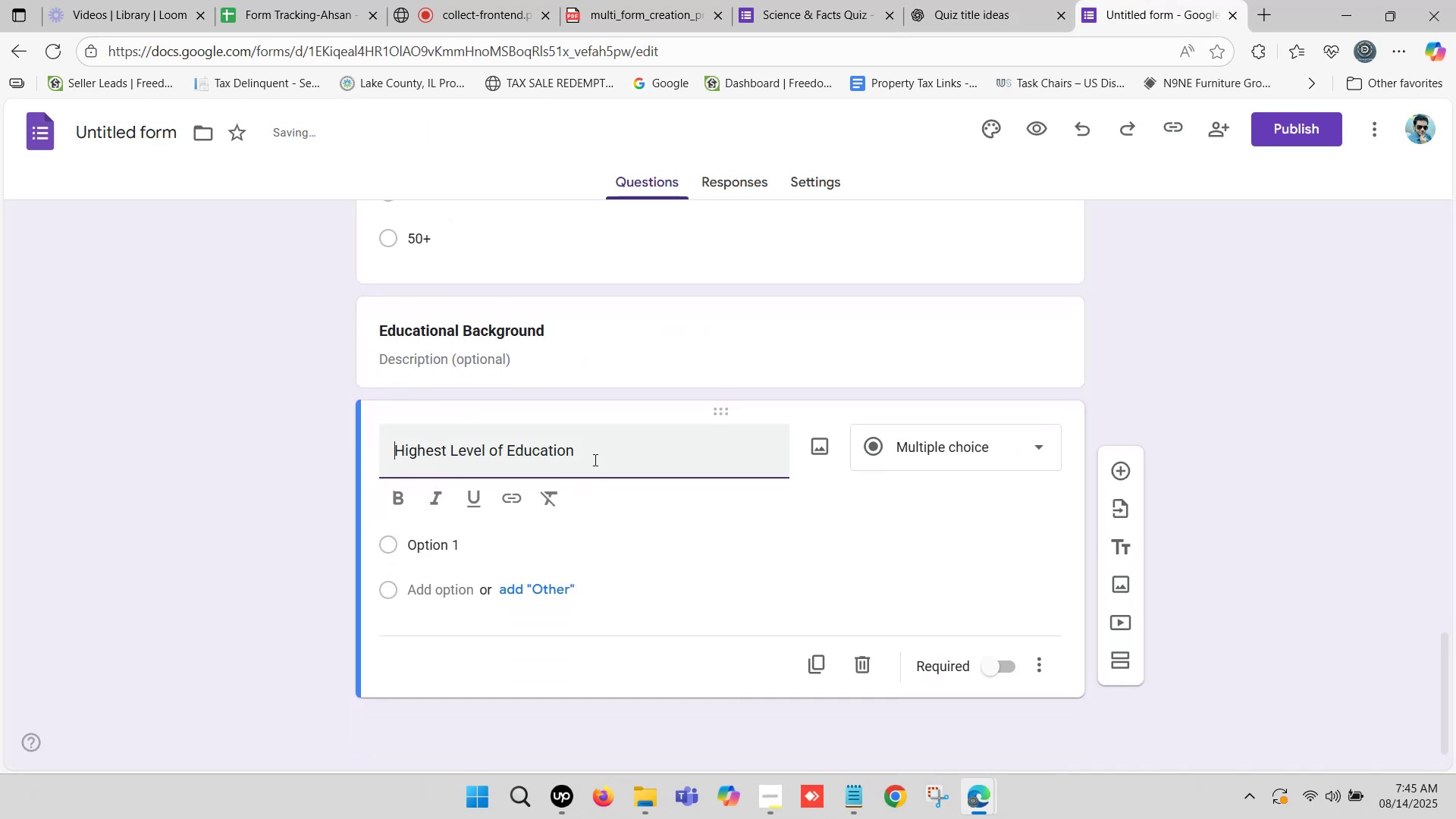 
left_click_drag(start_coordinate=[617, 454], to_coordinate=[693, 452])
 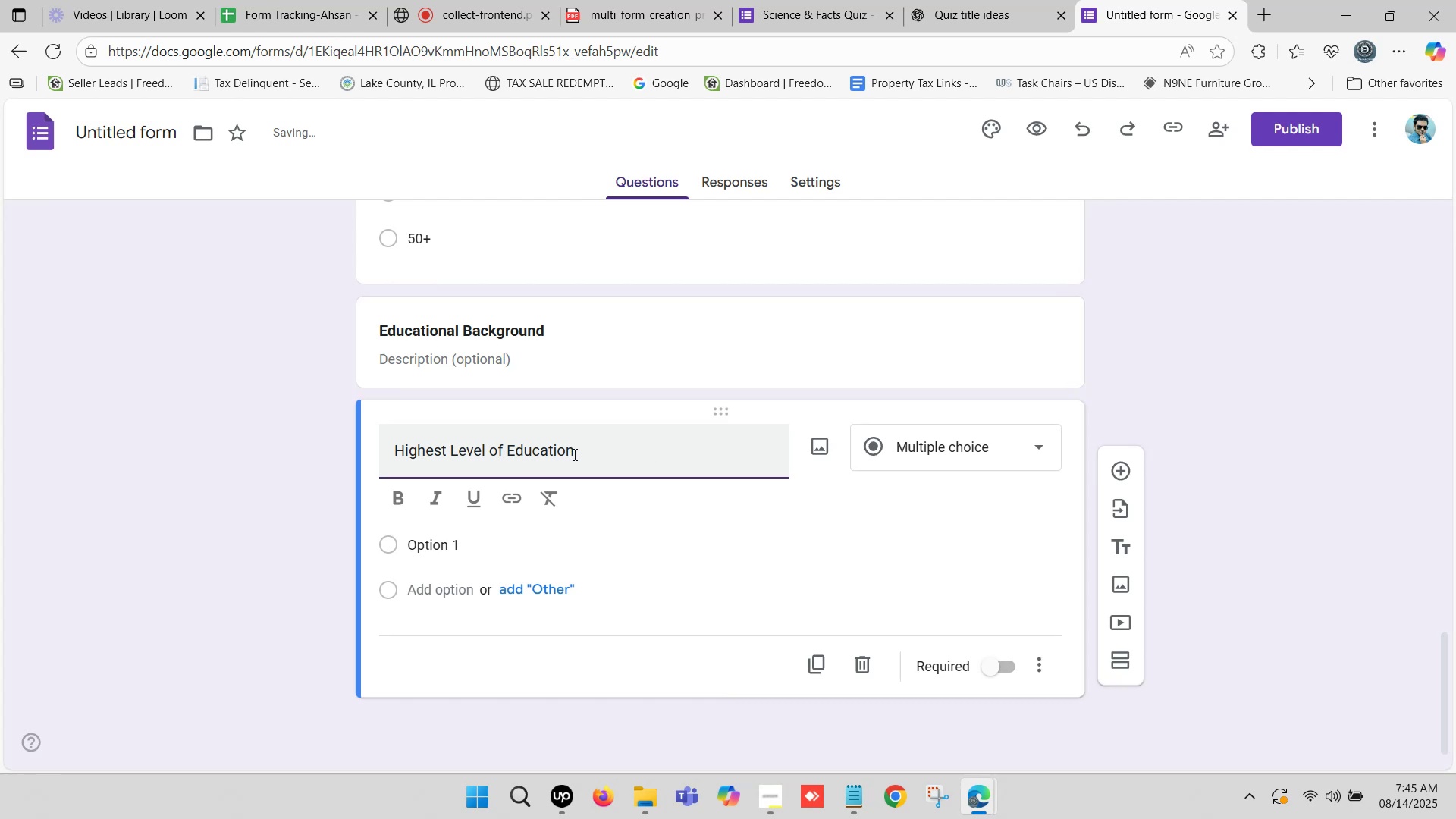 
left_click_drag(start_coordinate=[580, 452], to_coordinate=[345, 452])
 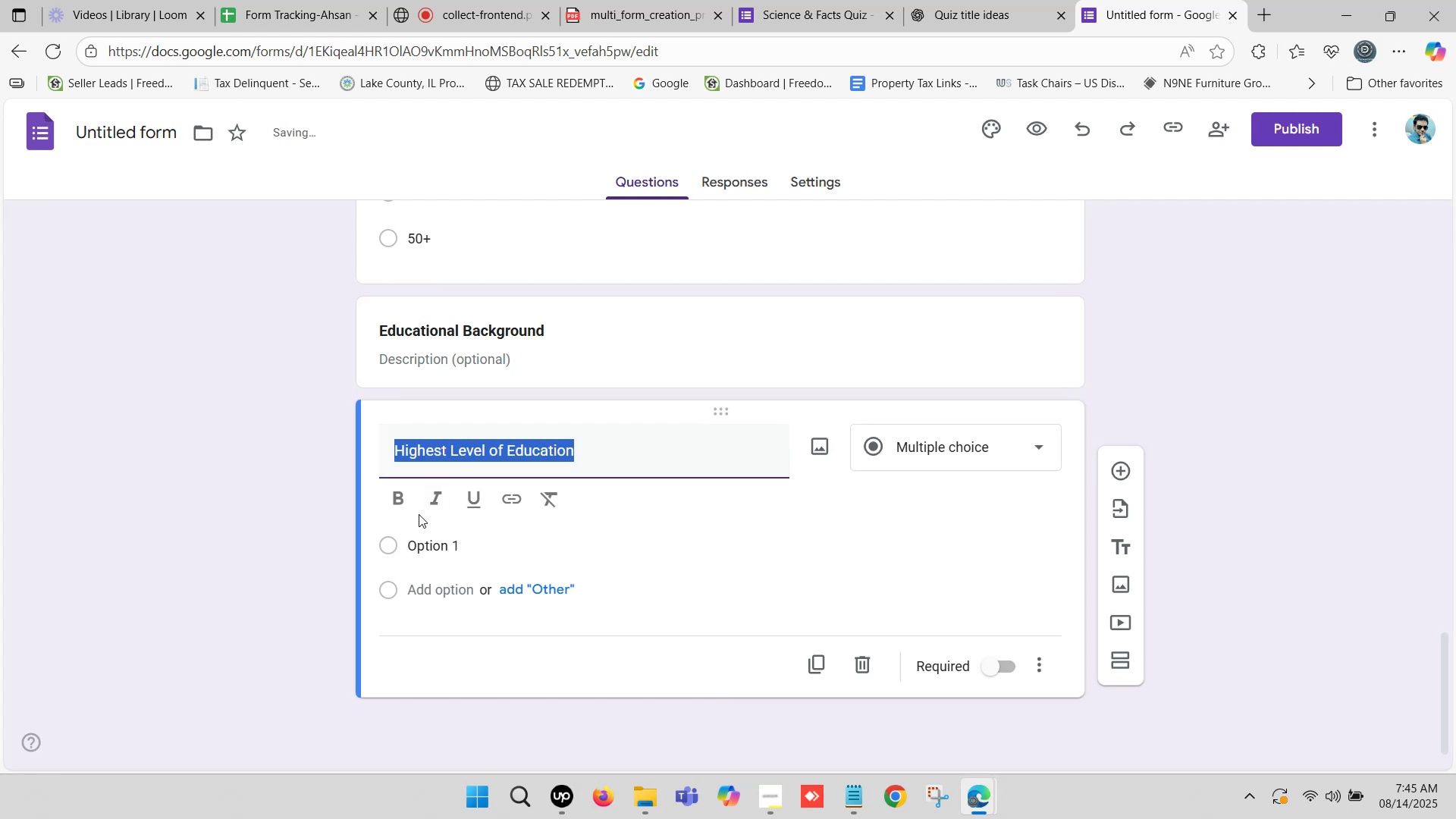 
left_click([403, 500])
 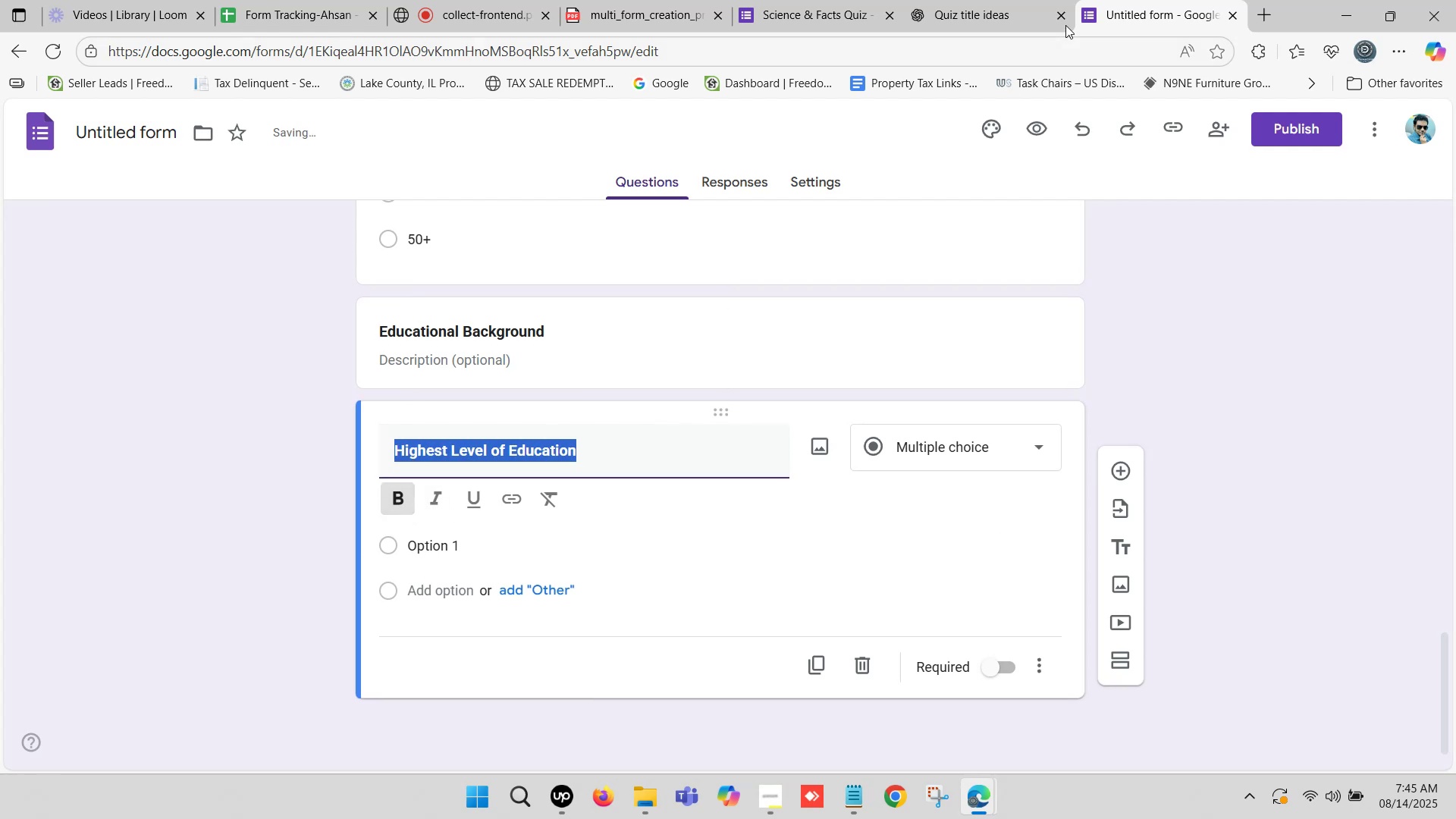 
left_click([993, 0])
 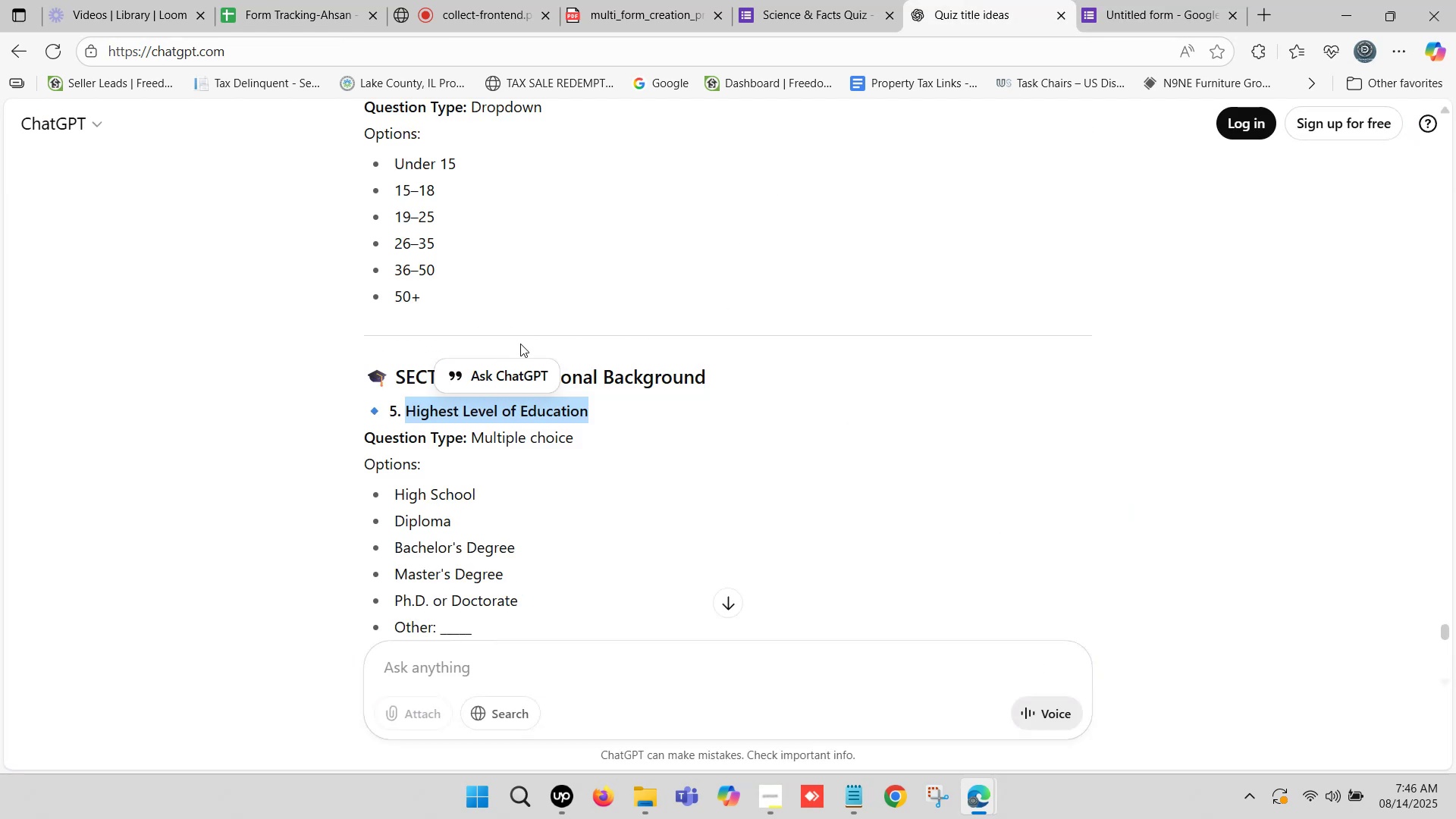 
left_click([1125, 0])
 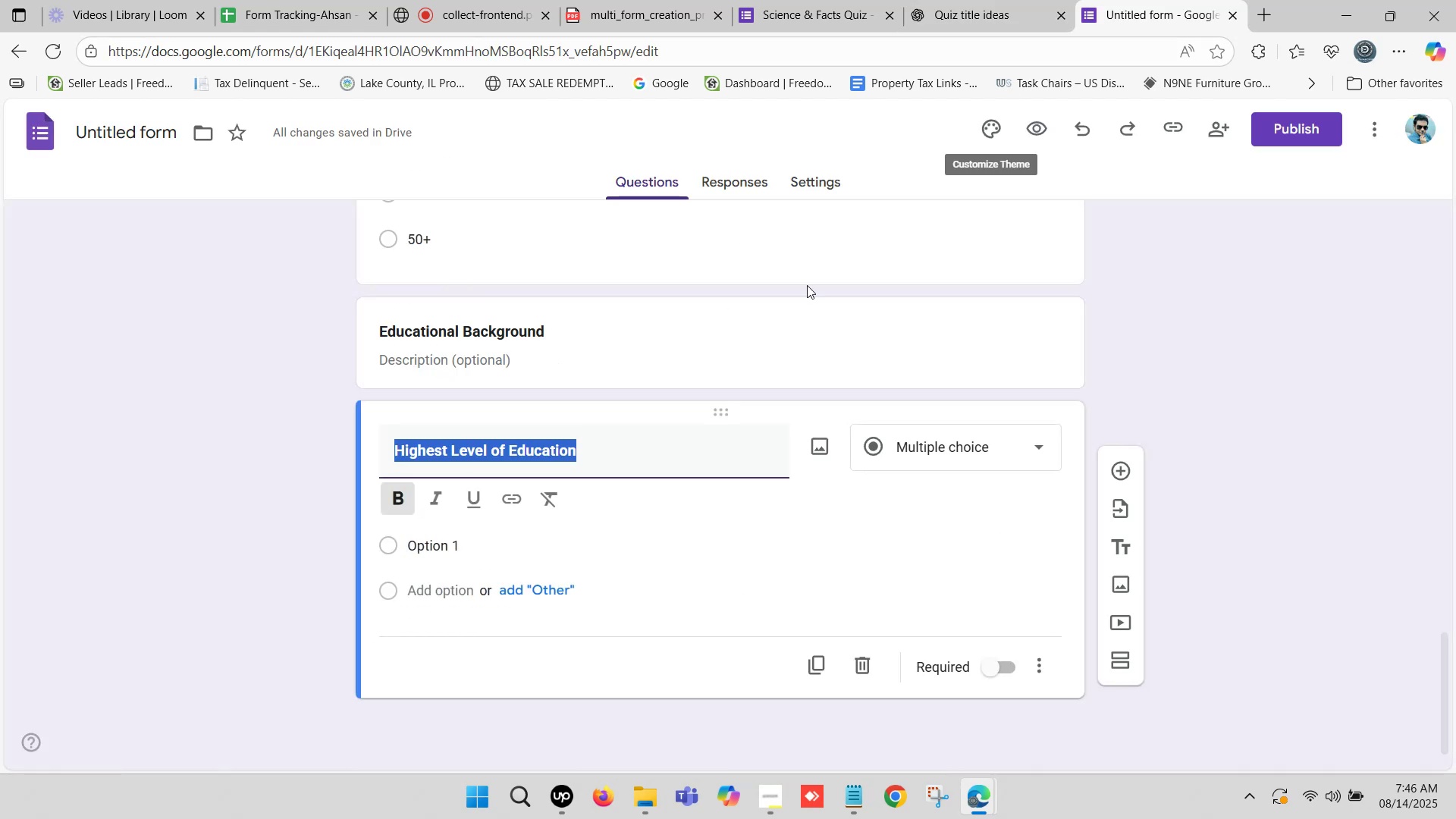 
scroll: coordinate [667, 370], scroll_direction: up, amount: 7.0
 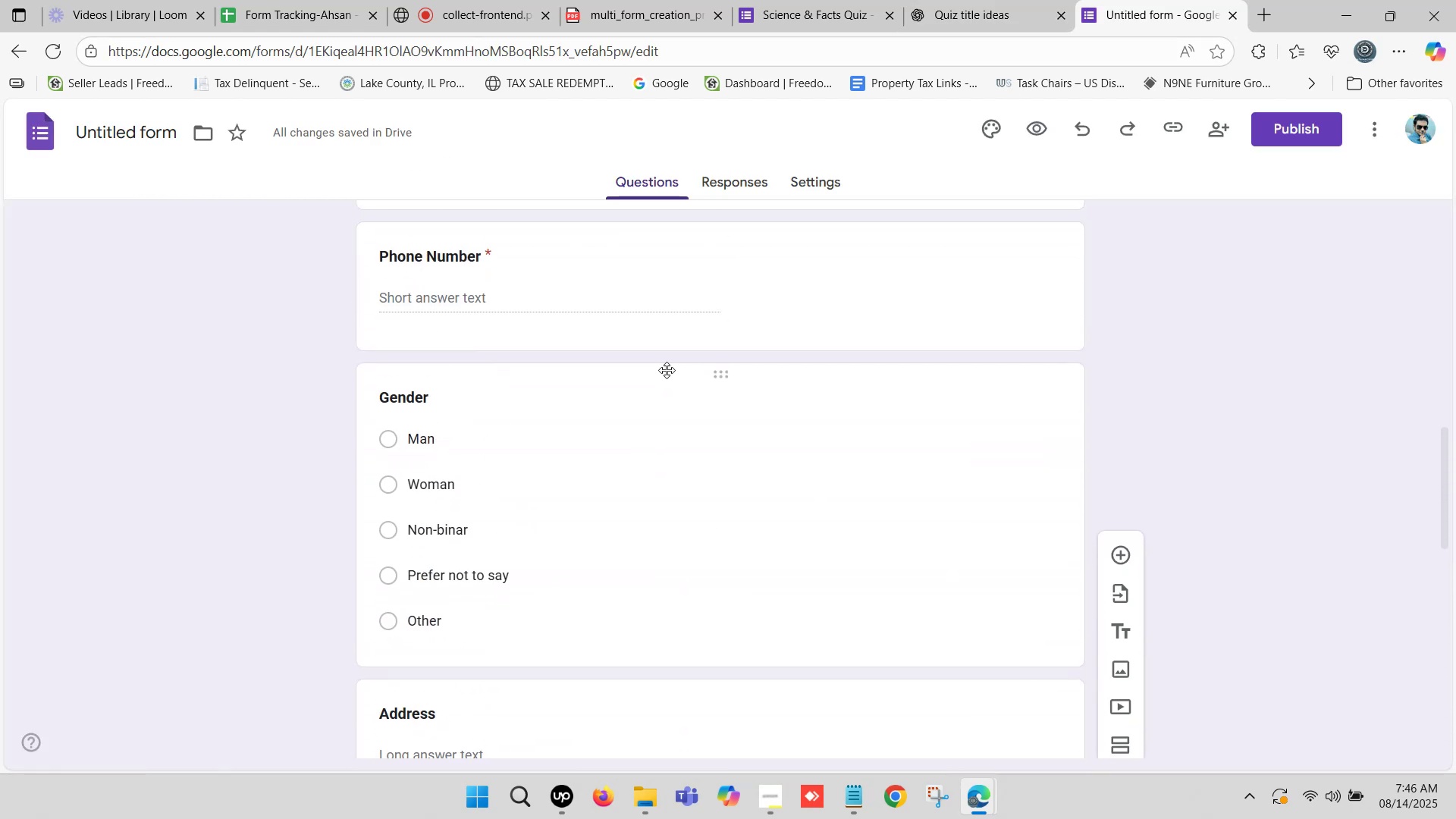 
scroll: coordinate [686, 358], scroll_direction: down, amount: 10.0
 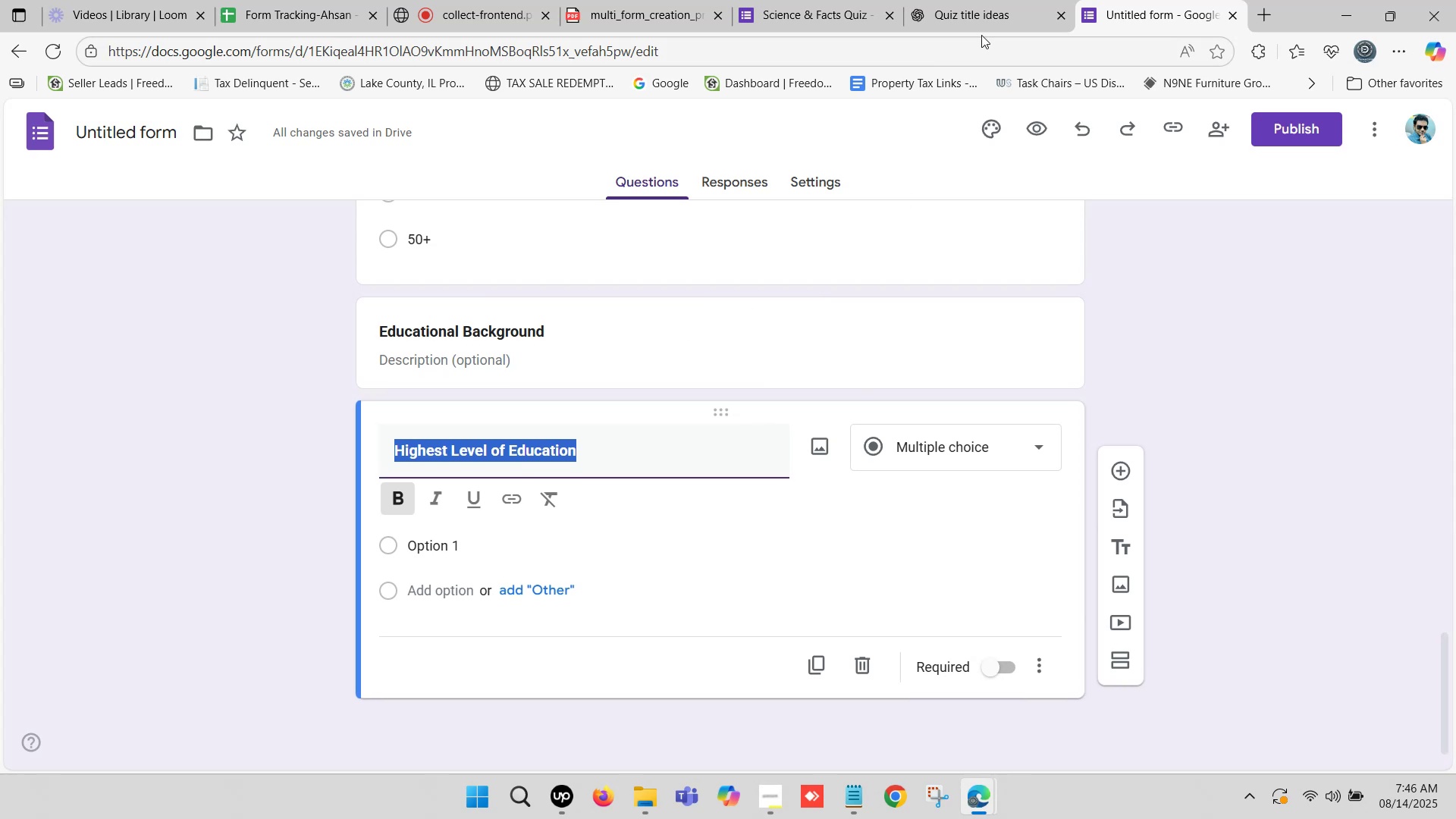 
left_click([1006, 9])
 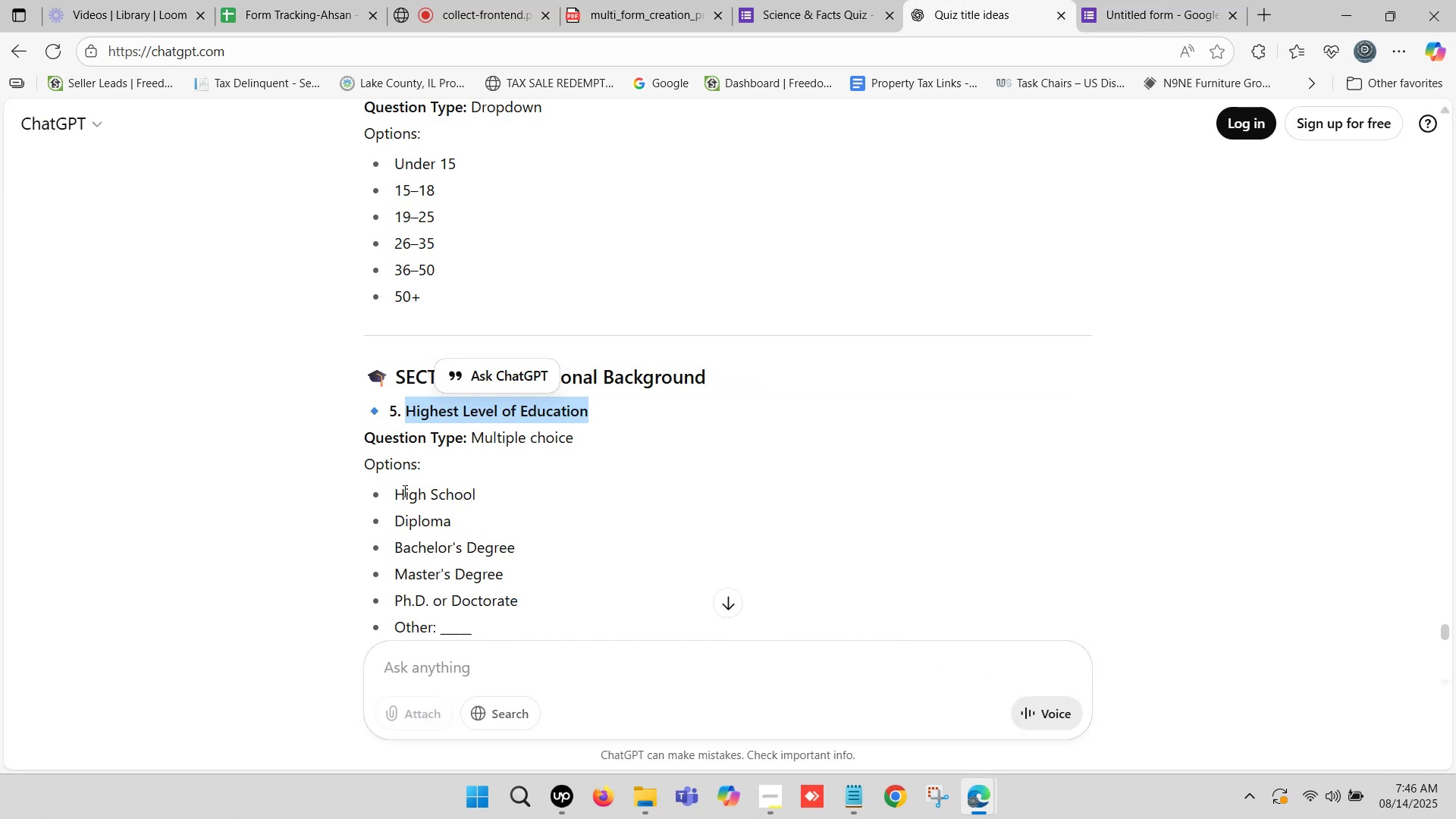 
left_click_drag(start_coordinate=[397, 491], to_coordinate=[473, 494])
 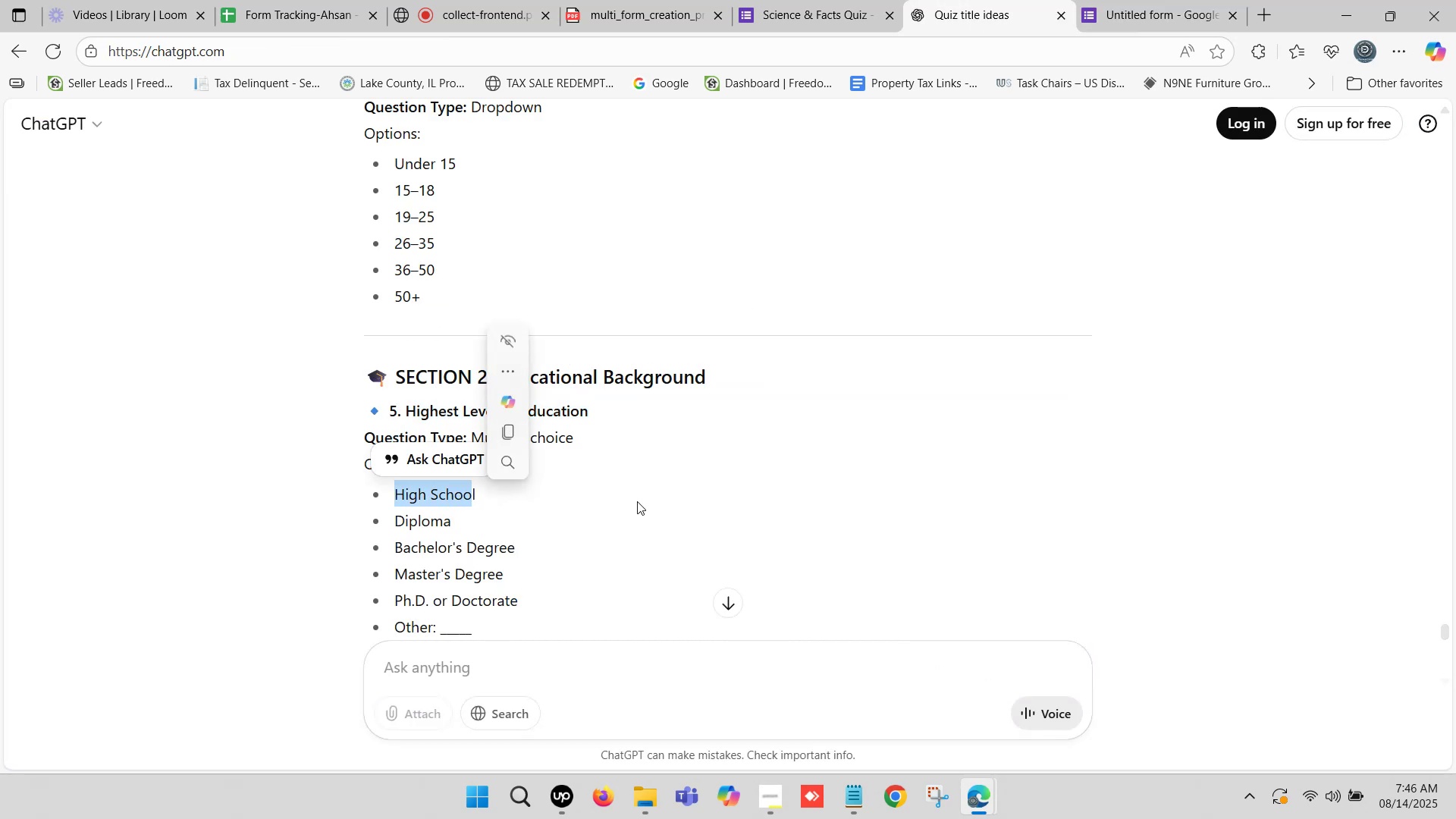 
key(Control+C)
 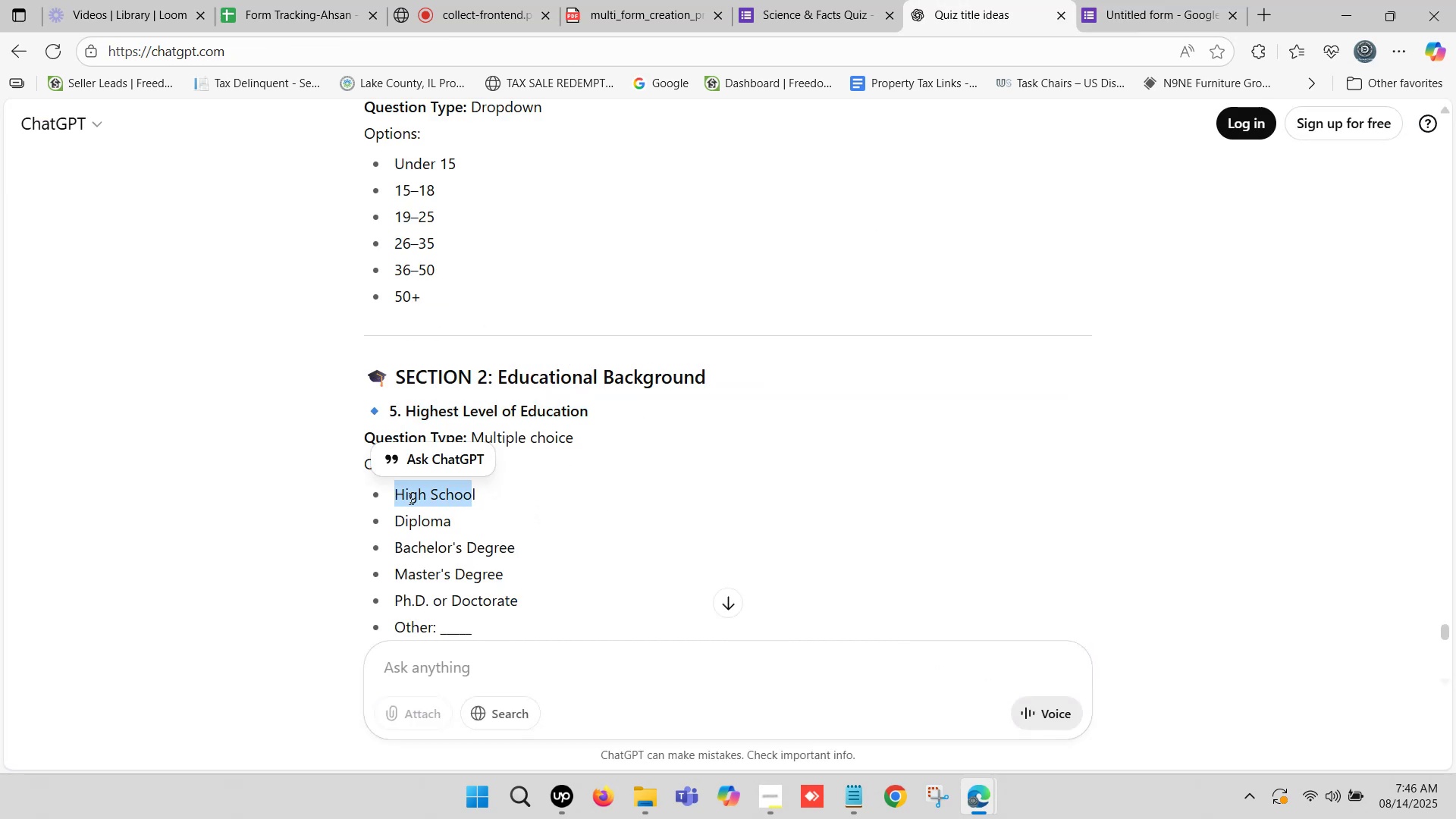 
left_click([399, 500])
 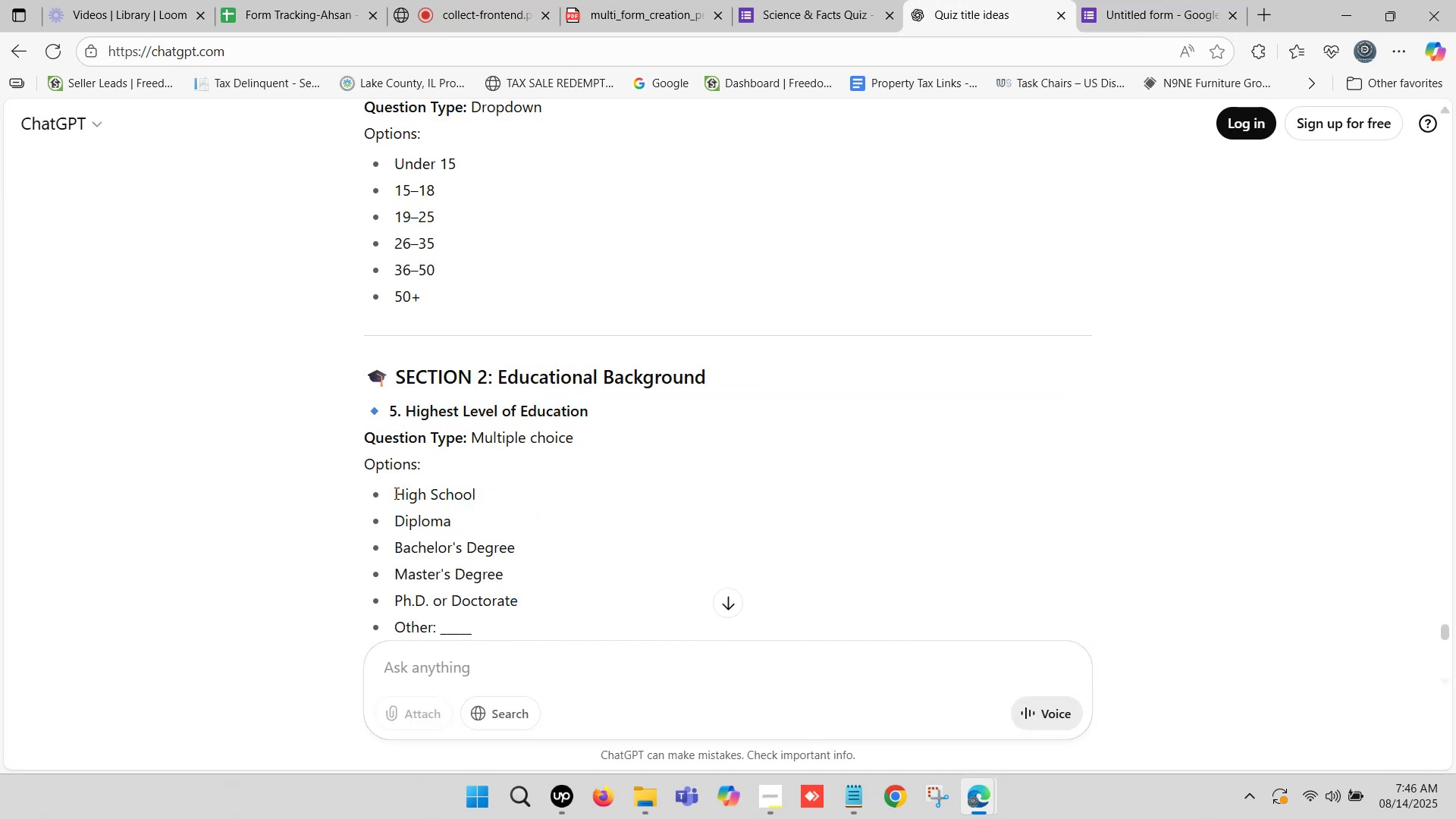 
left_click_drag(start_coordinate=[395, 493], to_coordinate=[474, 495])
 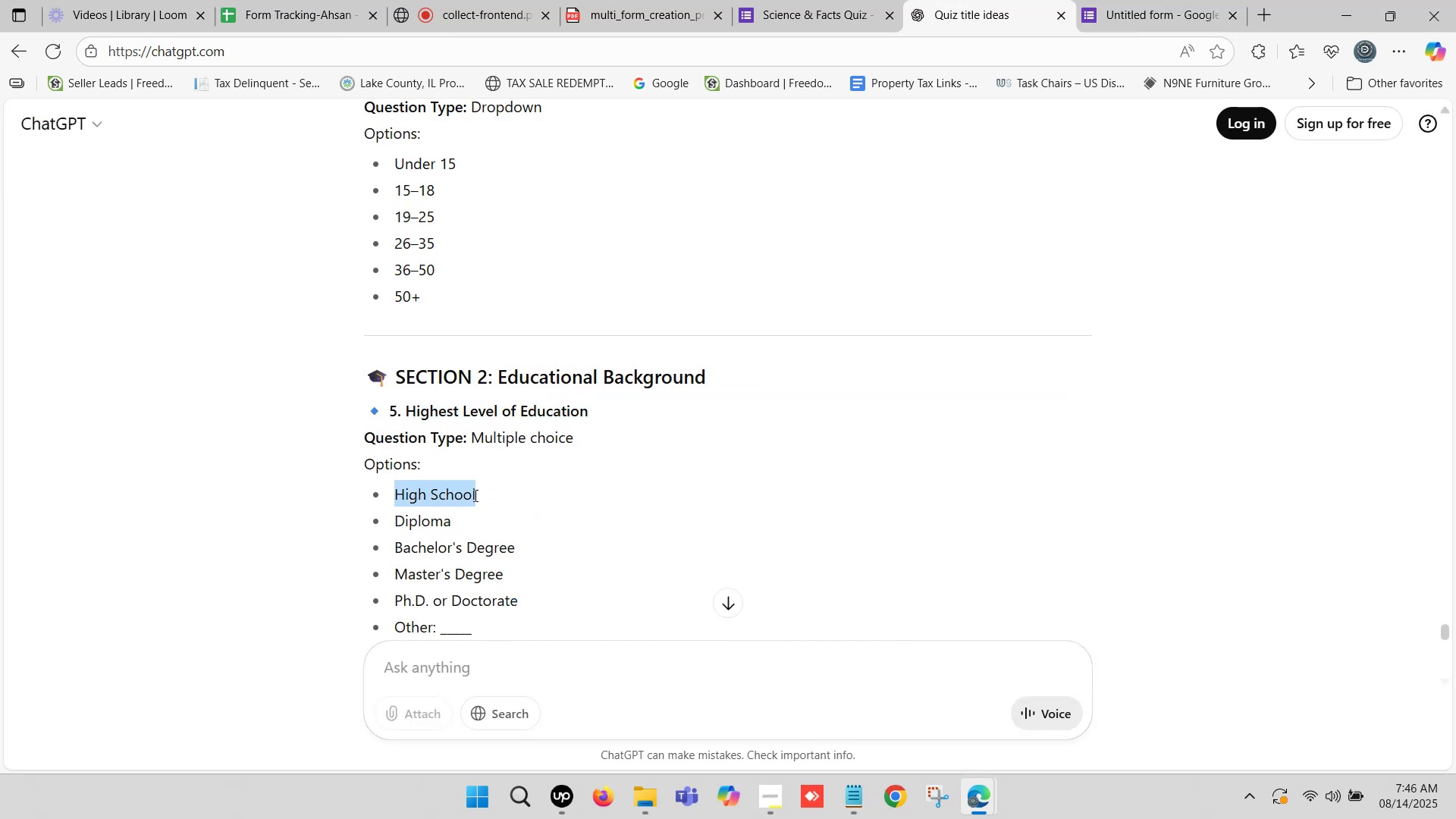 
key(Control+ControlLeft)
 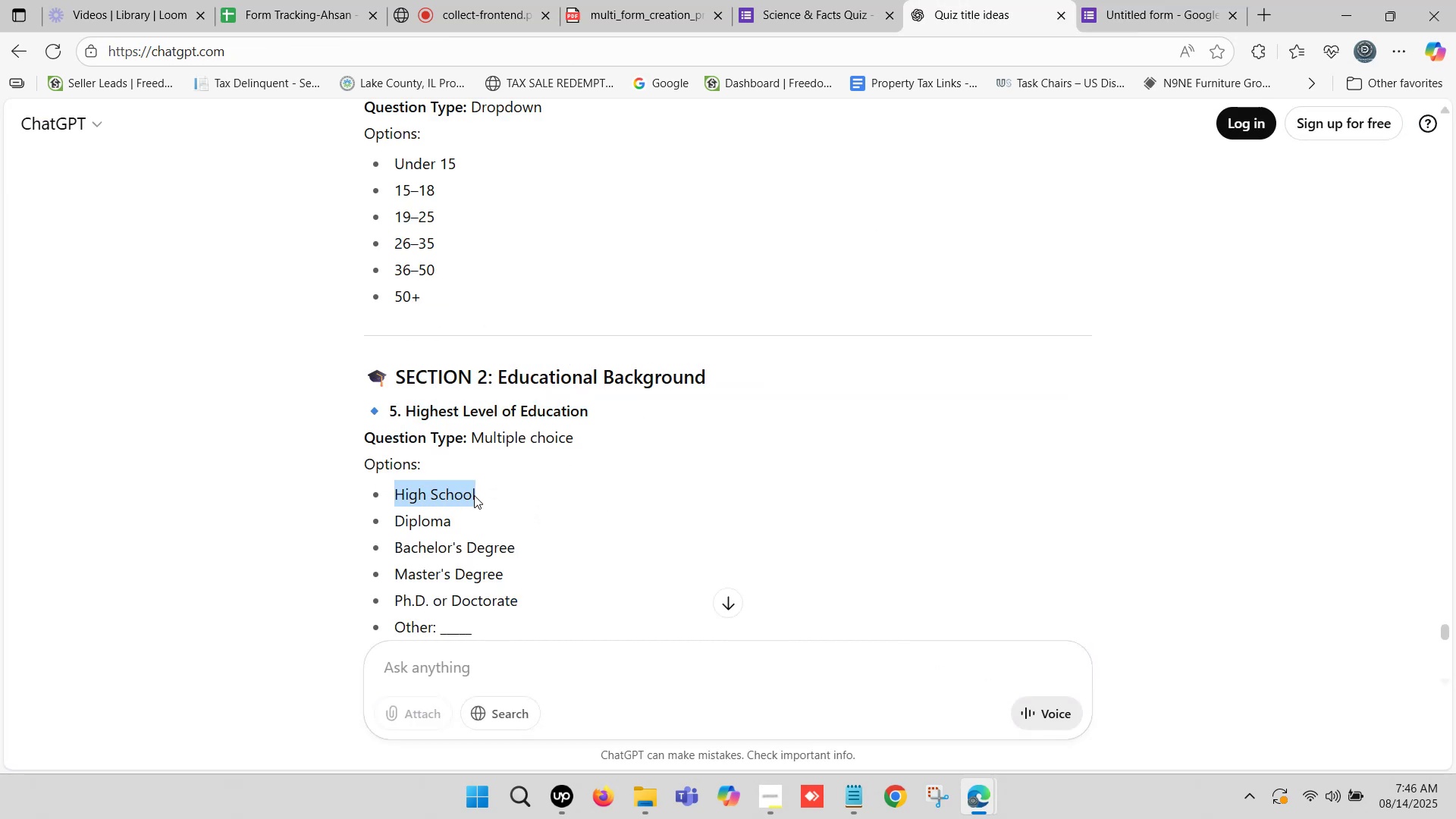 
key(Control+C)
 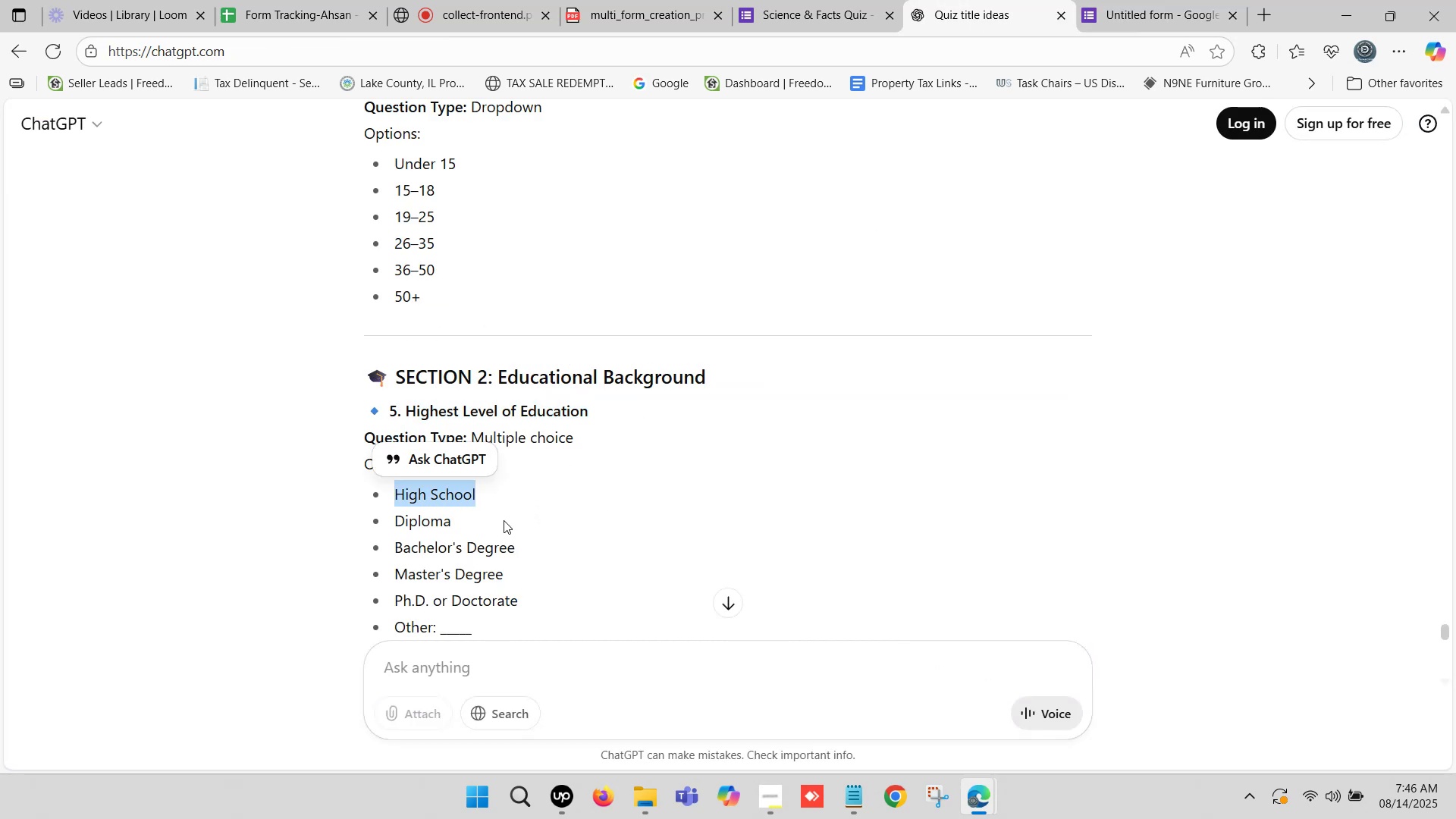 
scroll: coordinate [501, 520], scroll_direction: down, amount: 2.0
 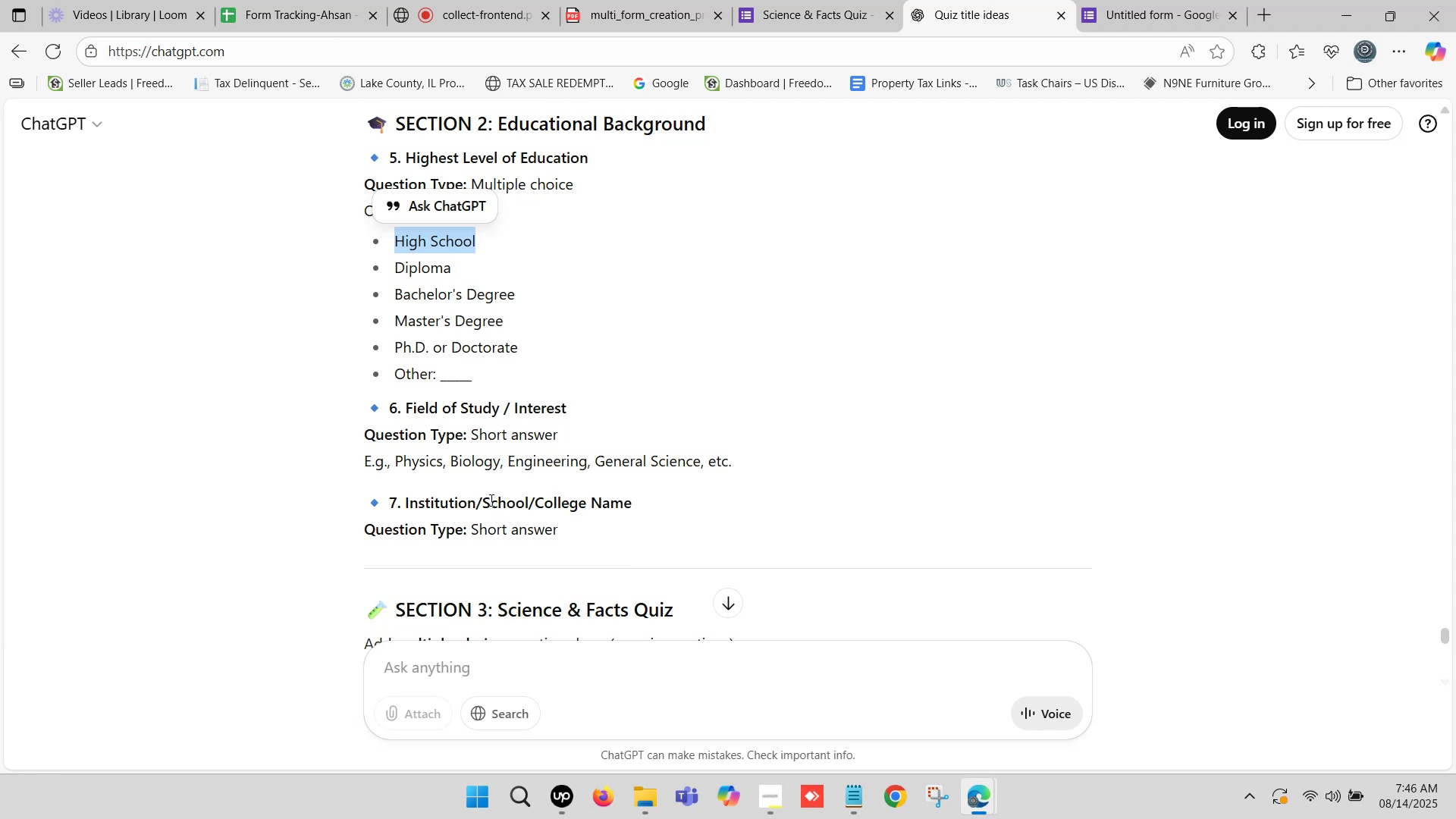 
wait(9.65)
 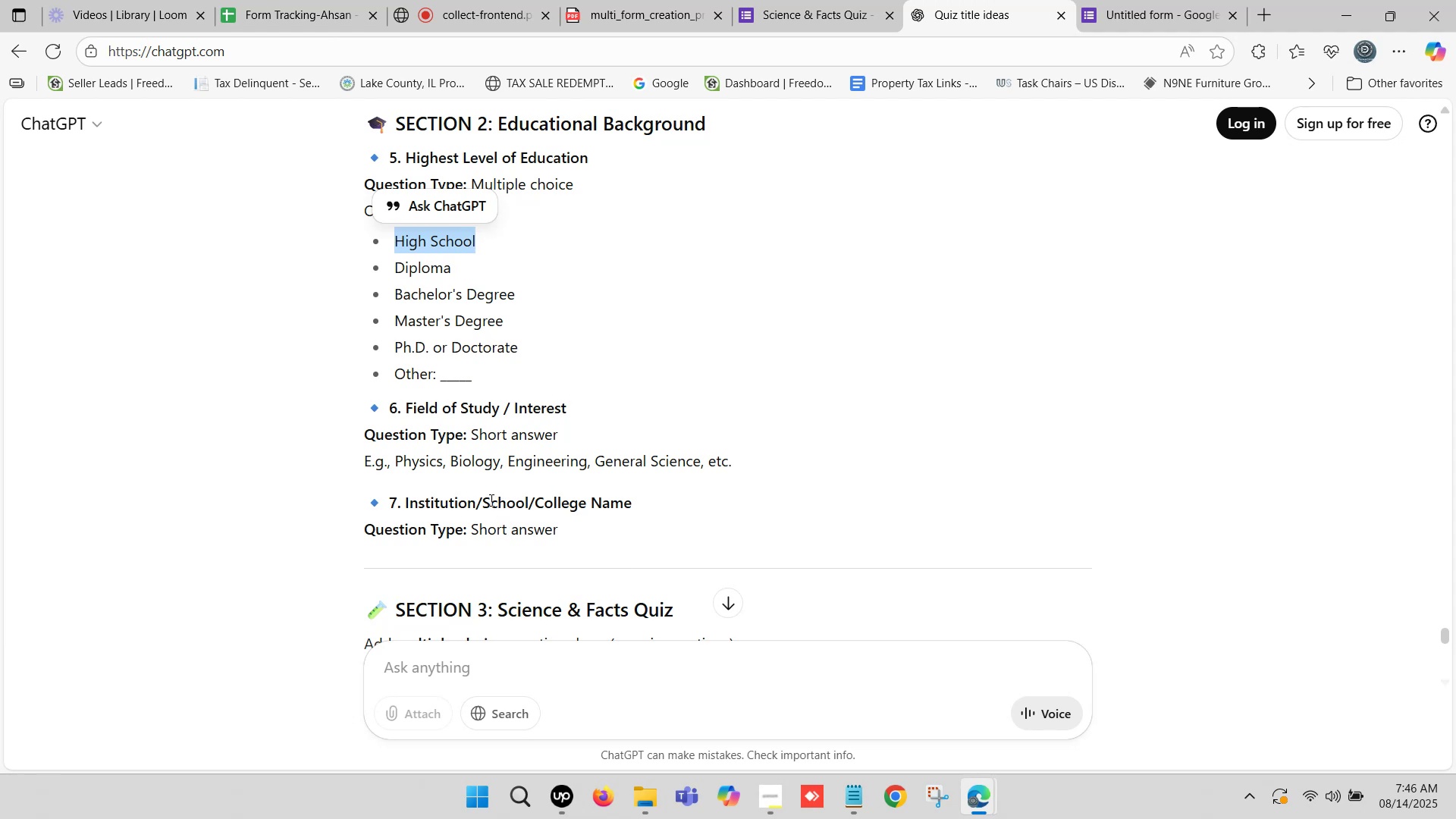 
key(Control+C)
 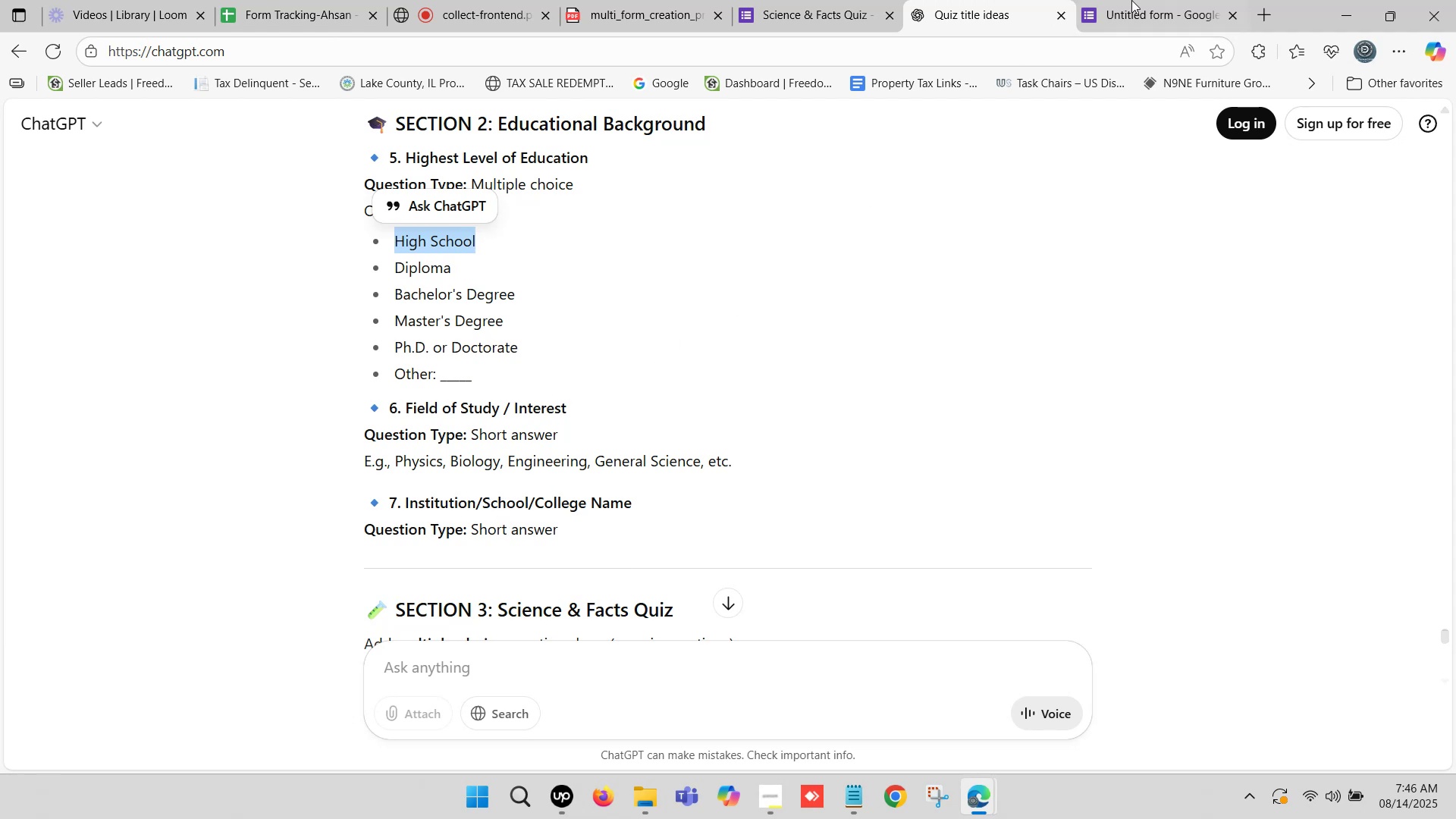 
left_click([1139, 0])
 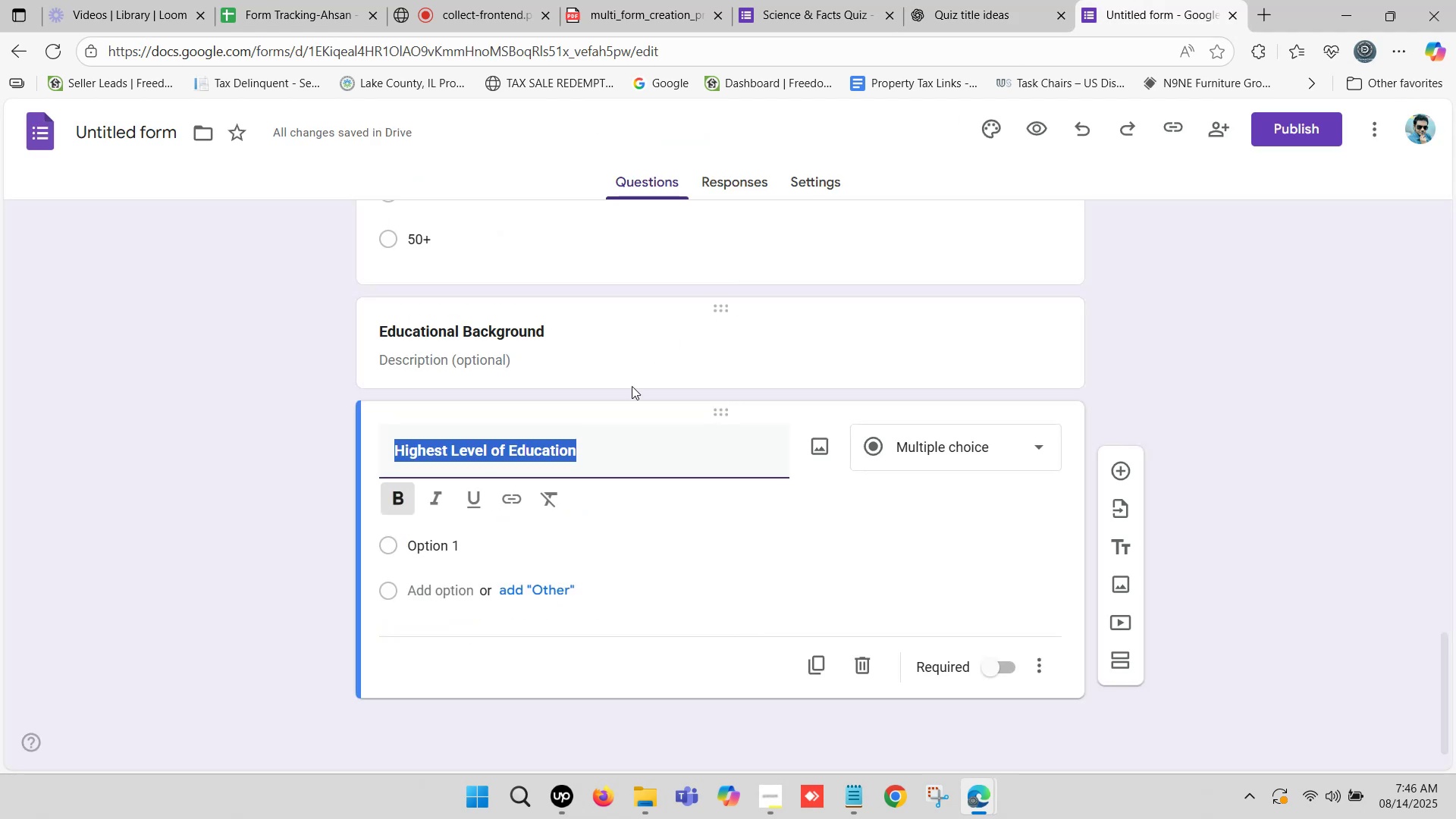 
scroll: coordinate [564, 458], scroll_direction: down, amount: 1.0
 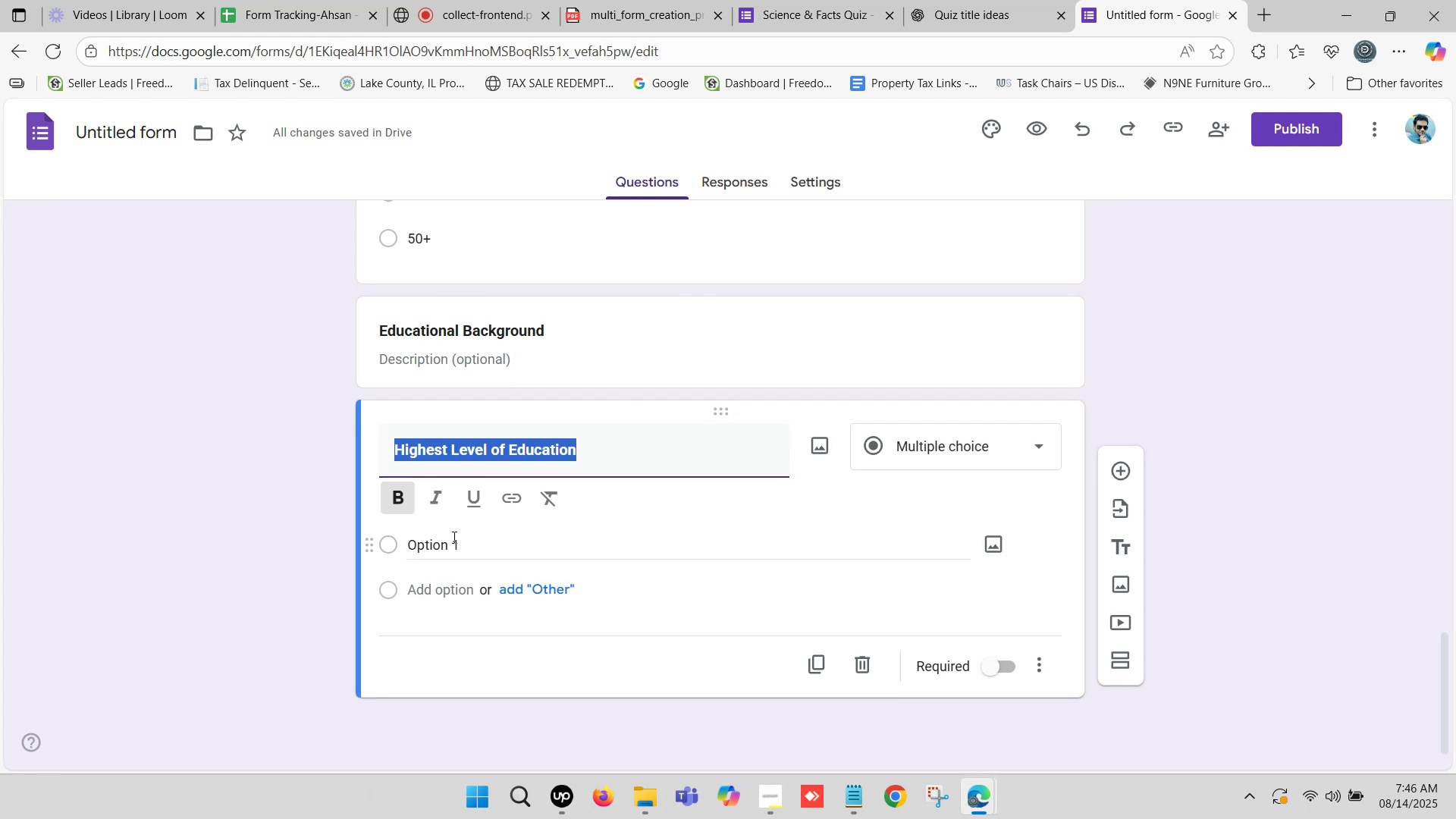 
left_click([435, 544])
 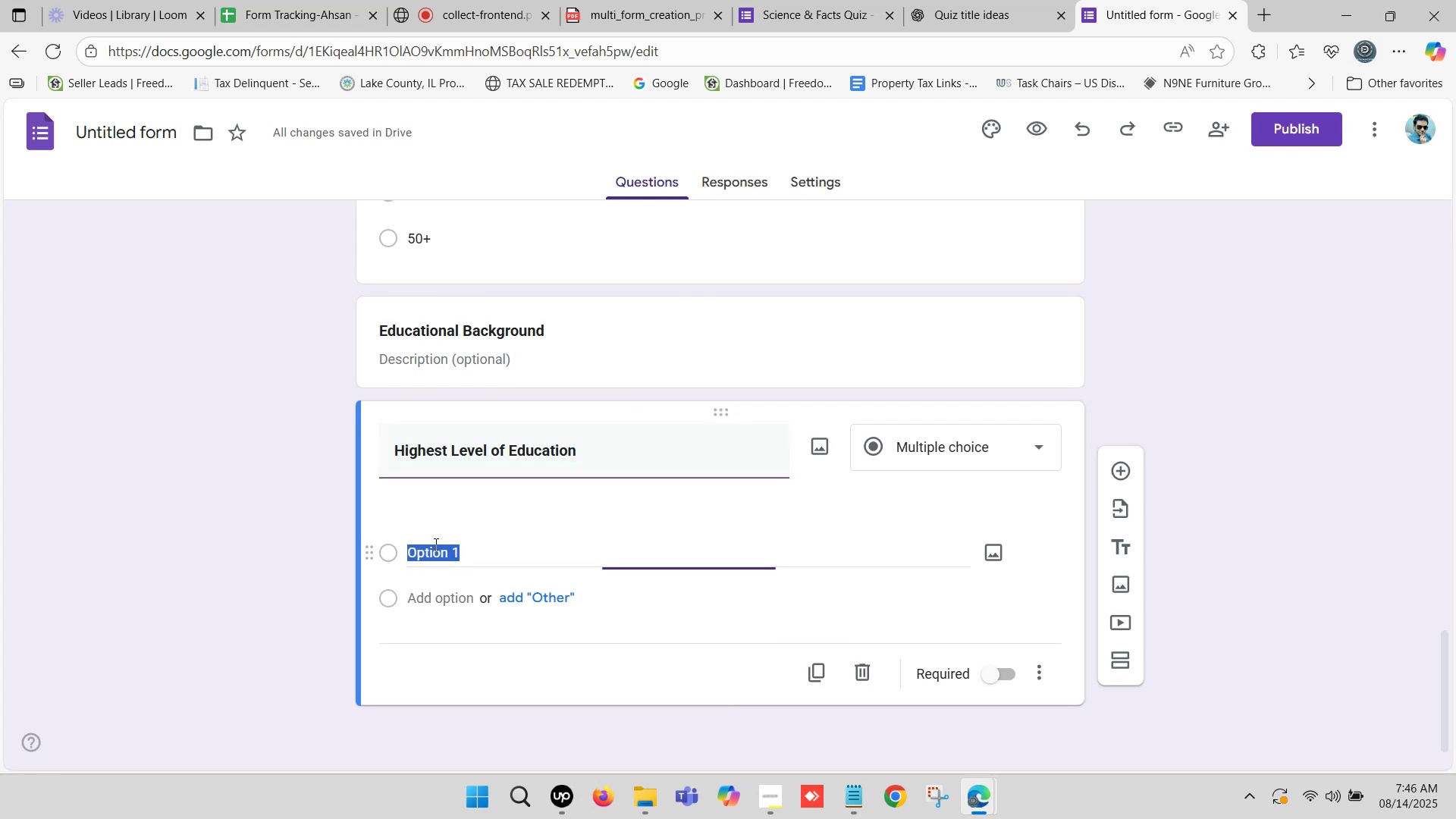 
key(Control+V)
 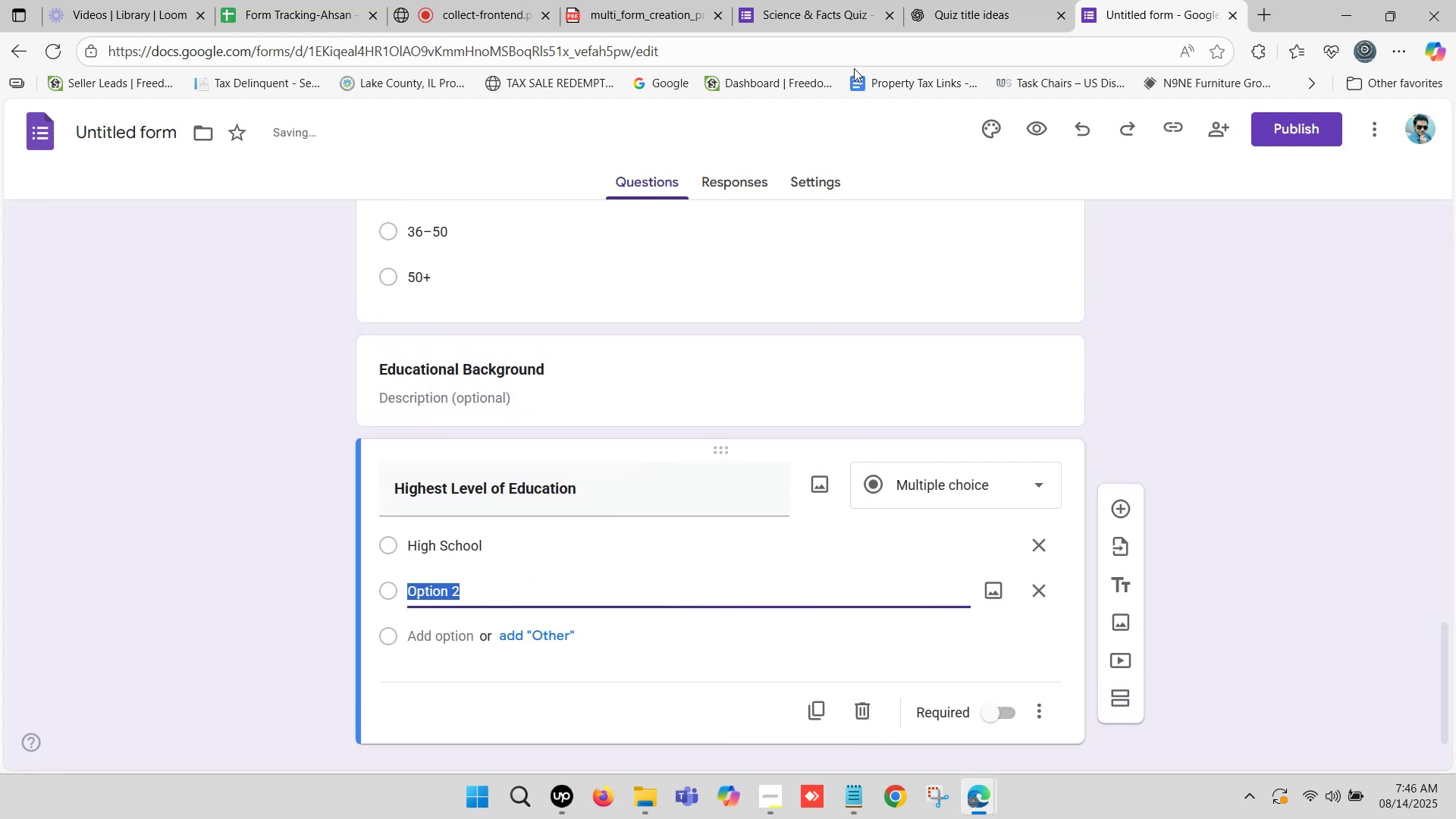 
left_click([936, 0])
 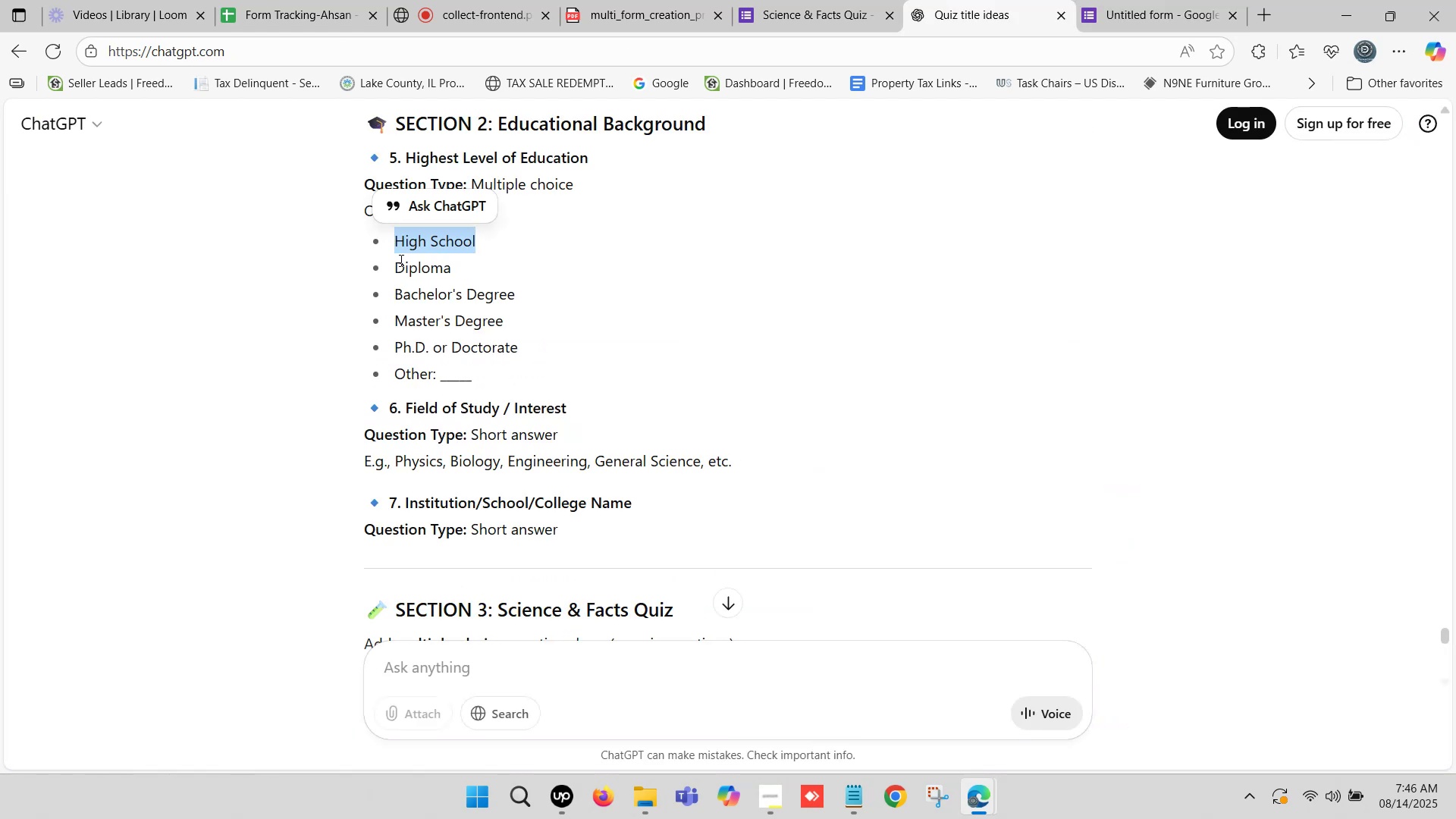 
left_click_drag(start_coordinate=[397, 265], to_coordinate=[458, 269])
 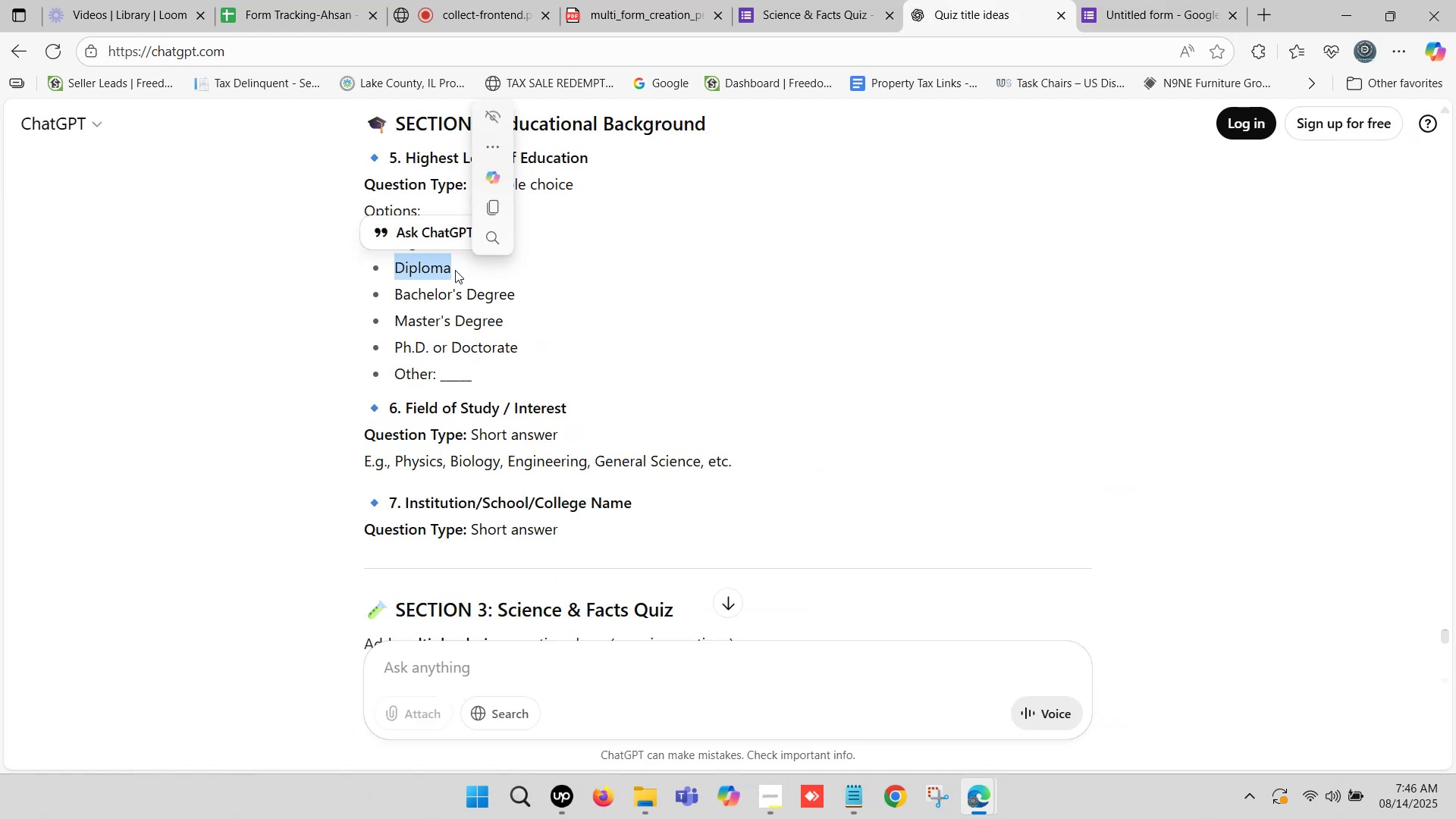 
key(Control+C)
 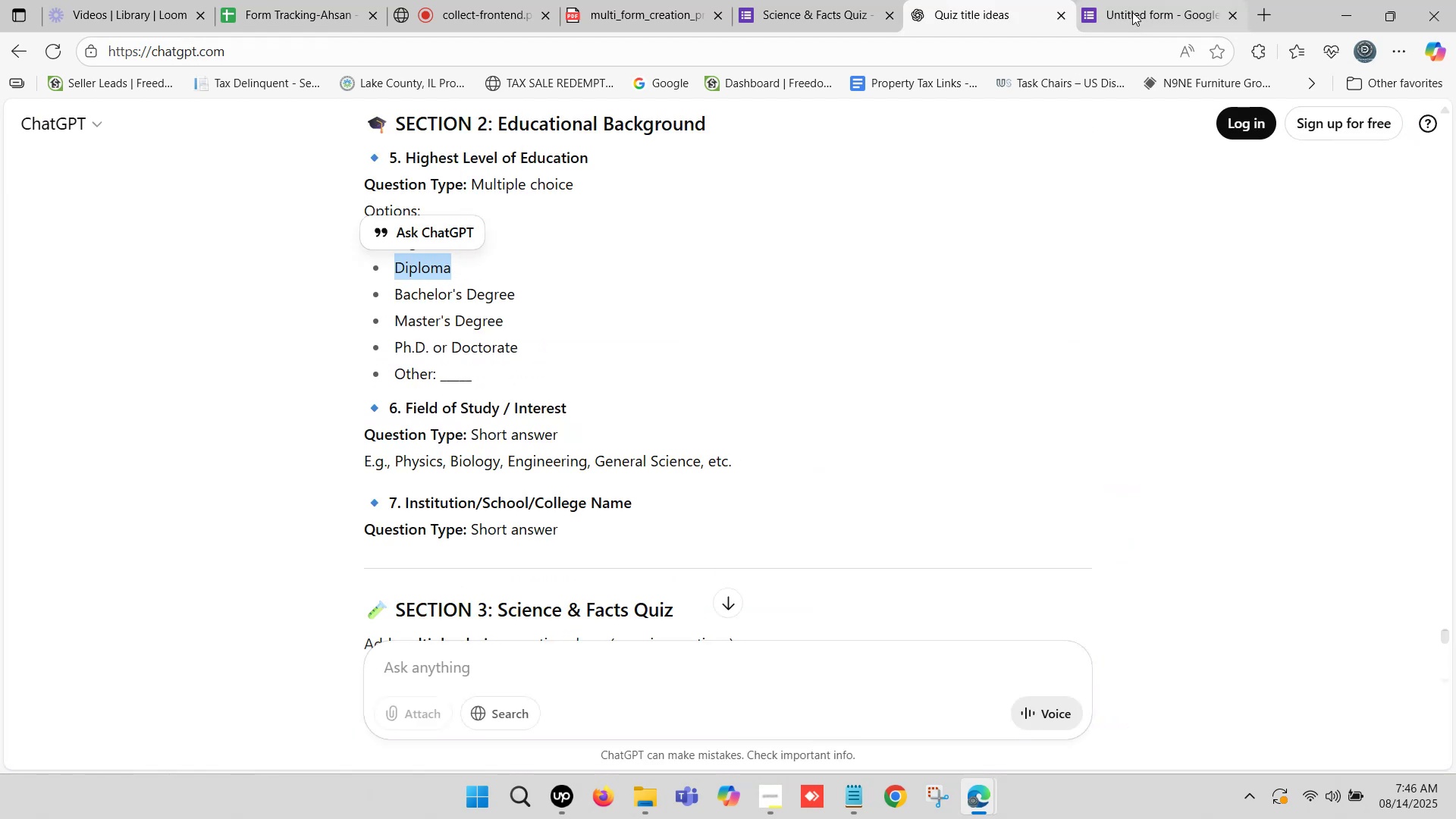 
left_click([1139, 0])
 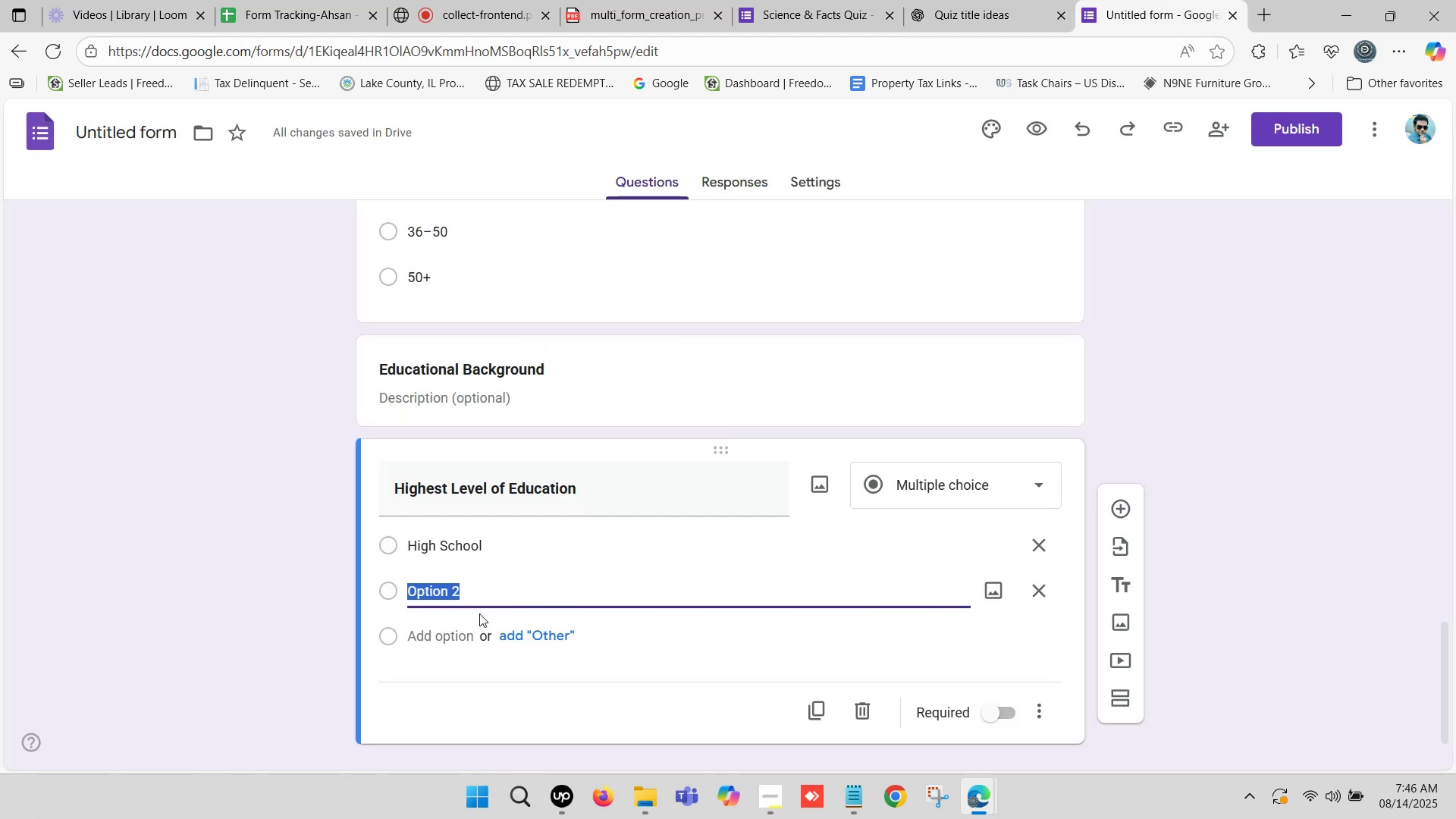 
key(Control+ControlLeft)
 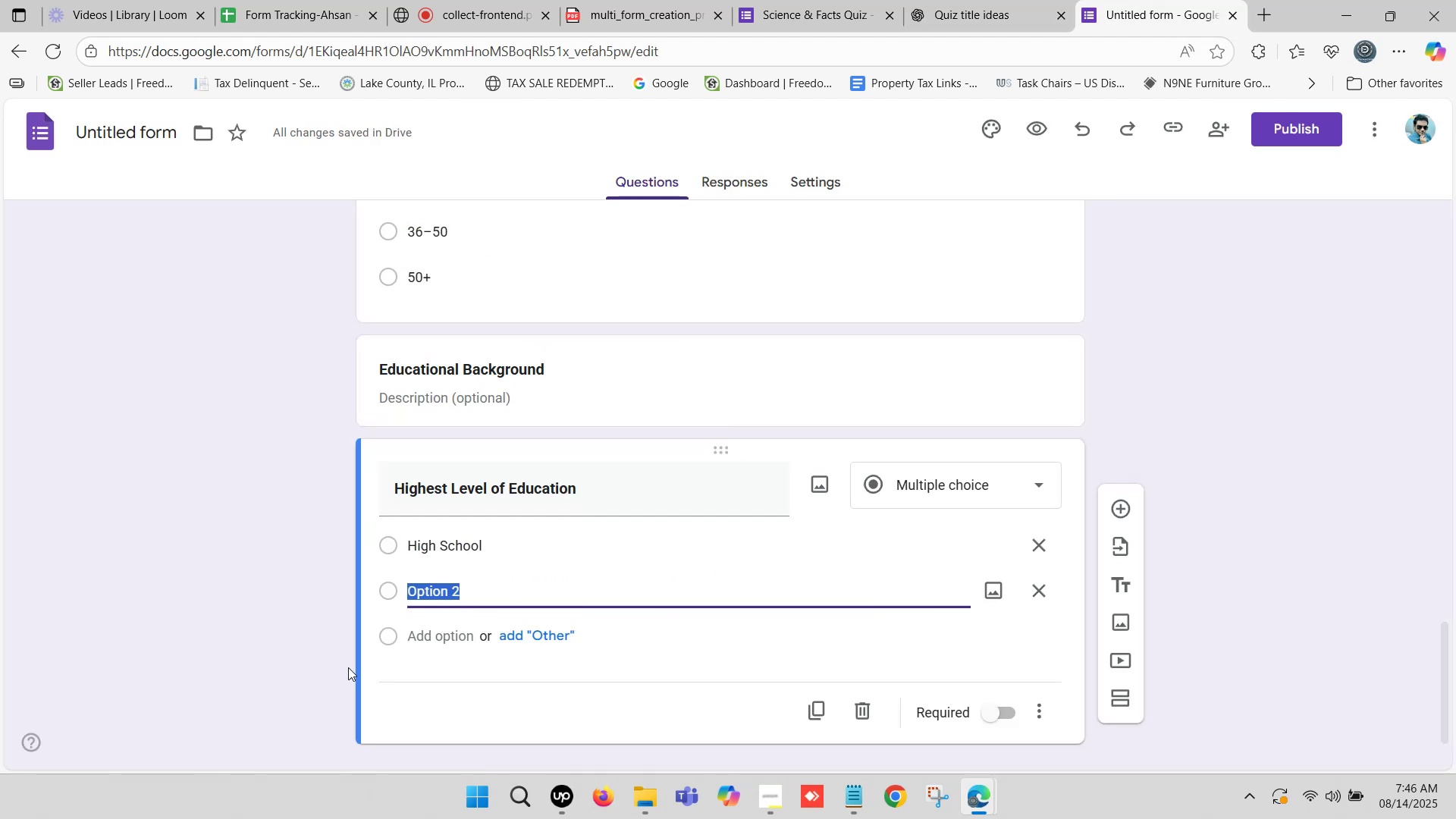 
key(Control+V)
 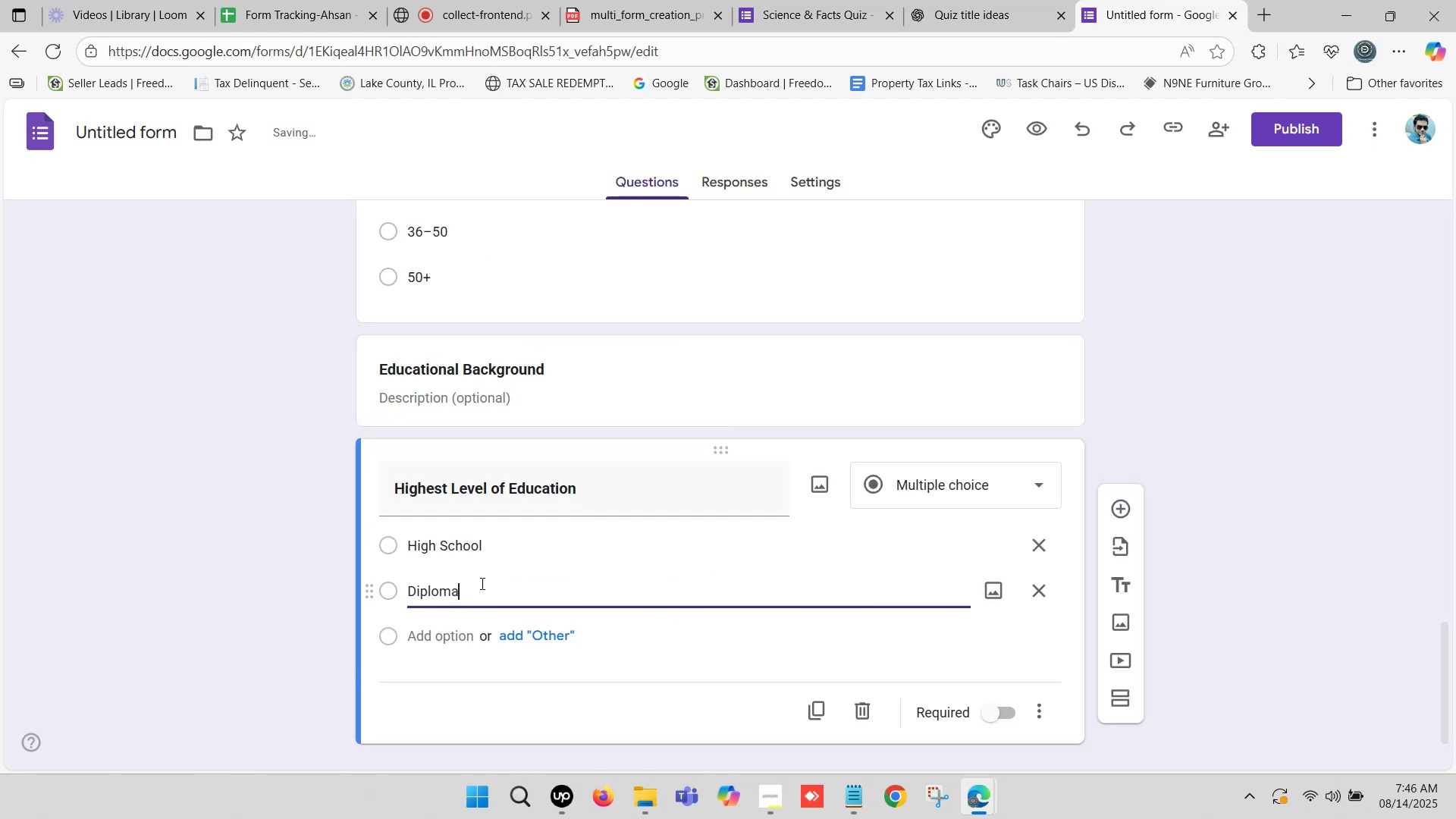 
left_click_drag(start_coordinate=[482, 585], to_coordinate=[509, 588])
 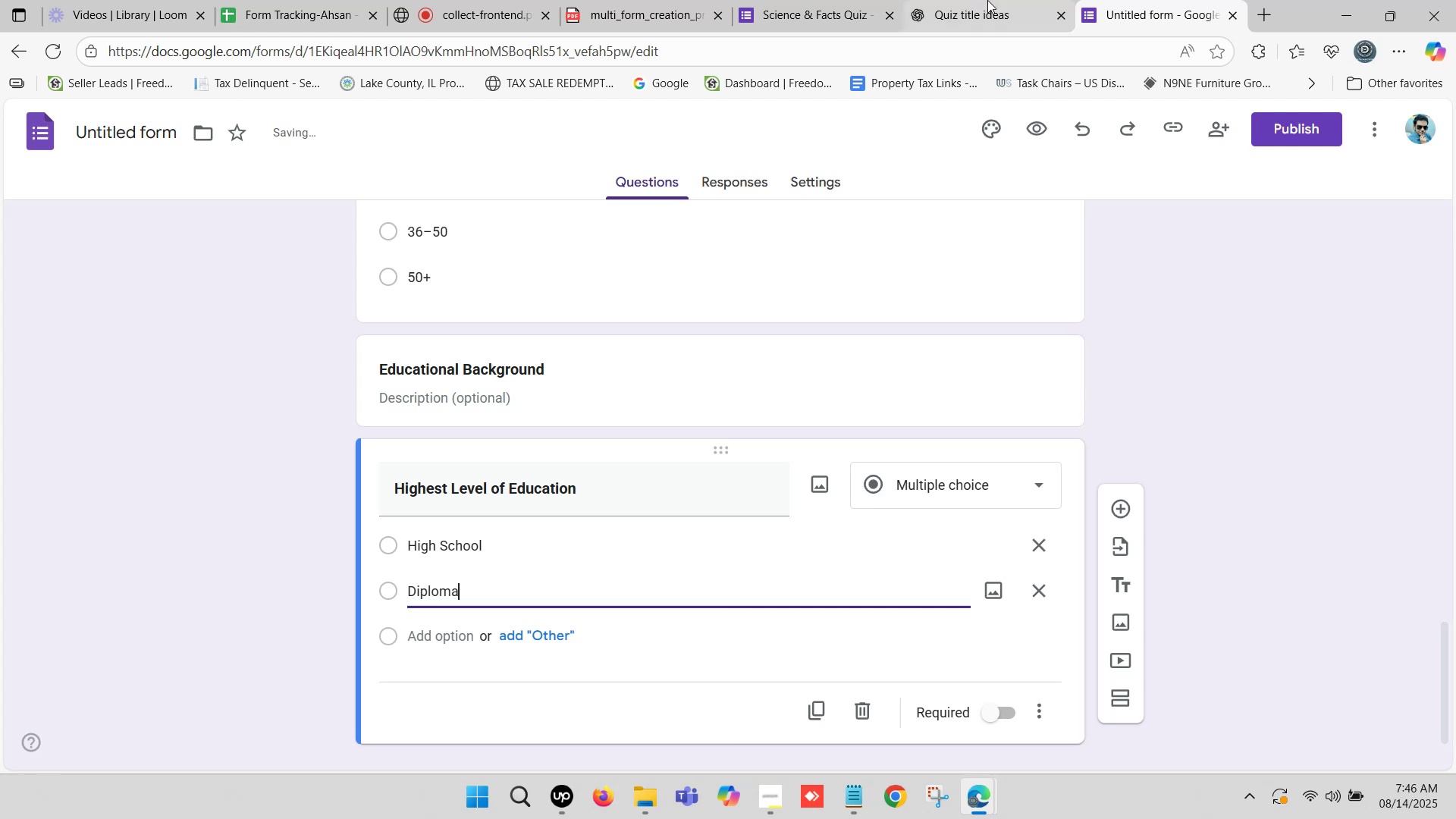 
left_click([994, 0])
 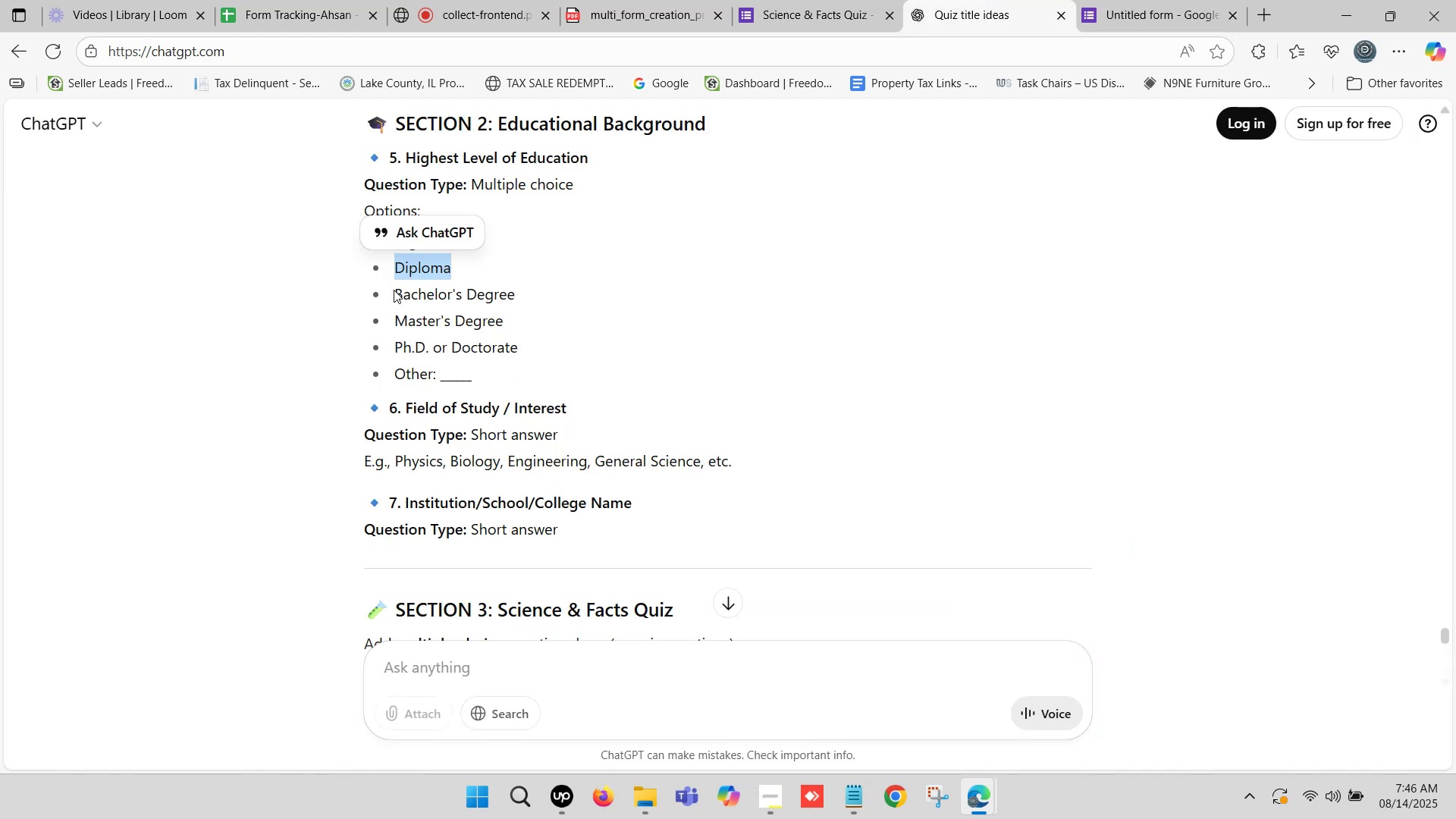 
left_click_drag(start_coordinate=[394, 290], to_coordinate=[513, 295])
 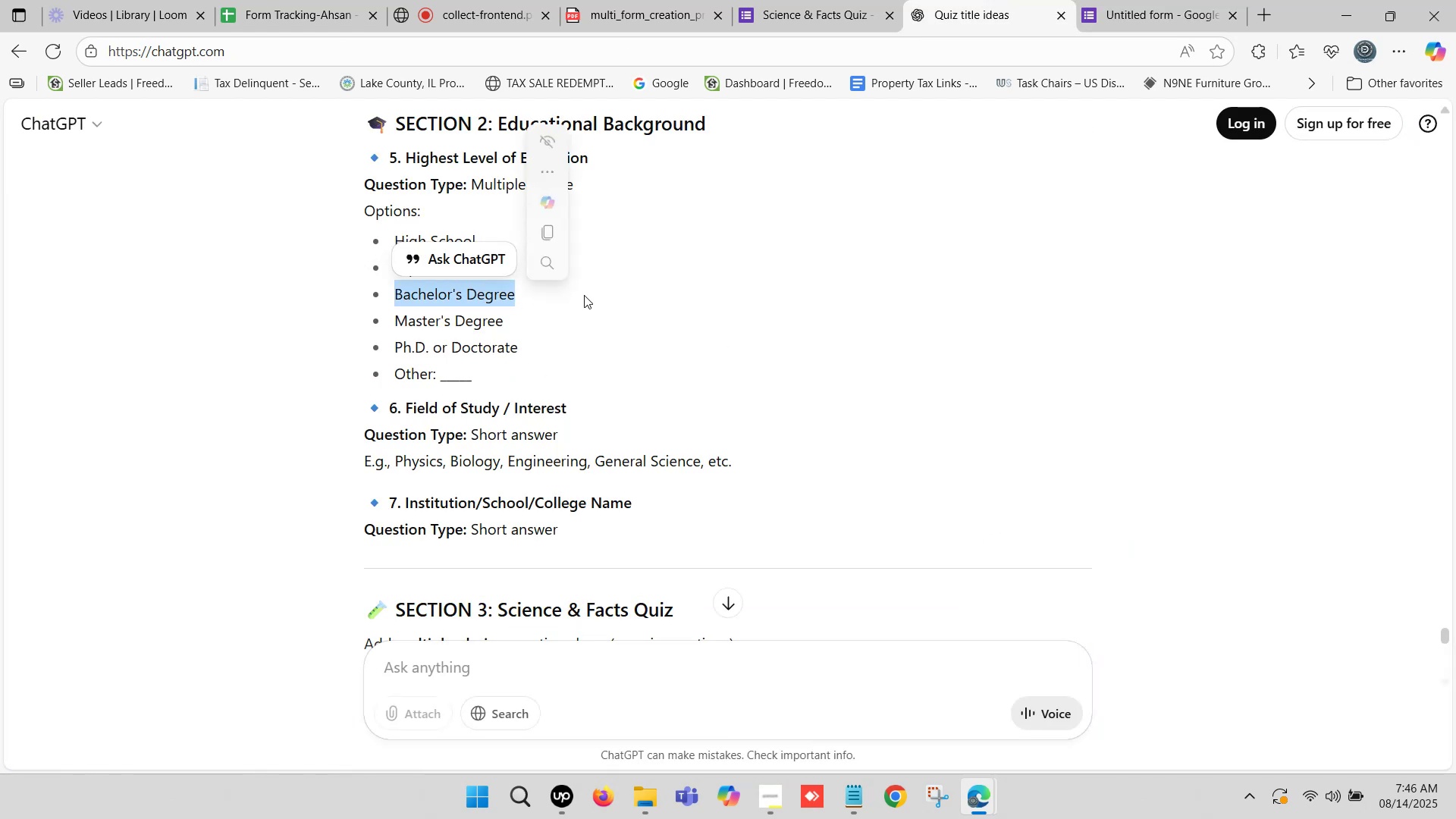 
key(Control+ControlLeft)
 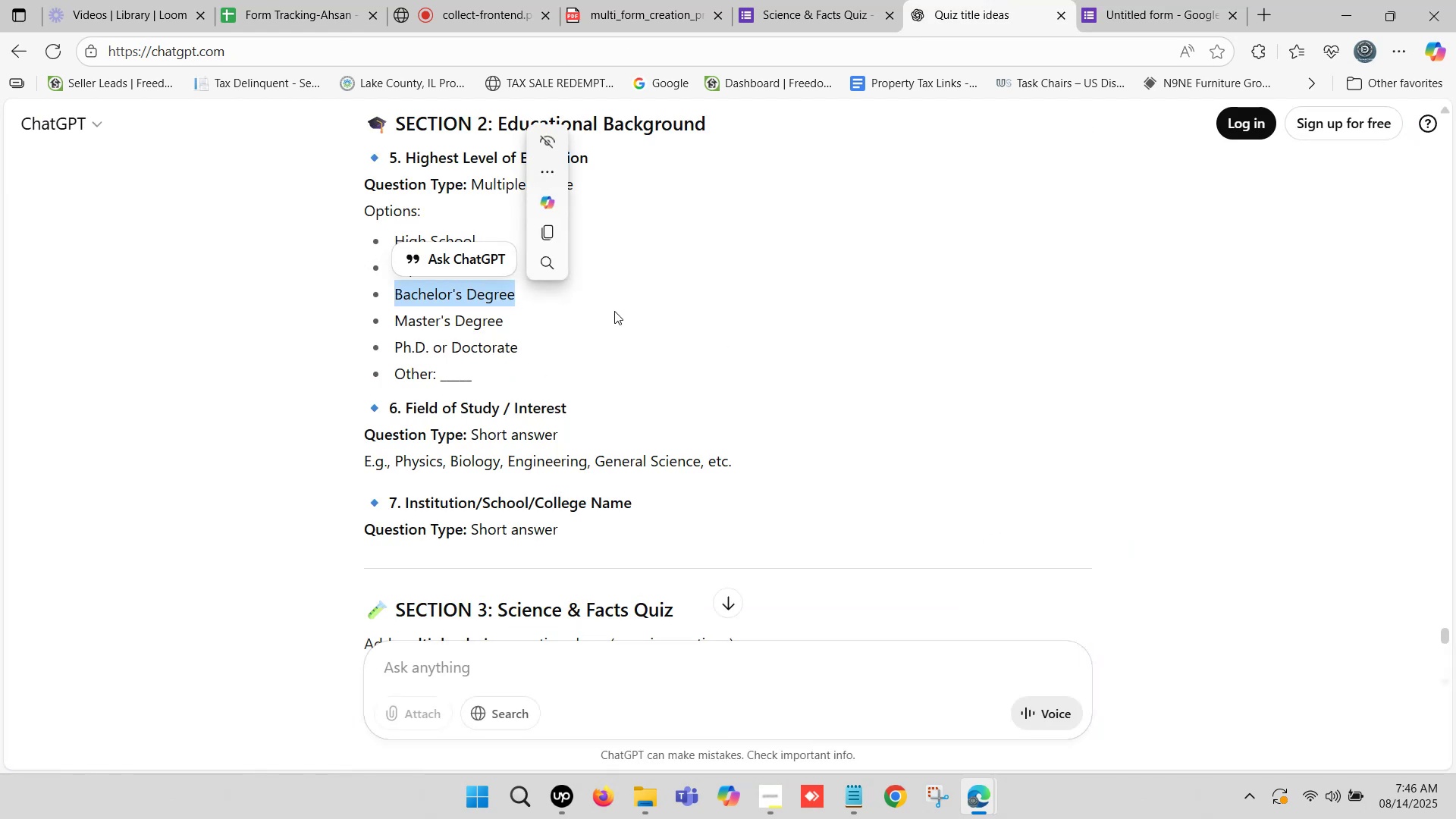 
key(Control+C)
 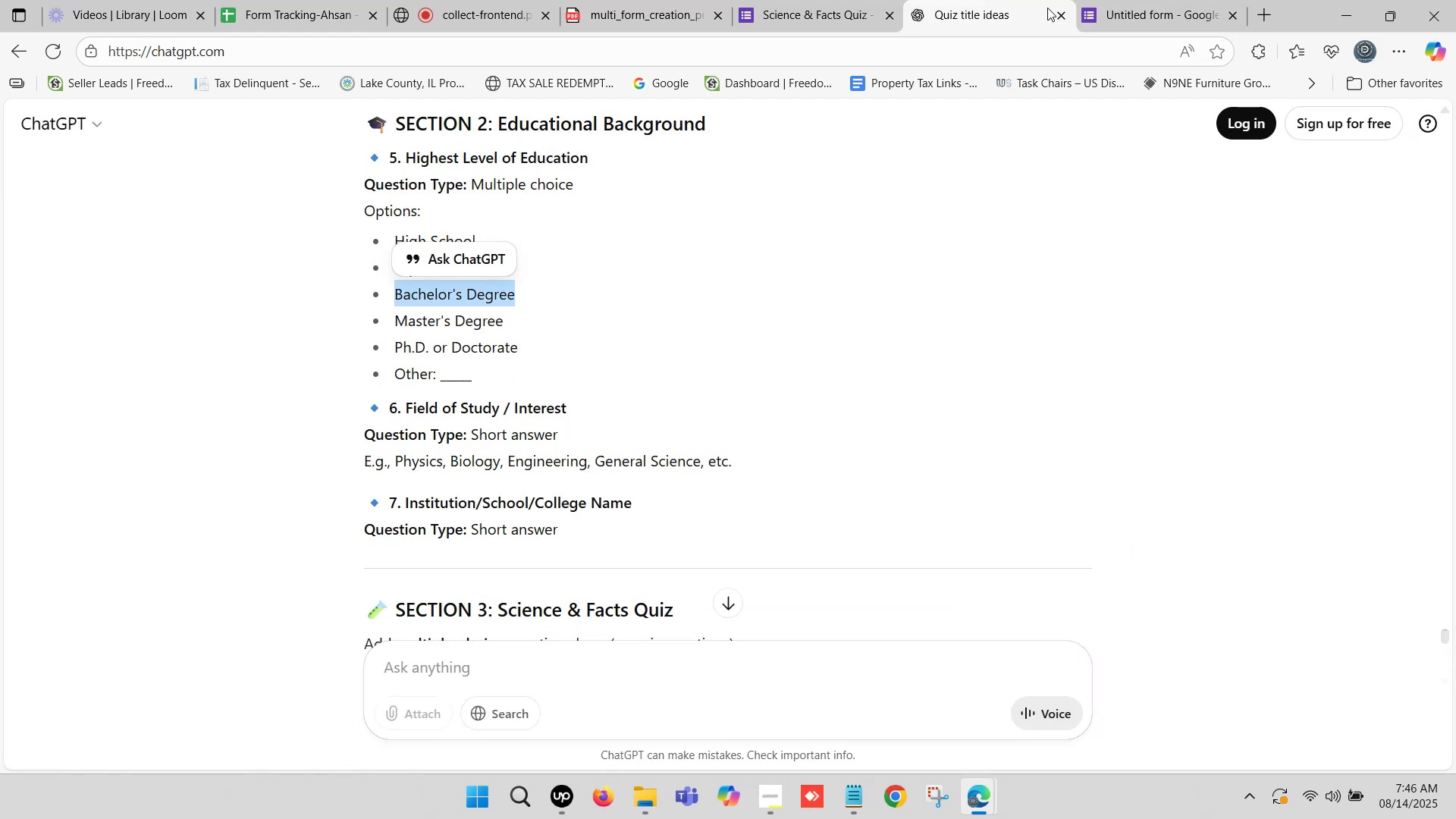 
left_click_drag(start_coordinate=[1124, 0], to_coordinate=[1128, 0])
 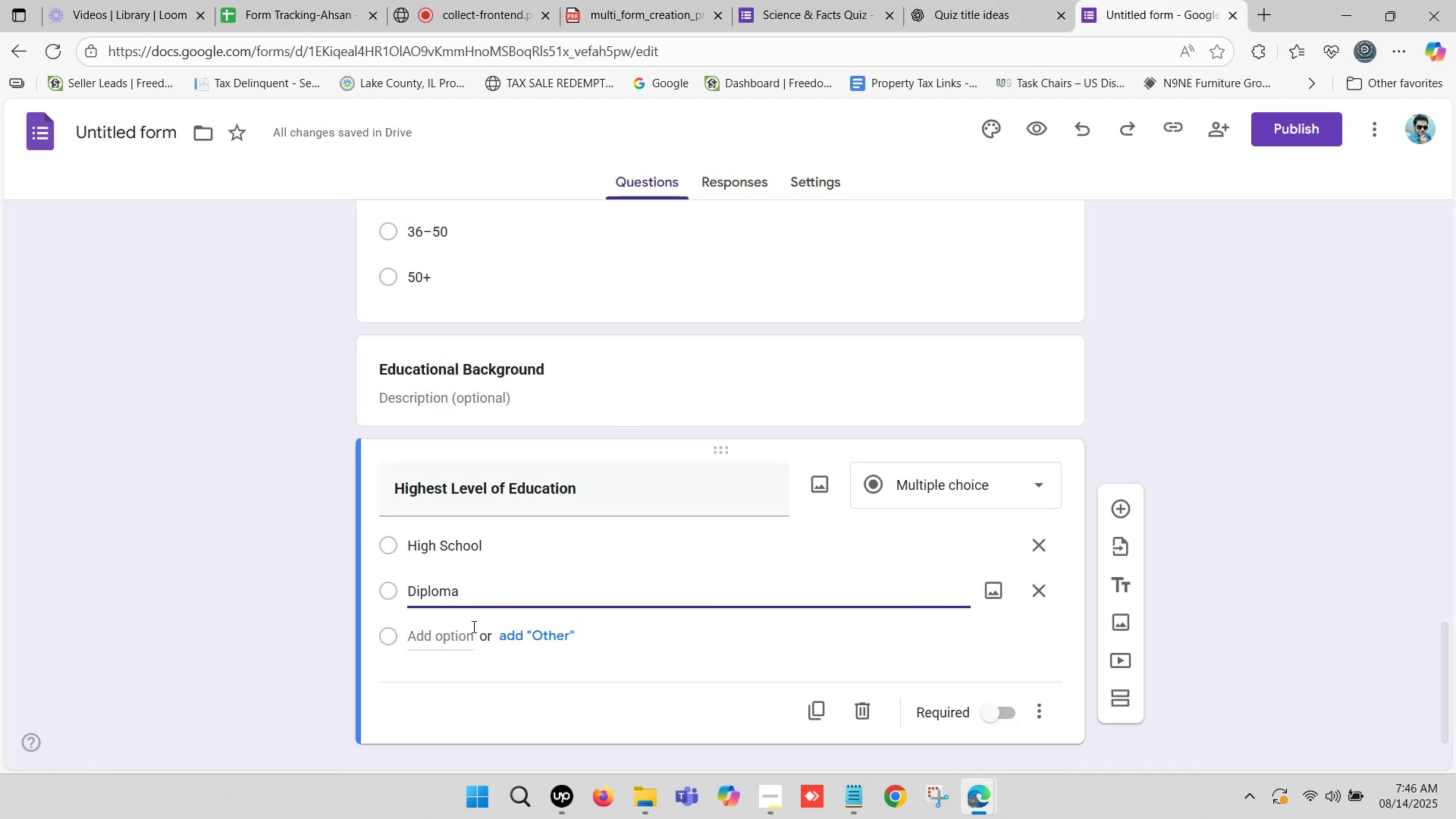 
left_click([471, 629])
 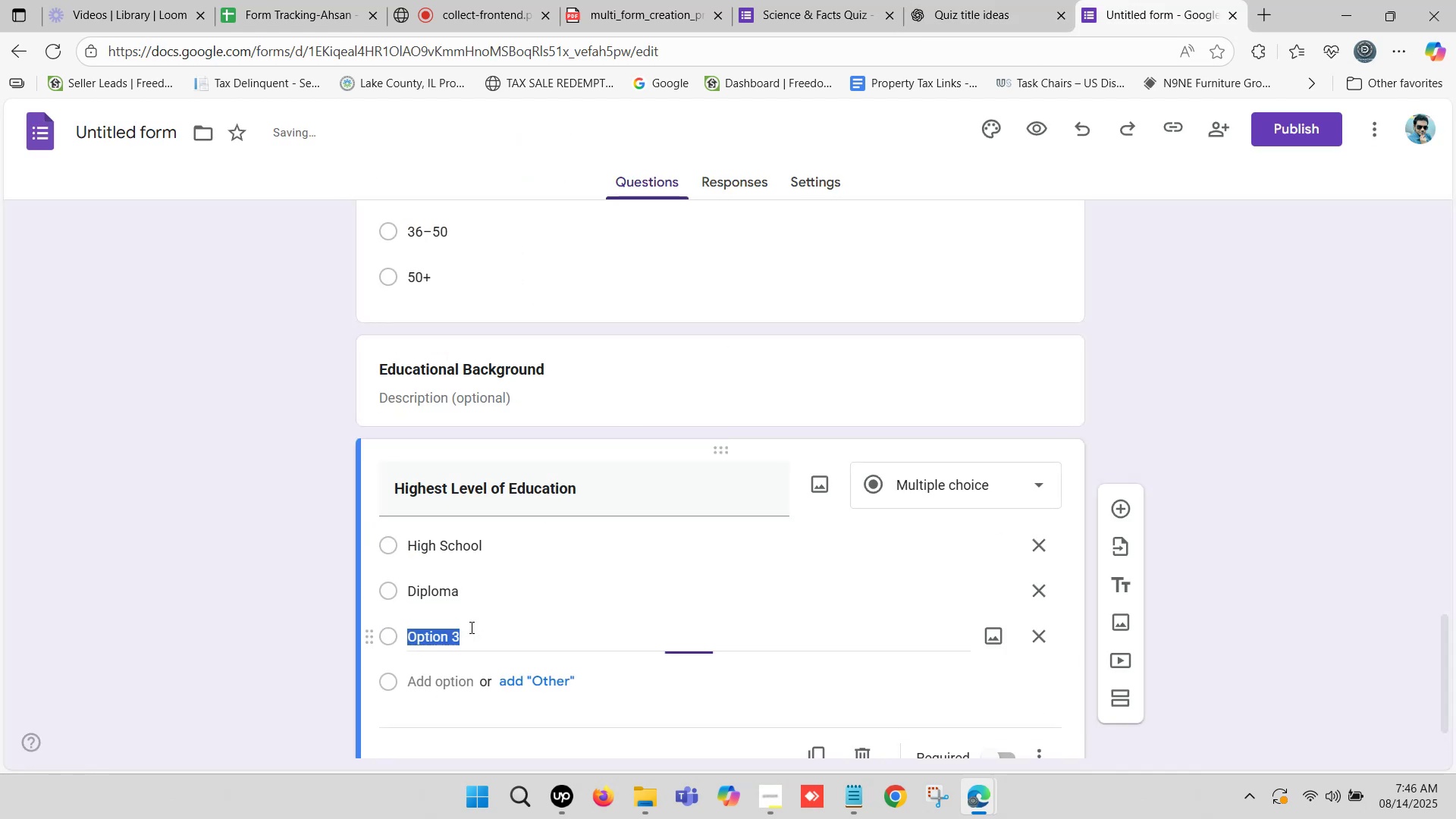 
key(Control+ControlLeft)
 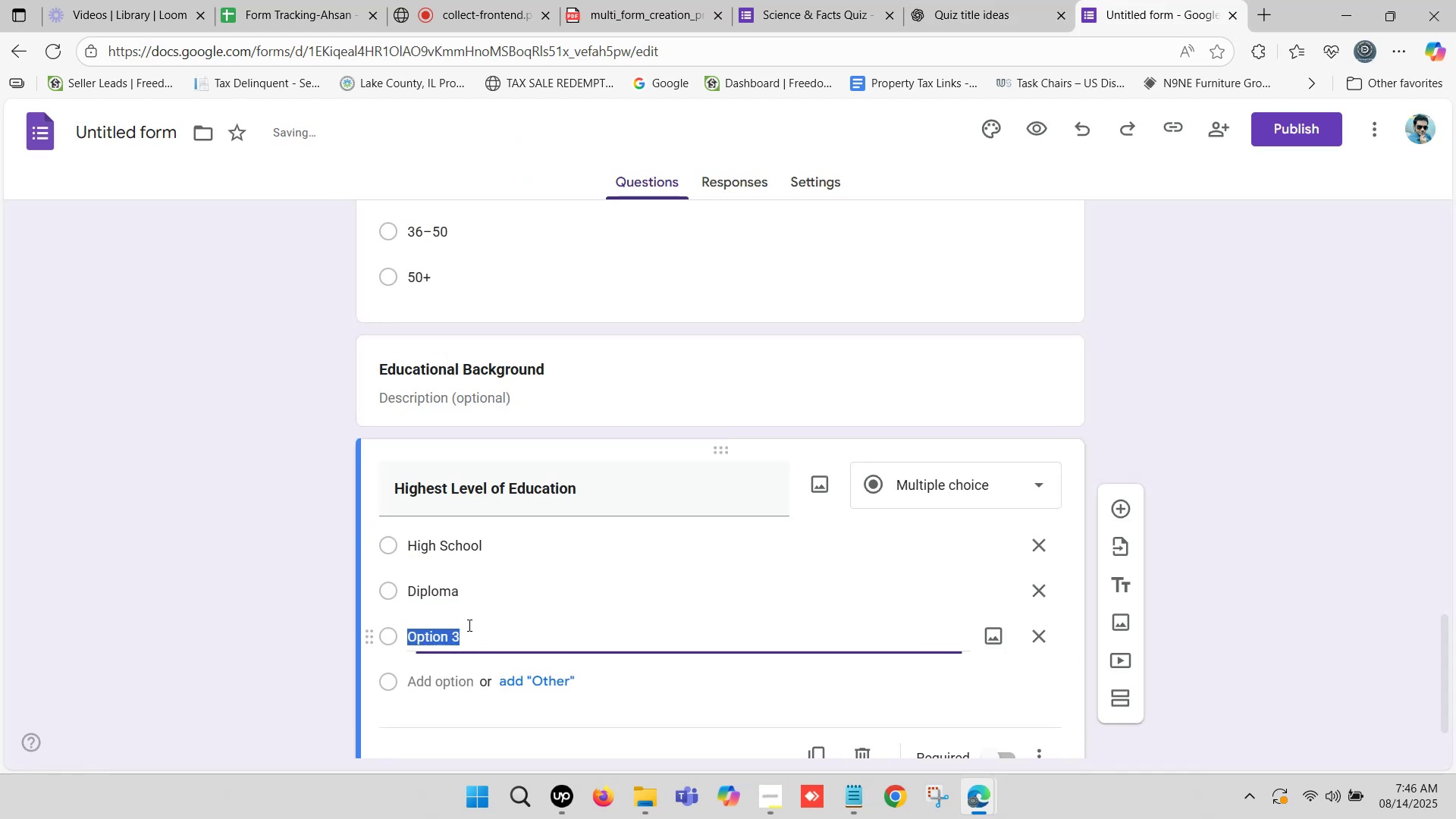 
key(Control+V)
 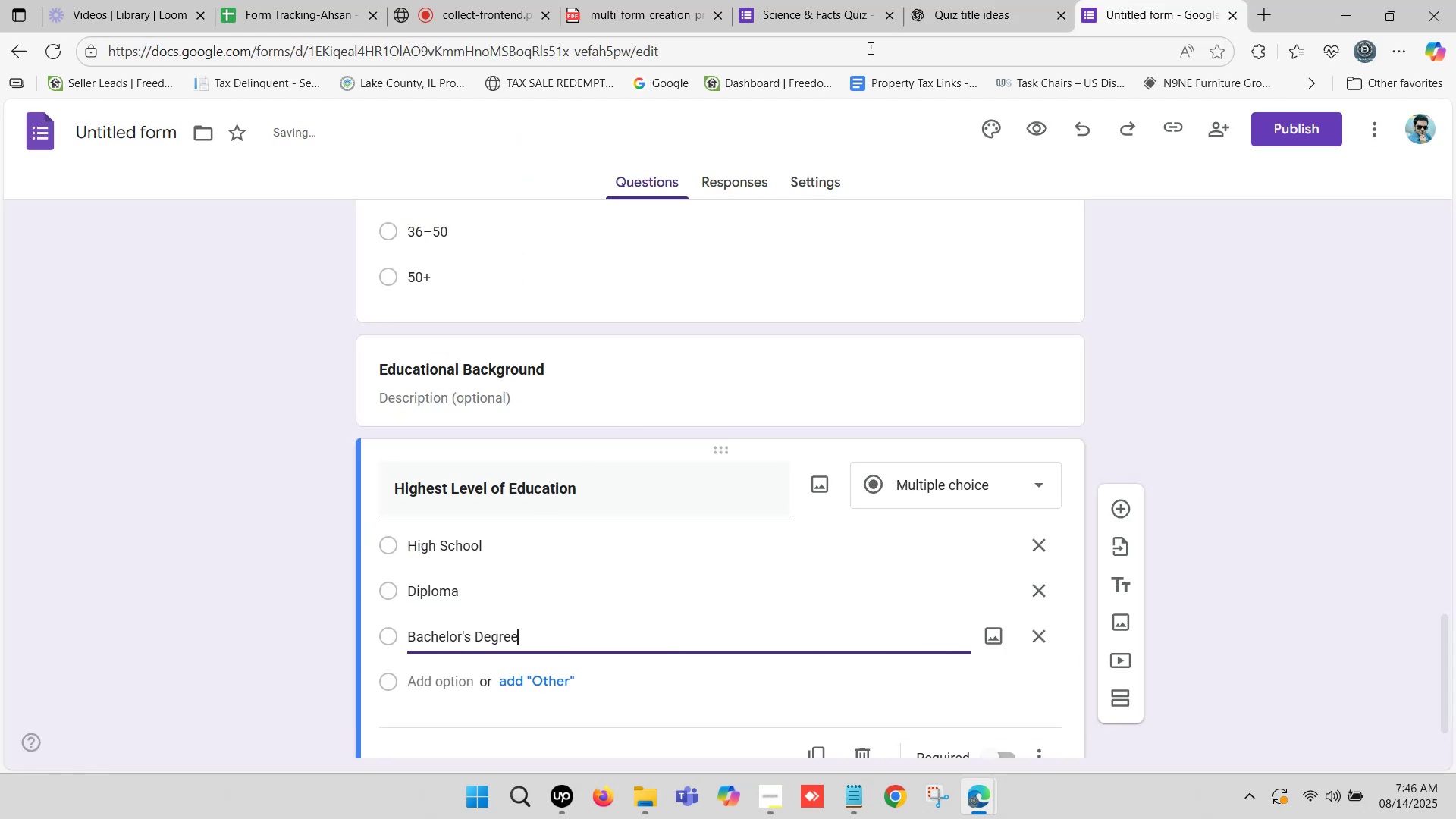 
left_click([937, 0])
 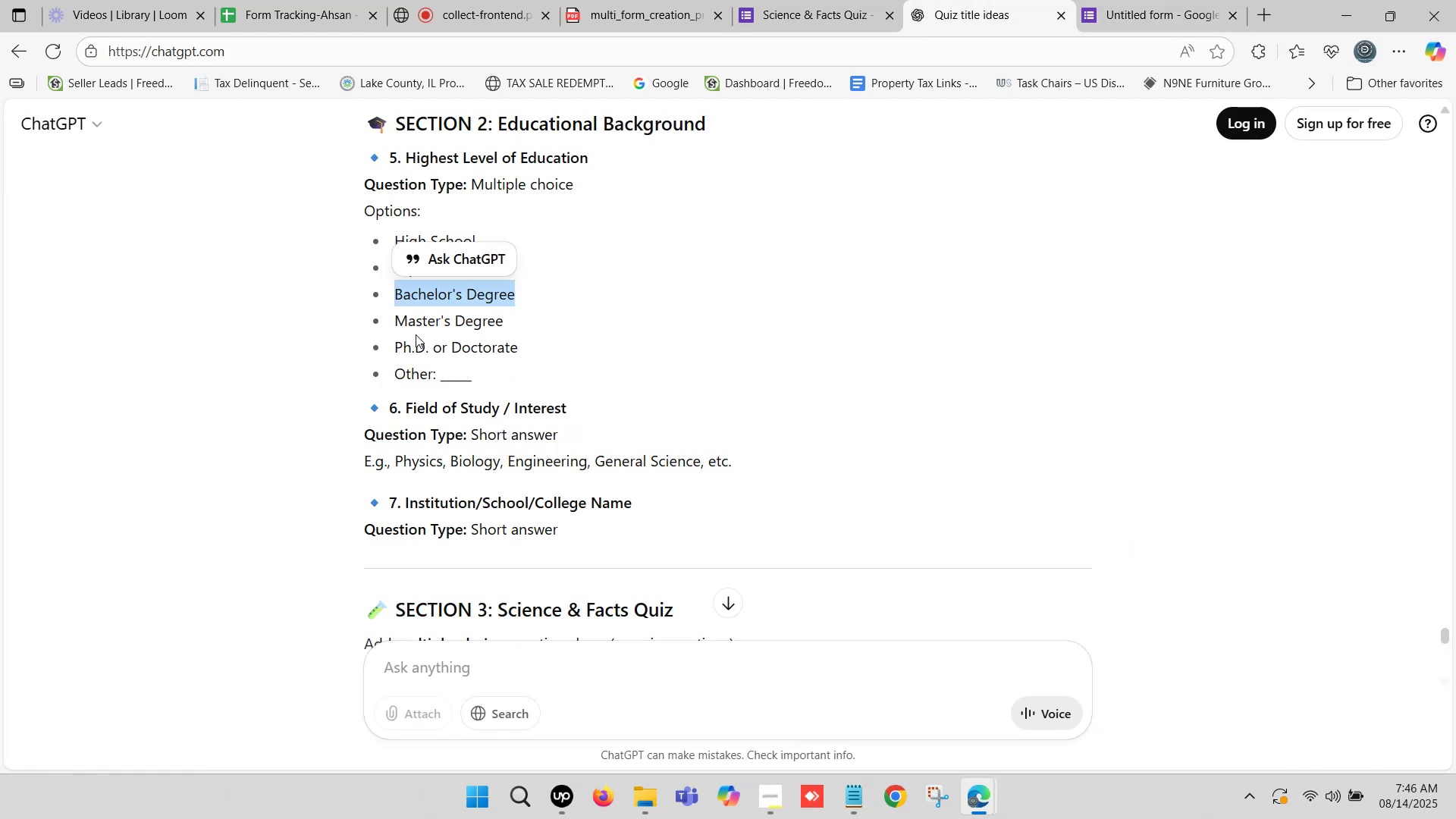 
left_click_drag(start_coordinate=[397, 318], to_coordinate=[502, 315])
 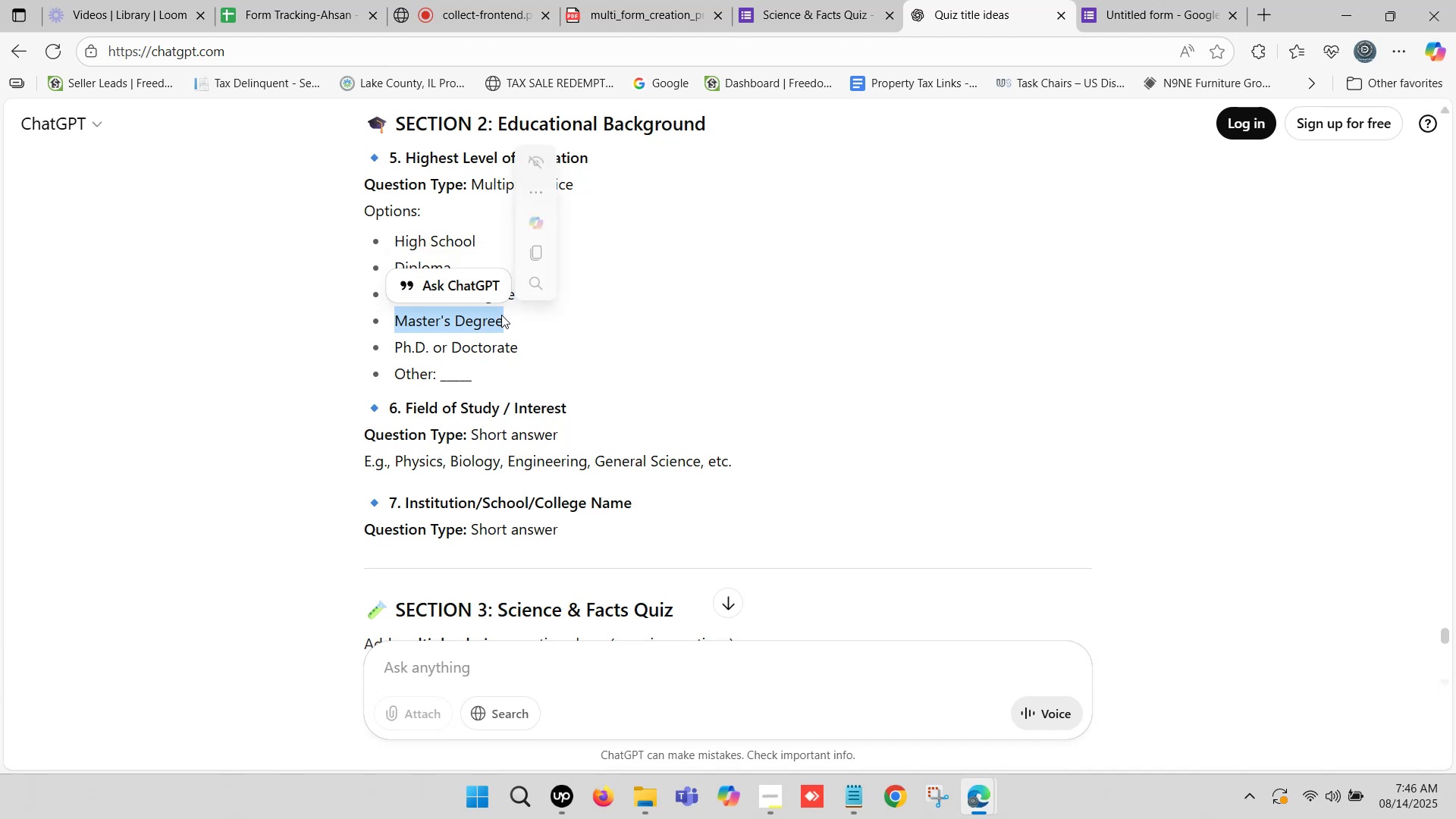 
key(Control+C)
 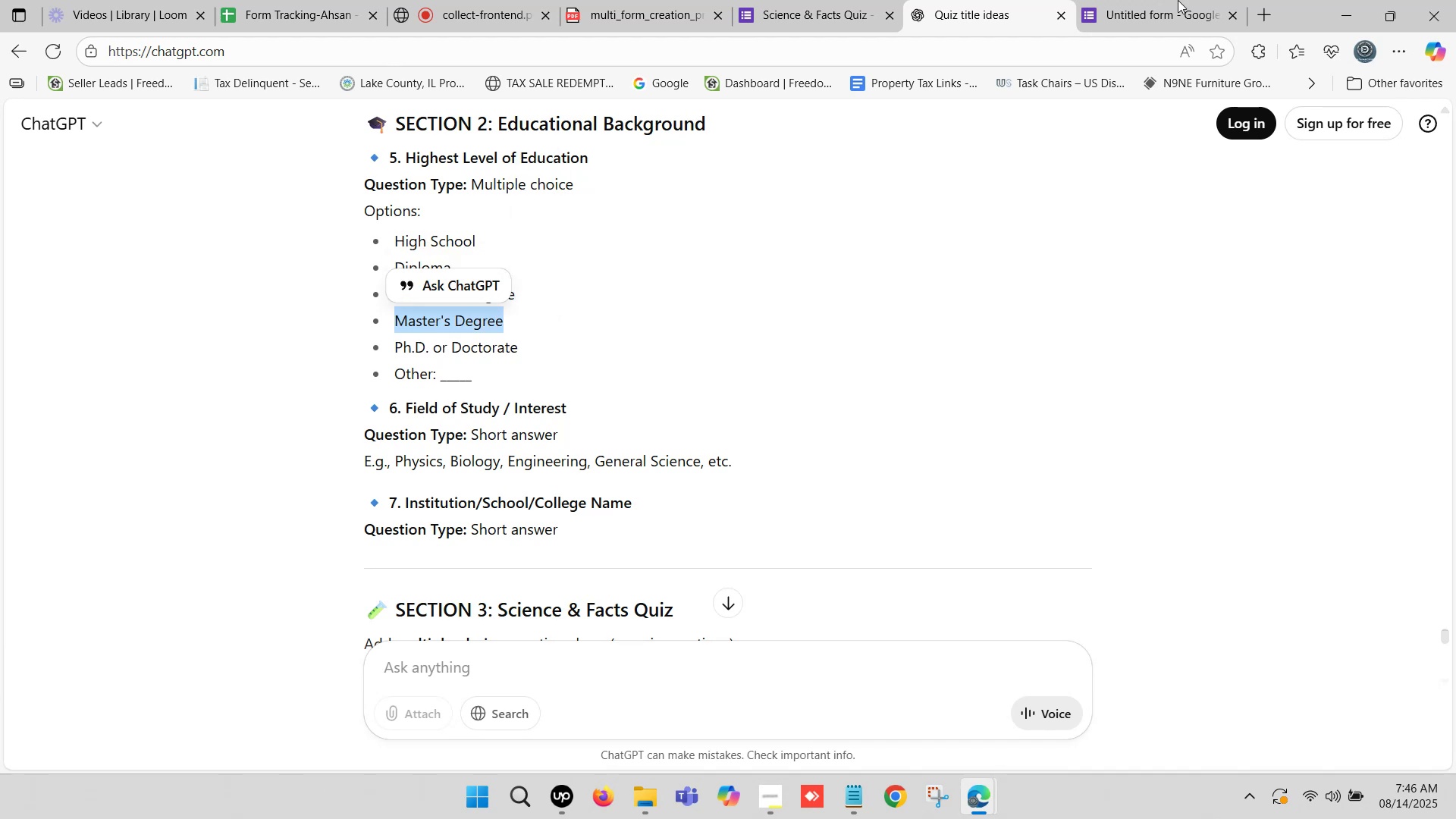 
left_click([1178, 0])
 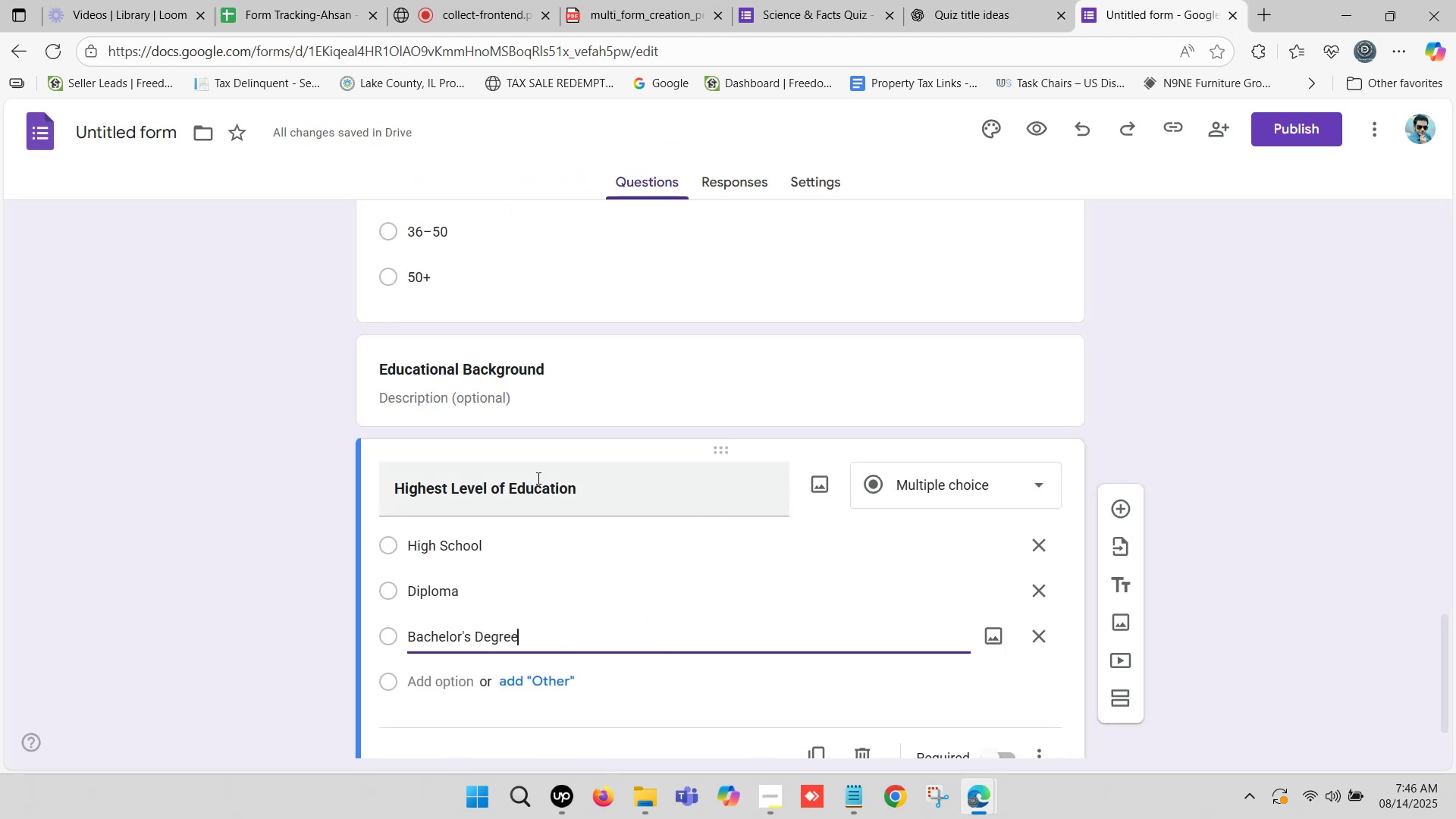 
scroll: coordinate [540, 474], scroll_direction: down, amount: 2.0
 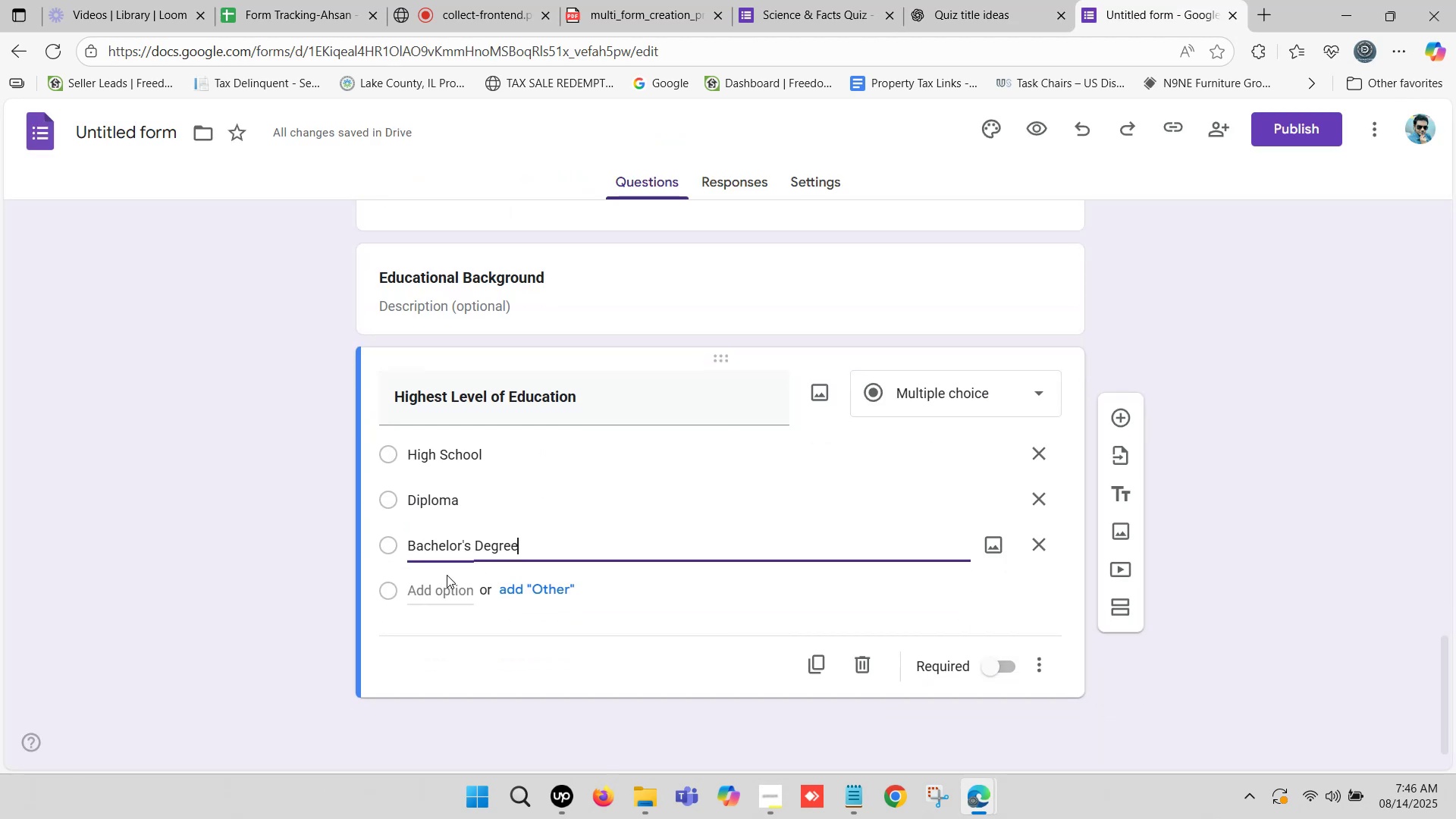 
left_click([425, 582])
 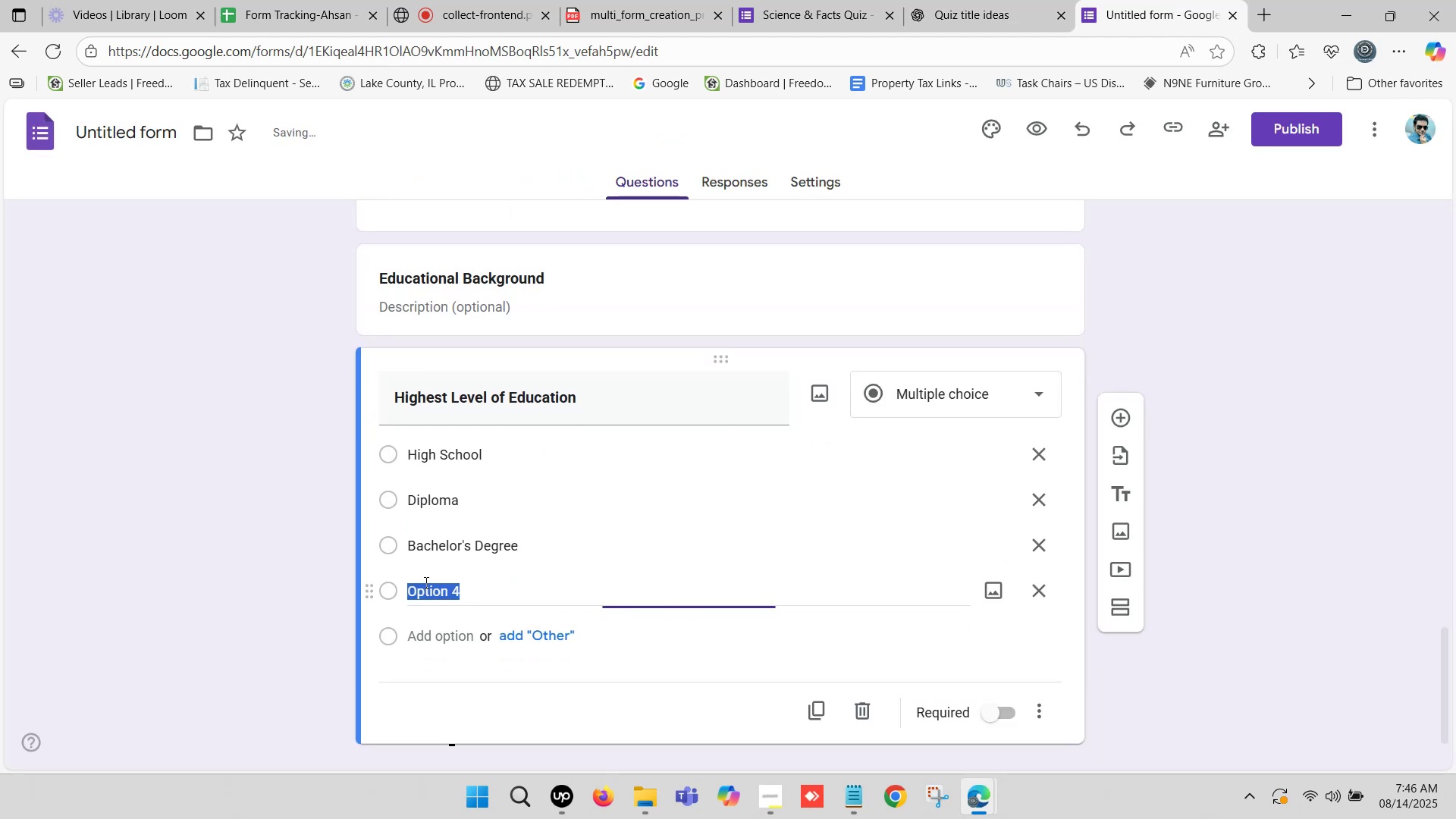 
key(Control+V)
 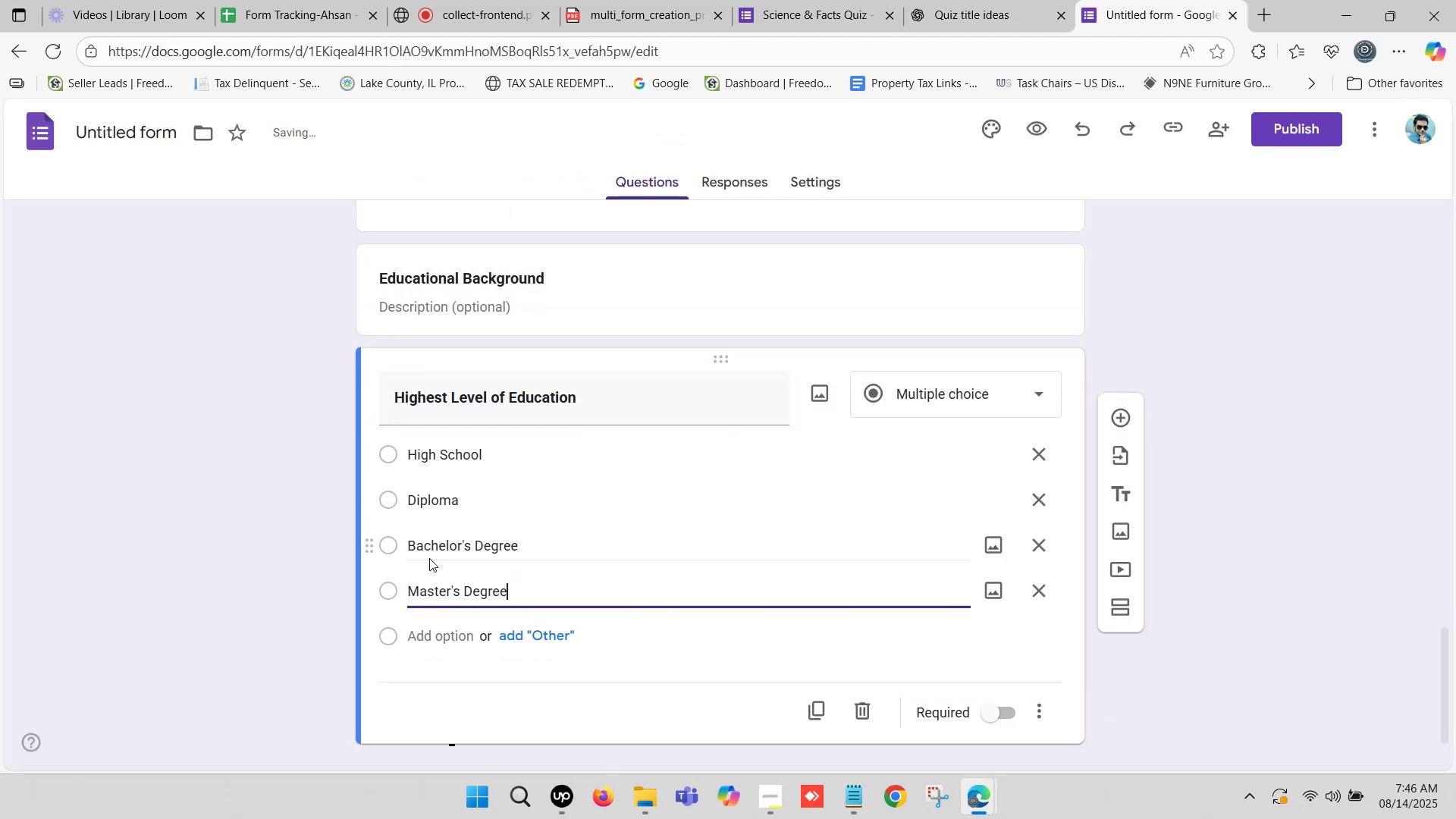 
scroll: coordinate [520, 504], scroll_direction: down, amount: 2.0
 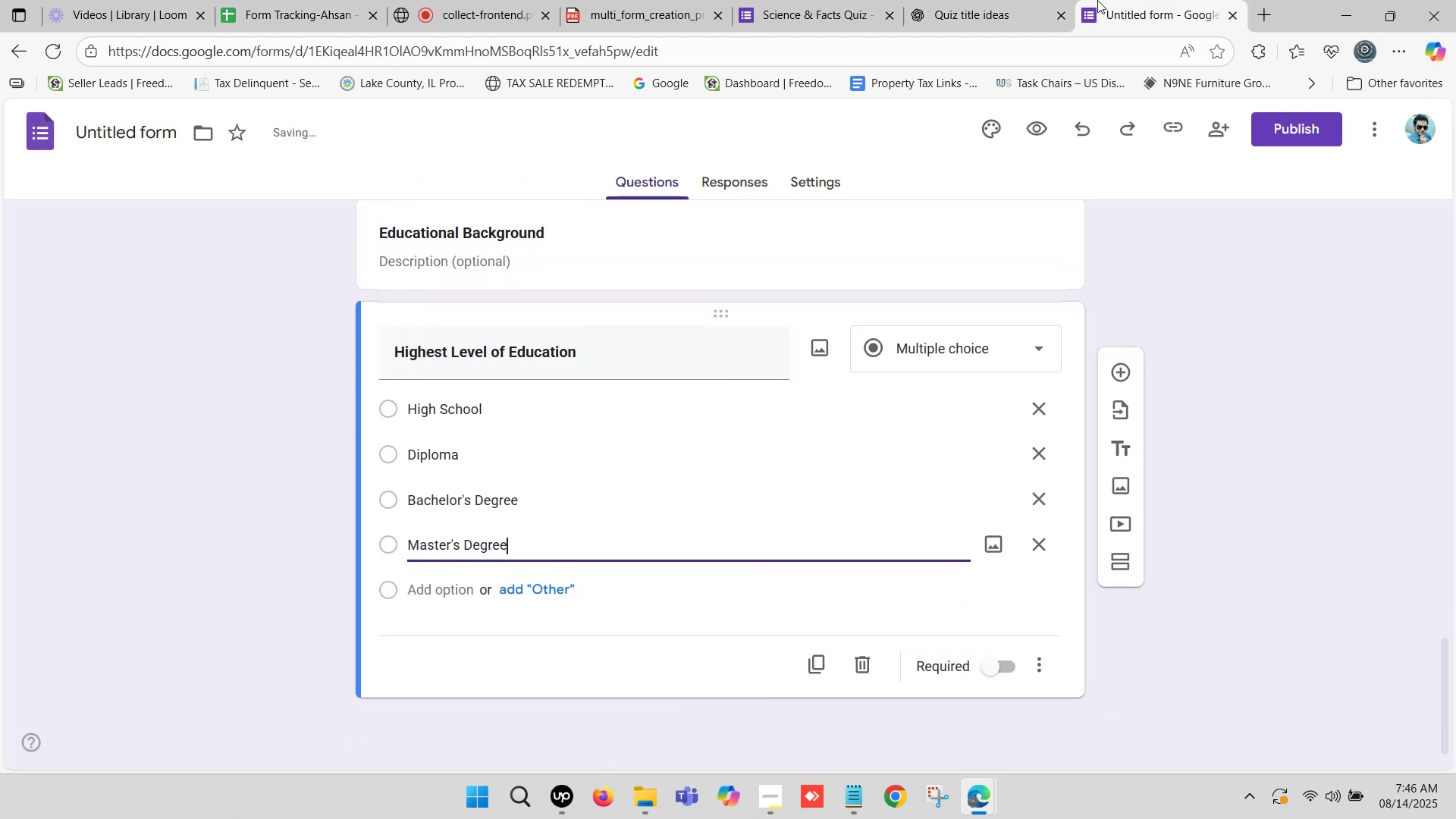 
left_click([964, 0])
 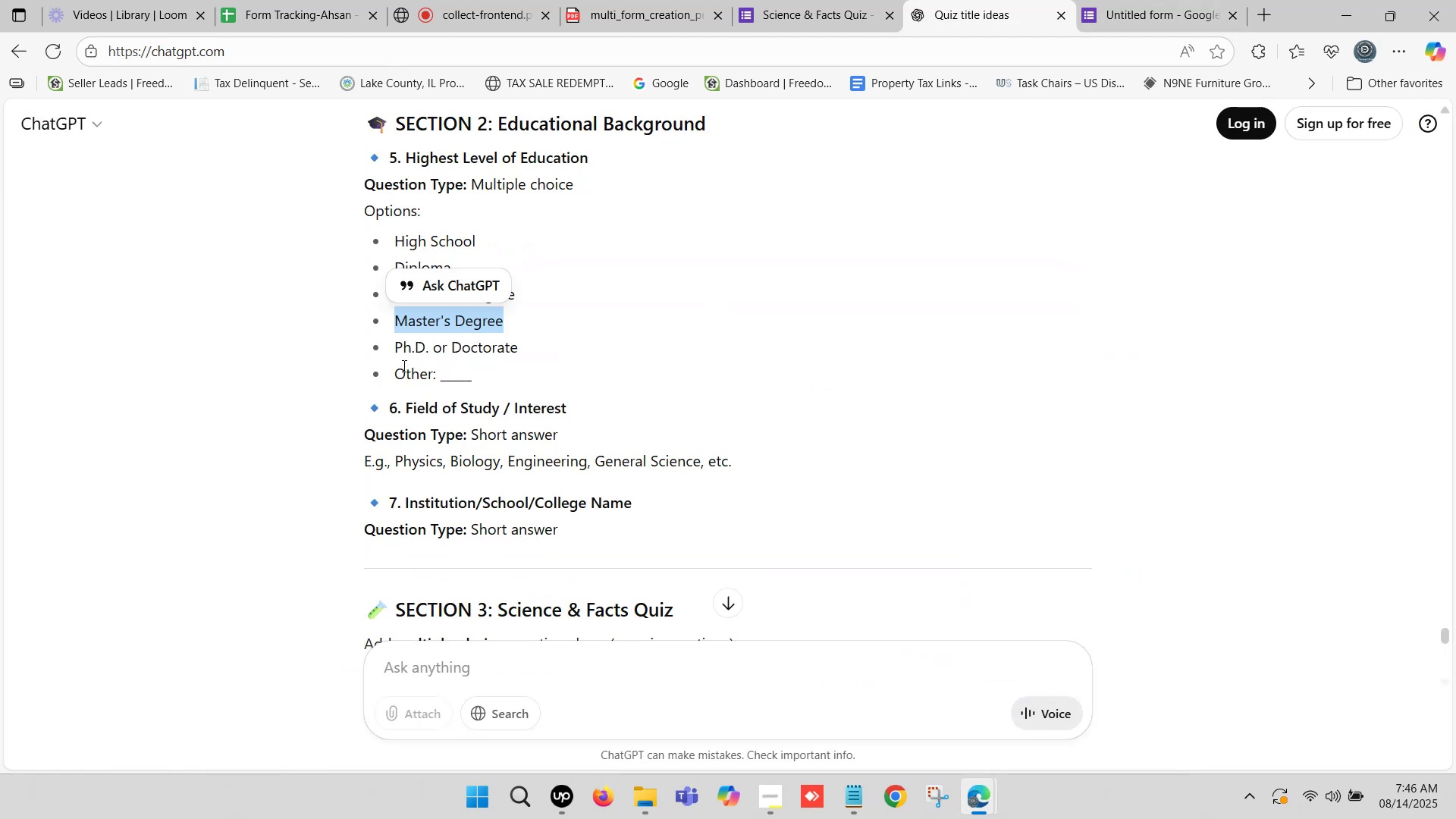 
left_click_drag(start_coordinate=[399, 351], to_coordinate=[444, 352])
 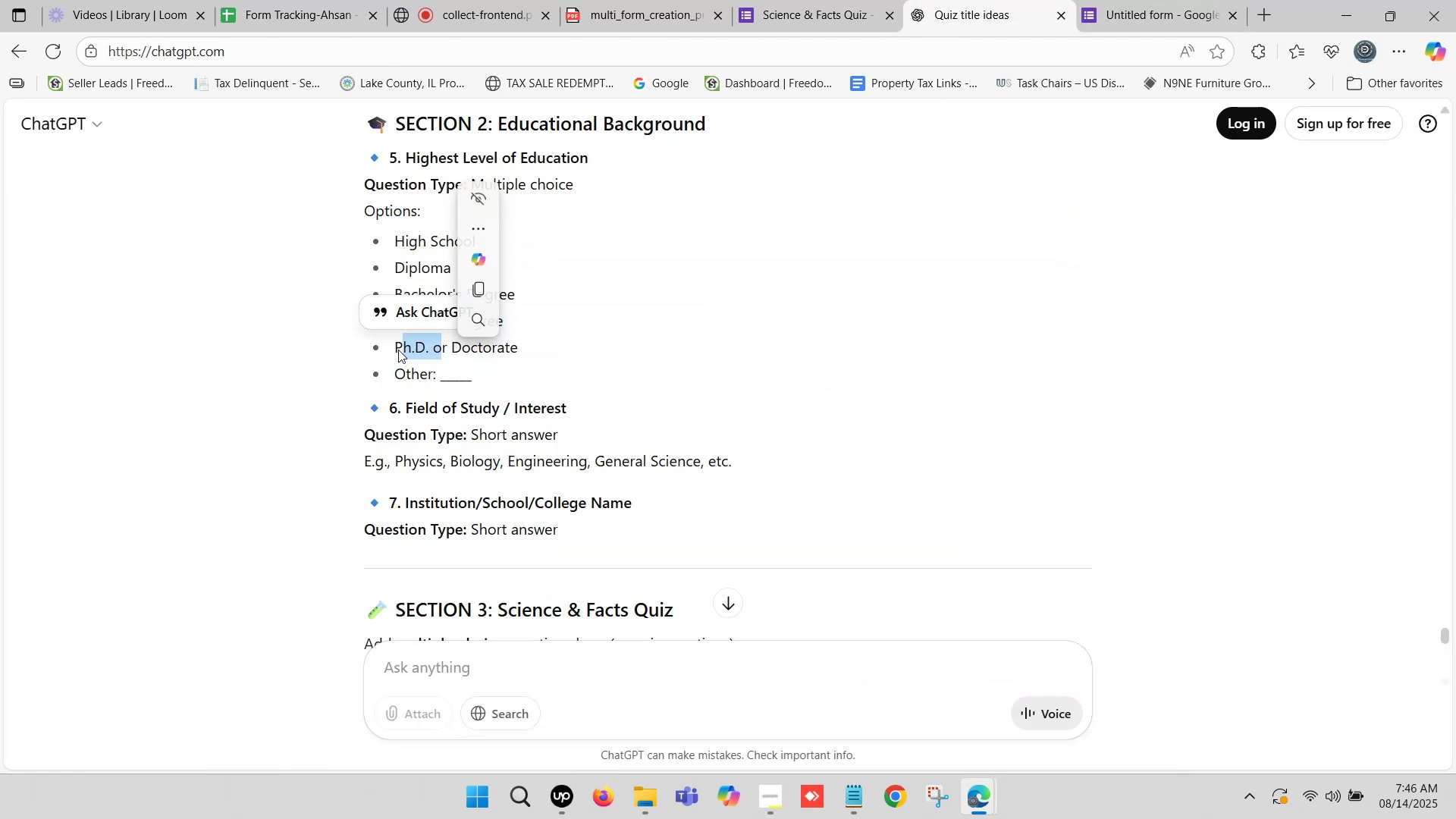 
left_click([397, 348])
 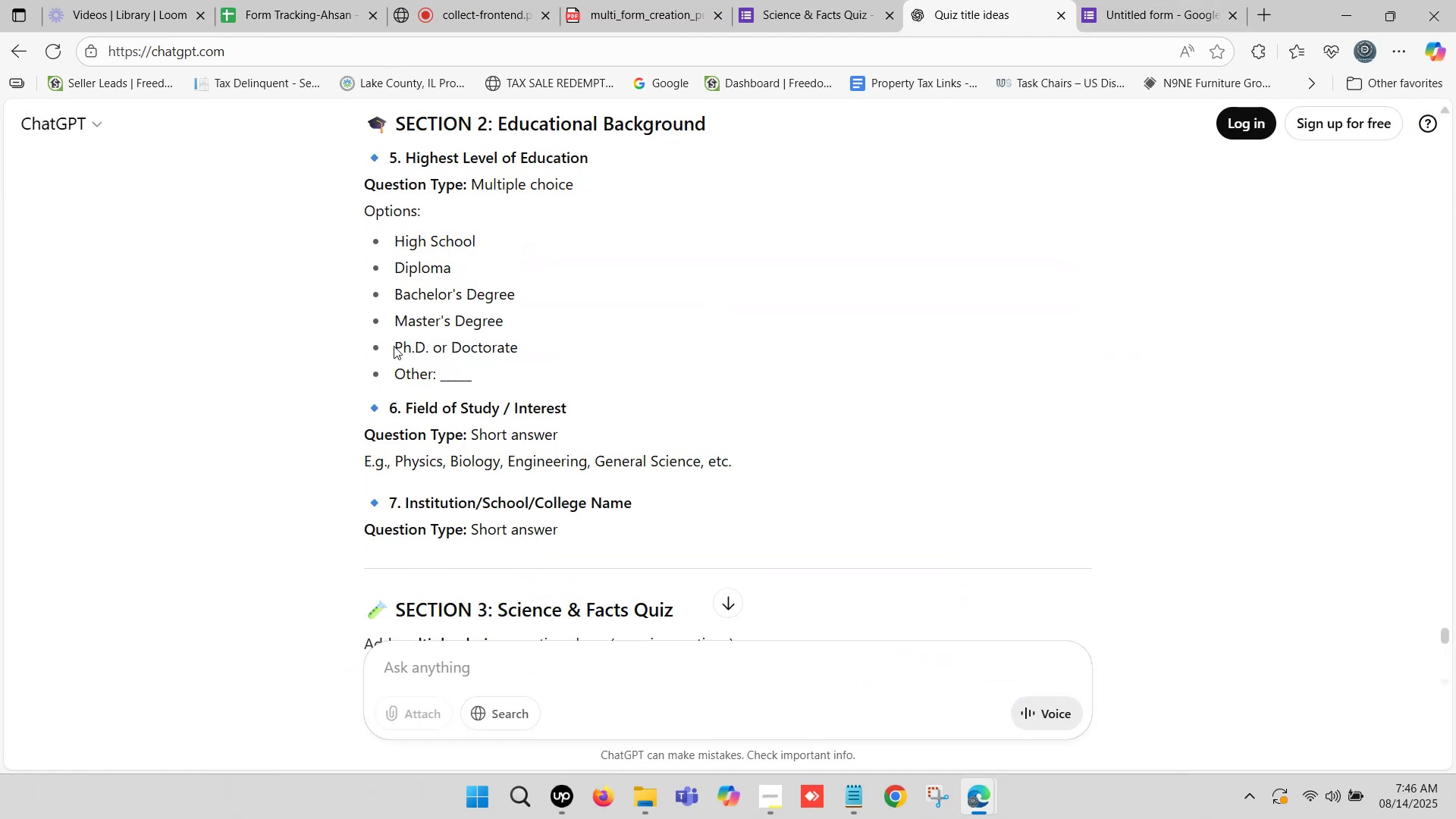 
left_click_drag(start_coordinate=[393, 345], to_coordinate=[515, 351])
 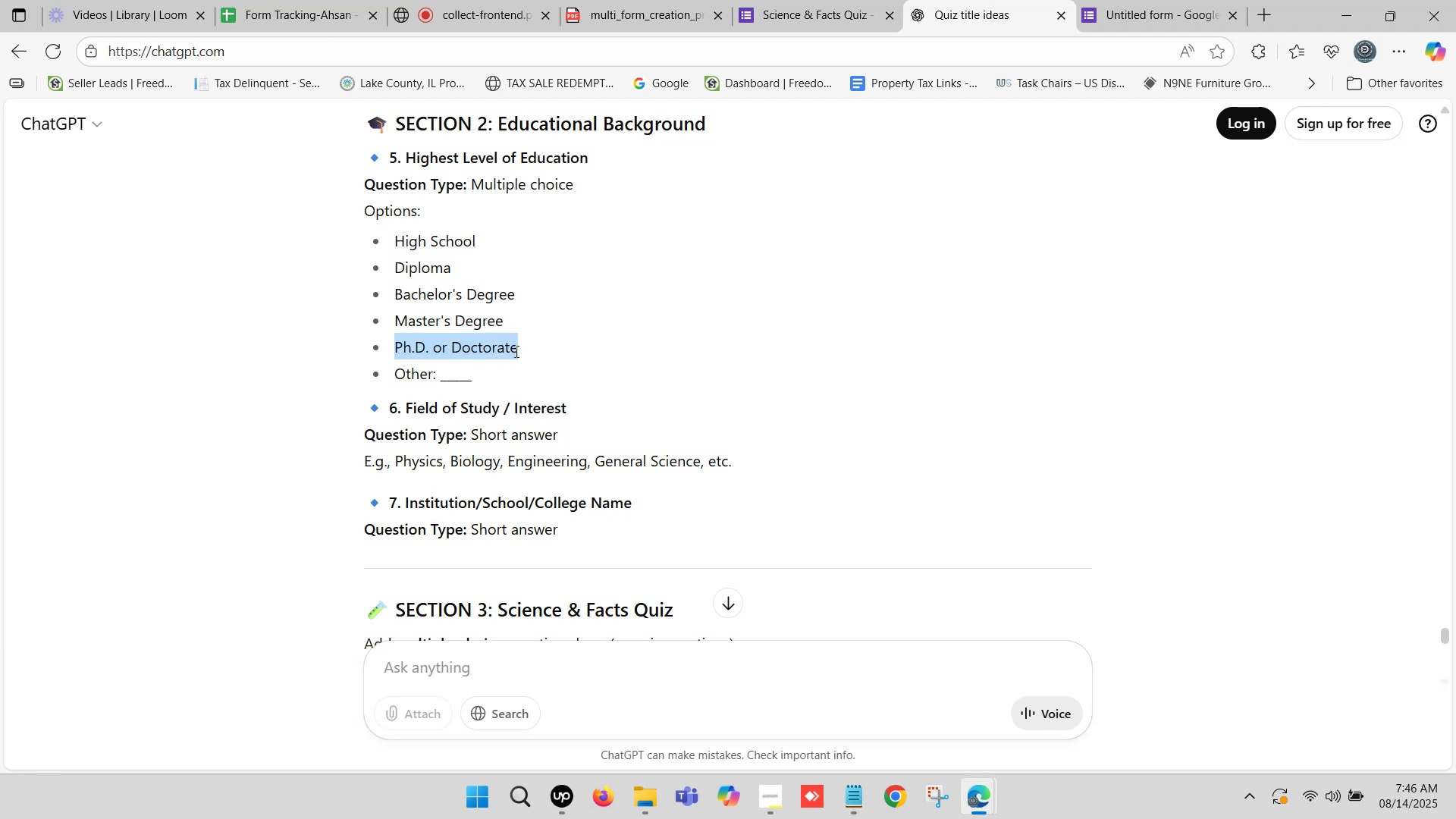 
key(Control+C)
 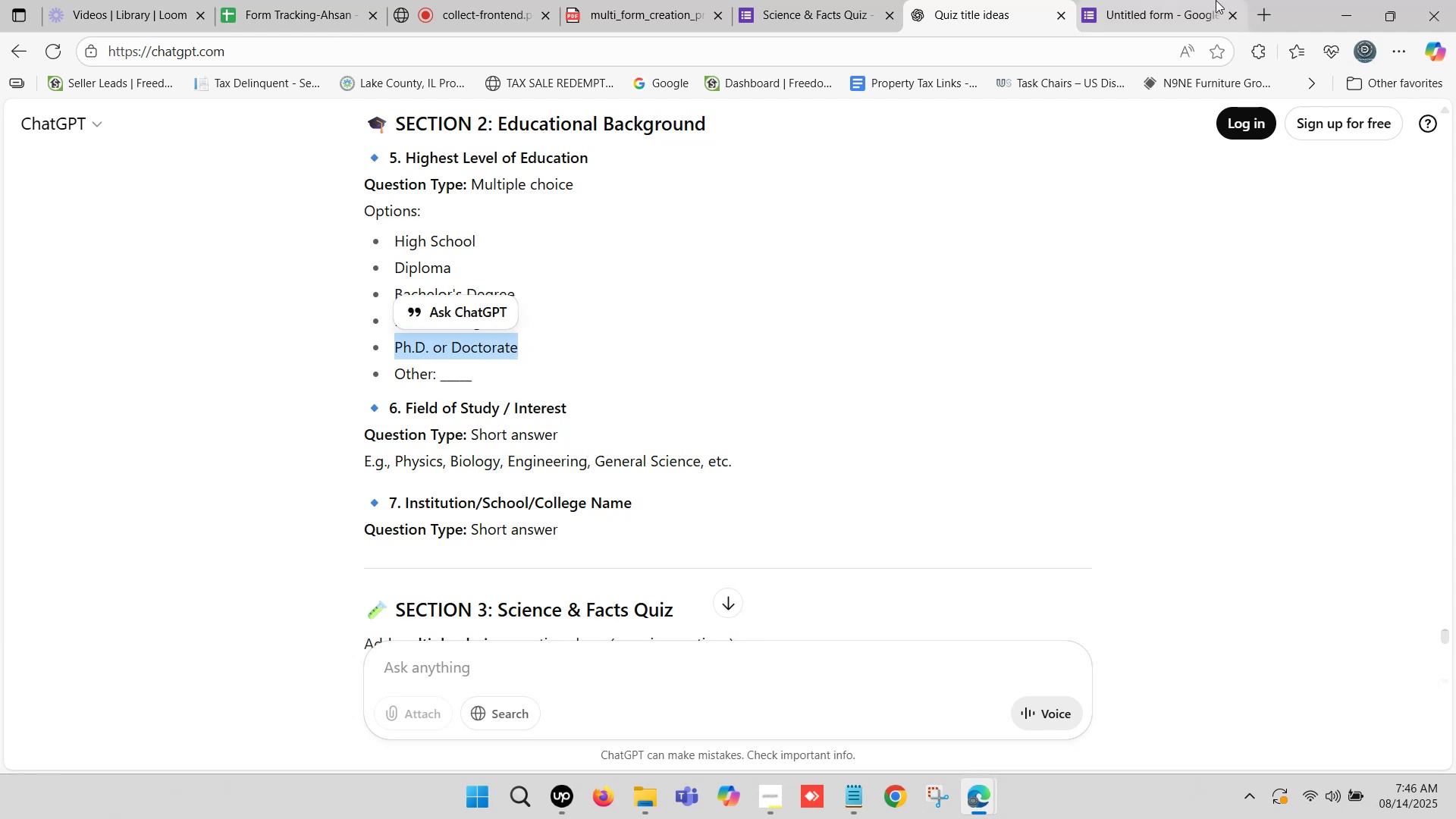 
left_click([1216, 0])
 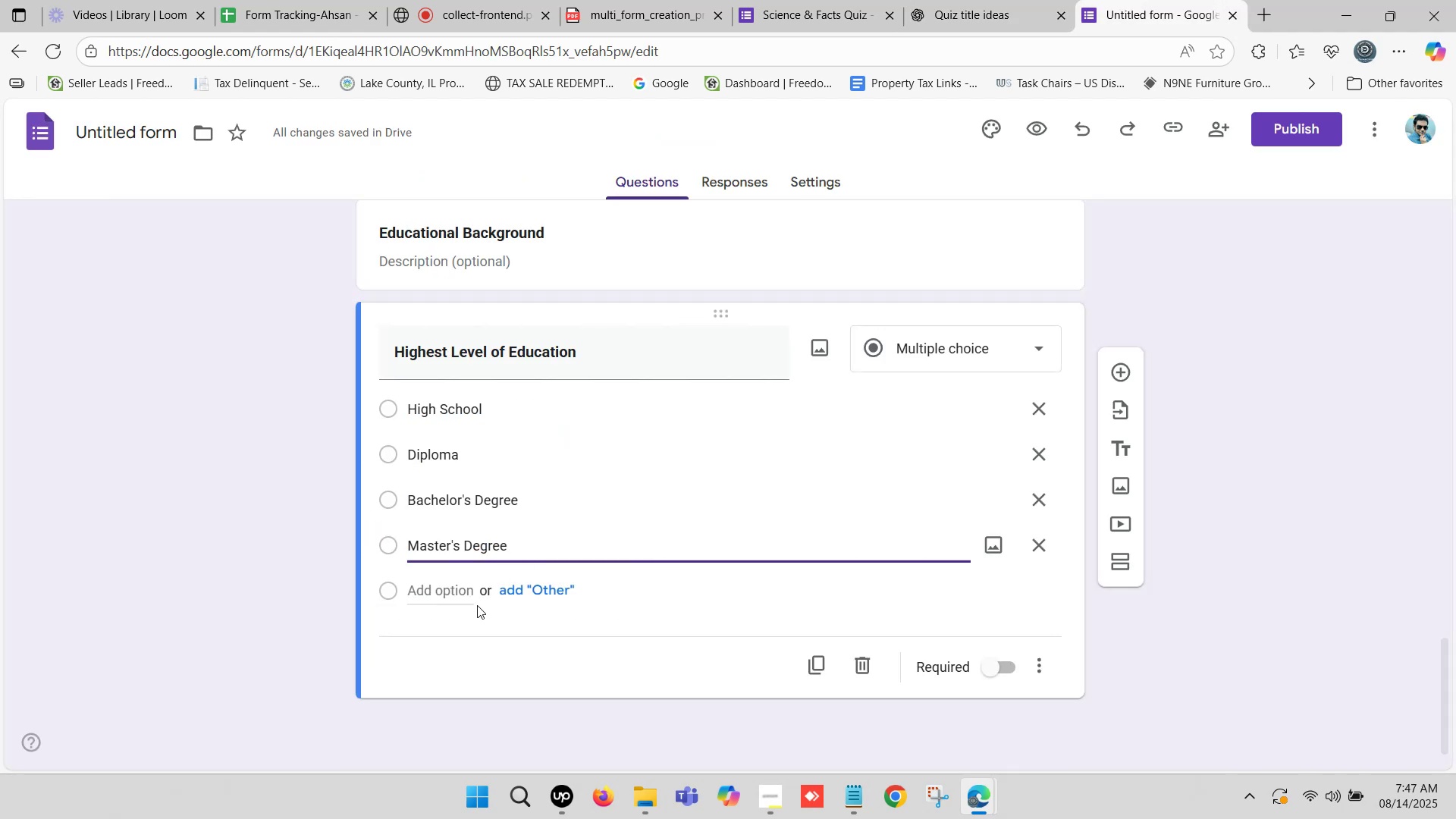 
left_click([450, 588])
 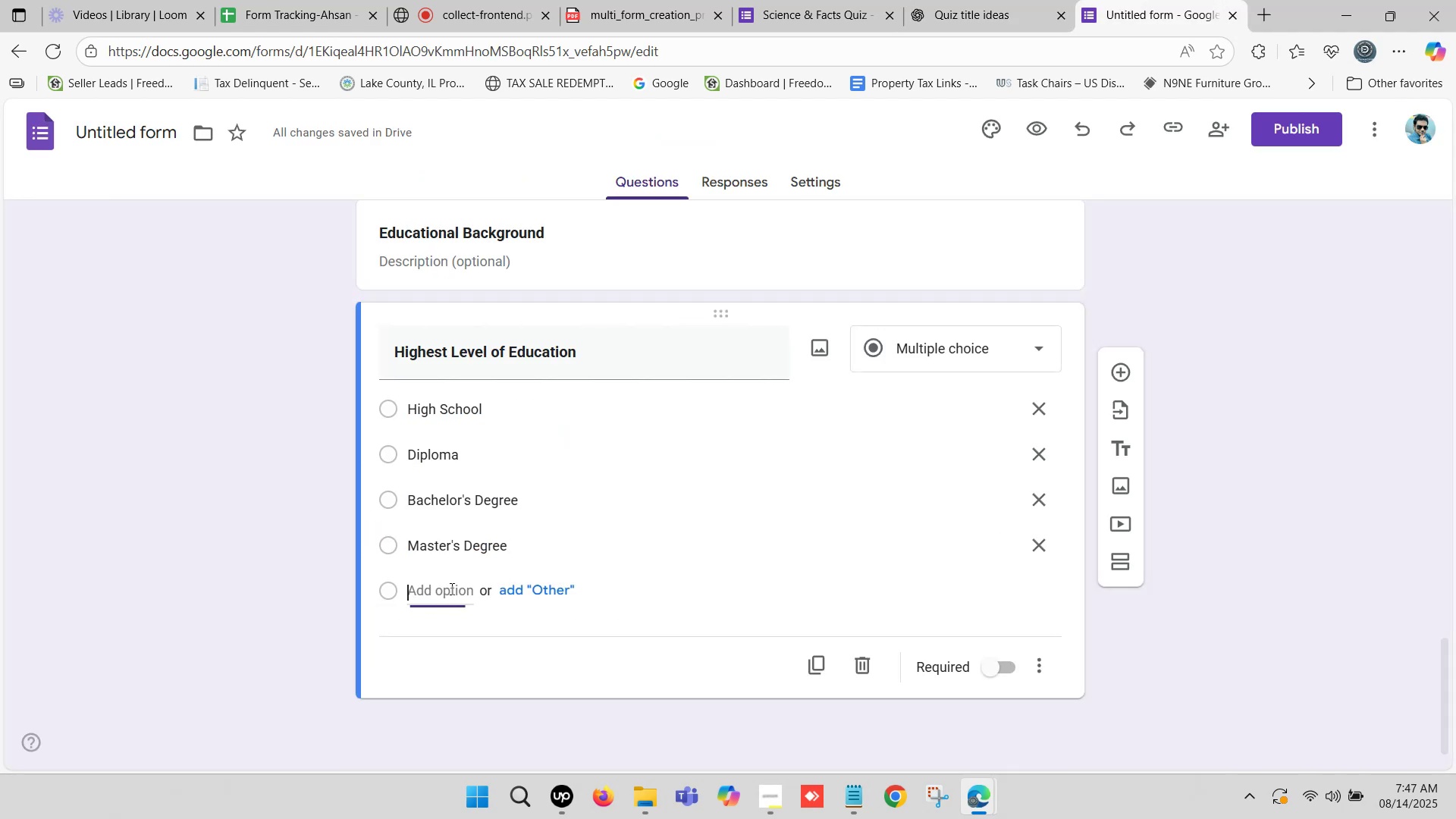 
key(Control+ControlLeft)
 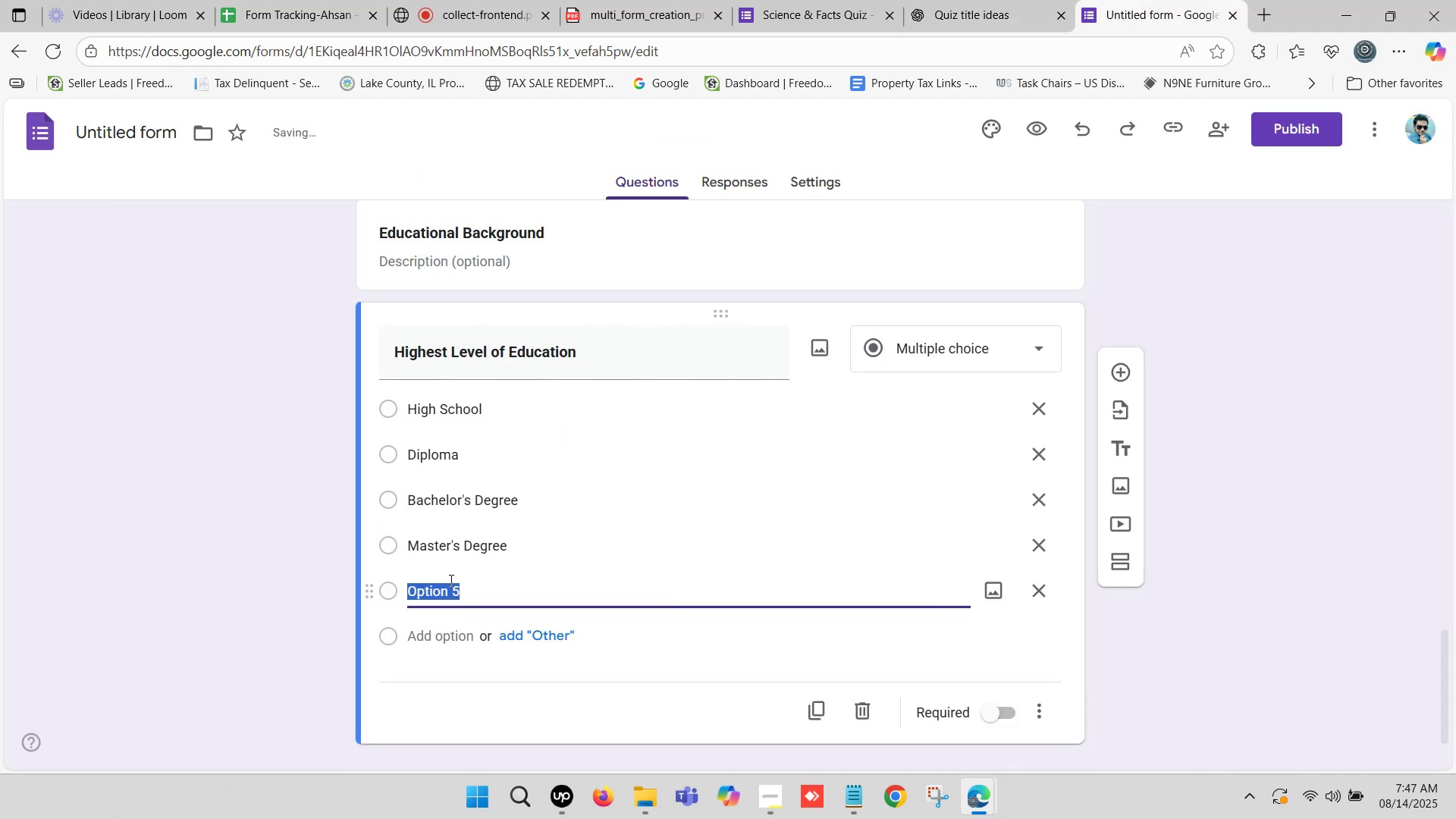 
key(Control+V)
 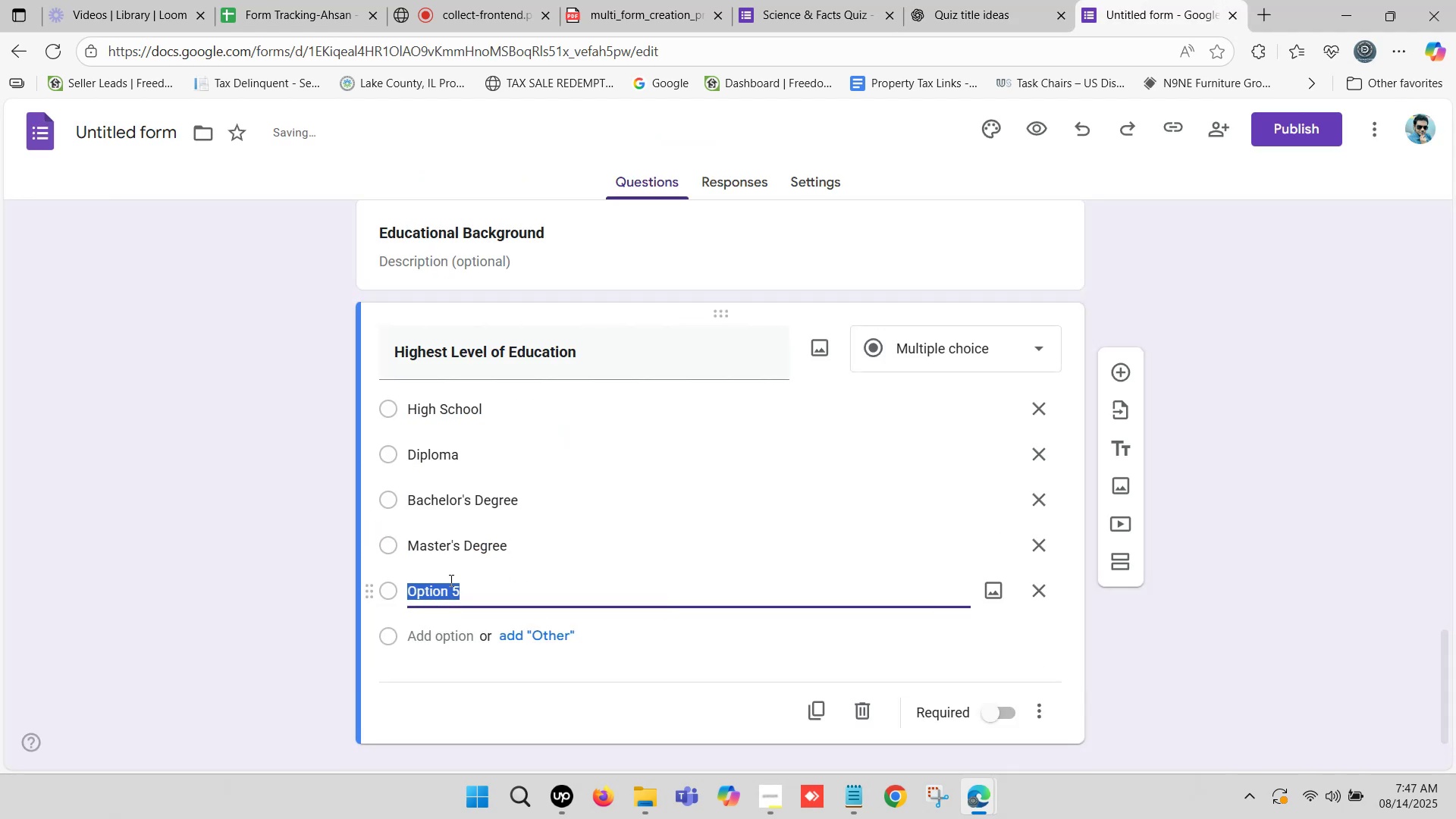 
scroll: coordinate [450, 580], scroll_direction: down, amount: 1.0
 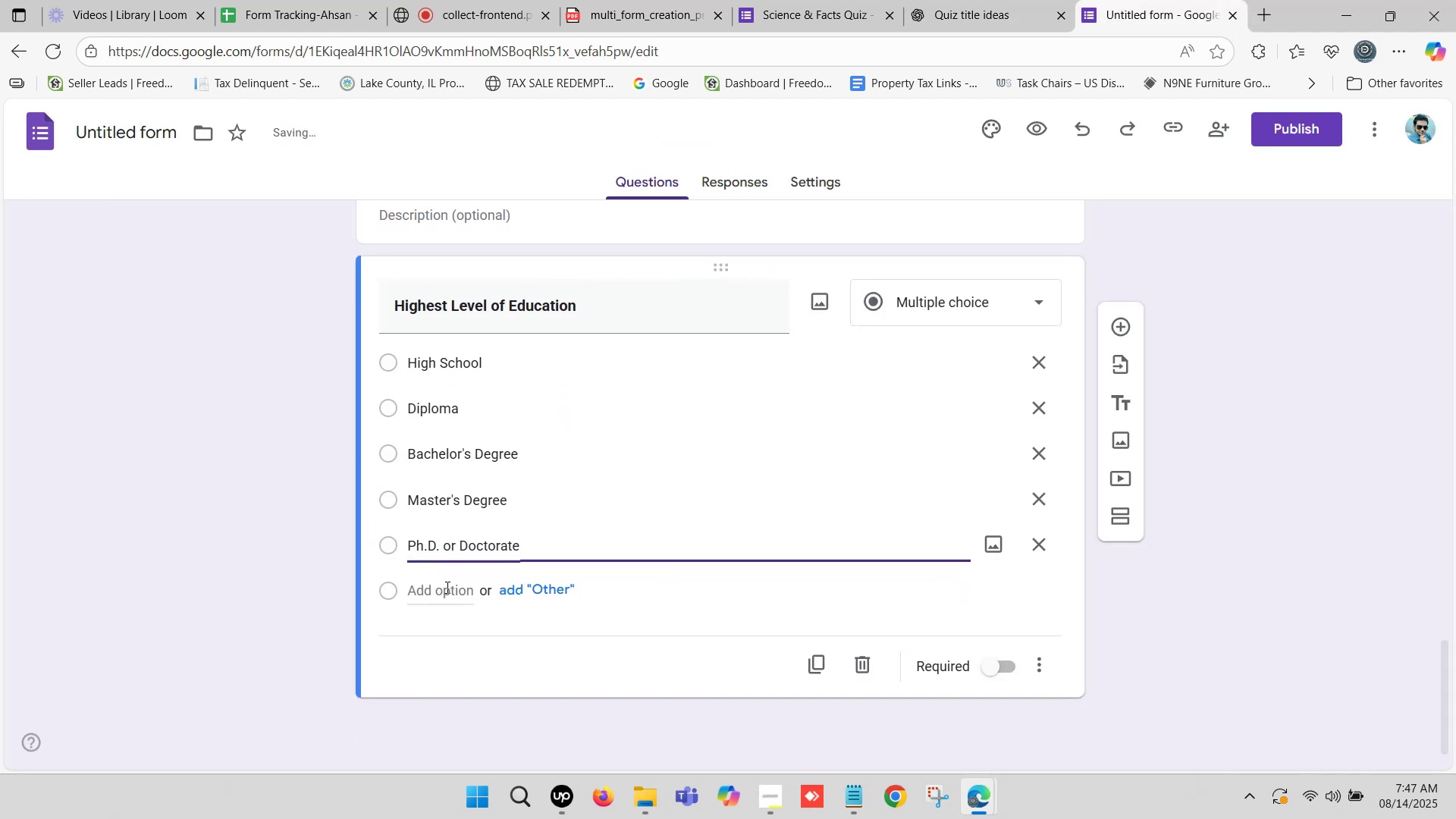 
left_click([444, 590])
 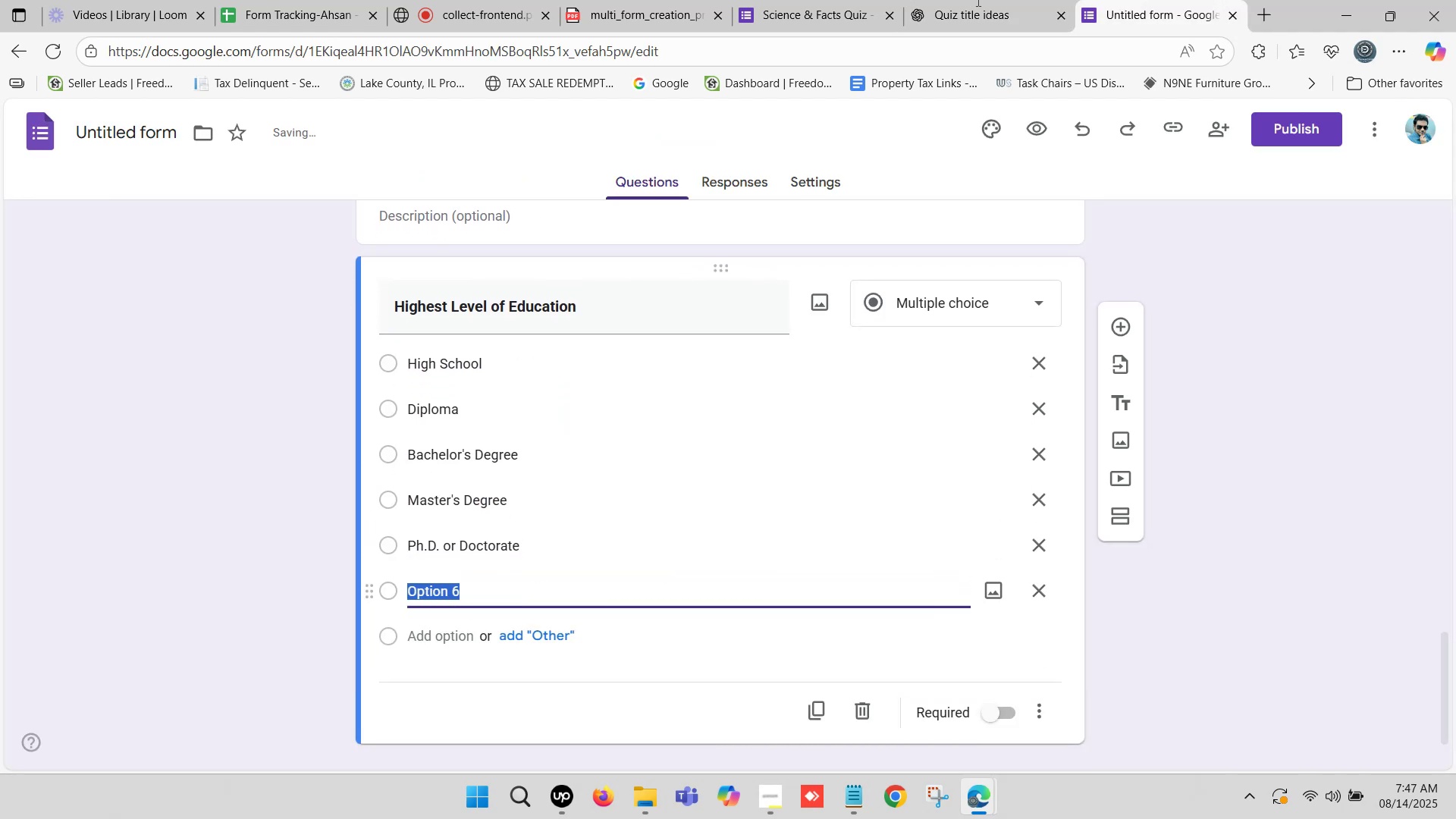 
left_click([977, 0])
 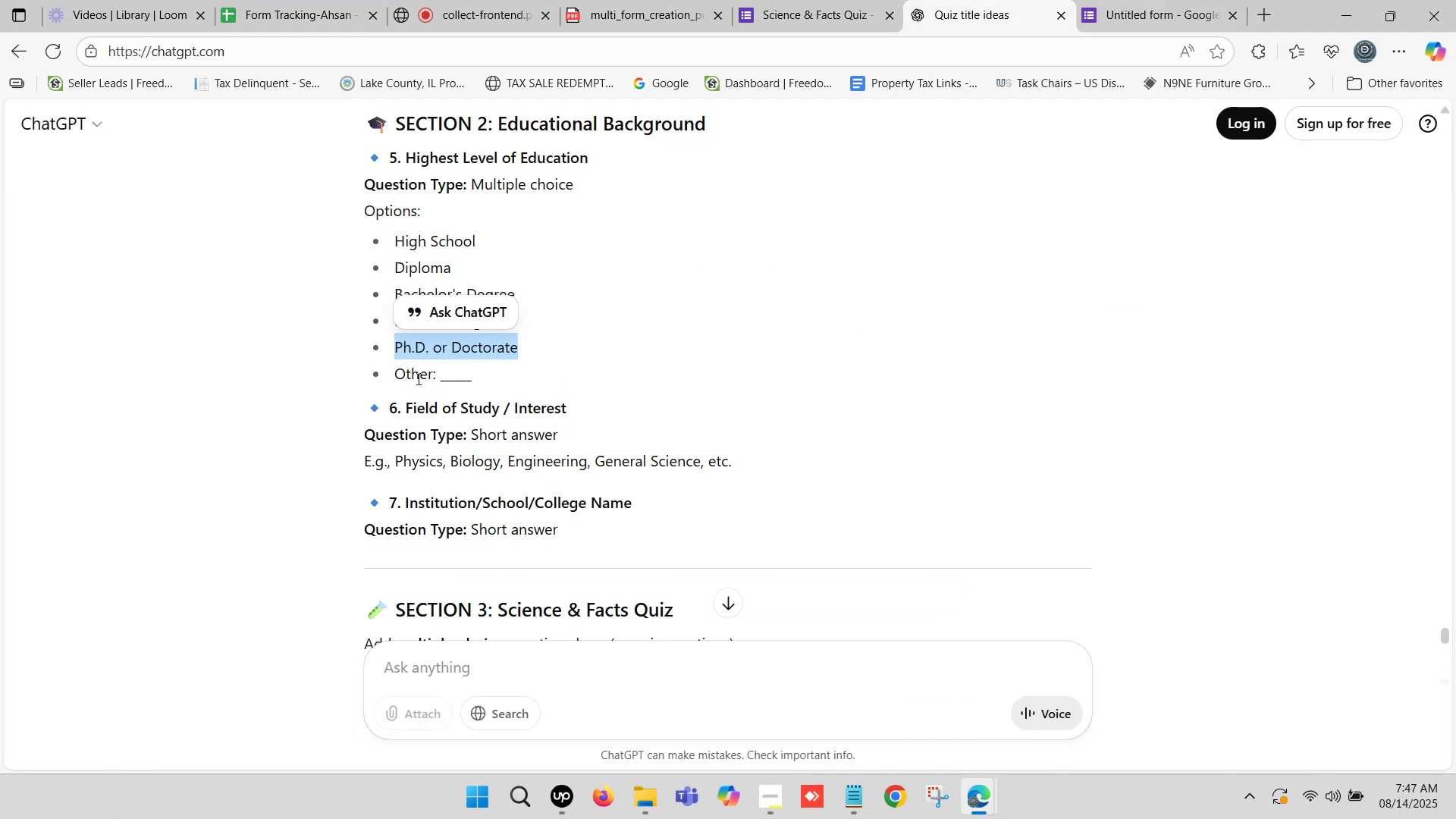 
left_click_drag(start_coordinate=[397, 373], to_coordinate=[431, 382])
 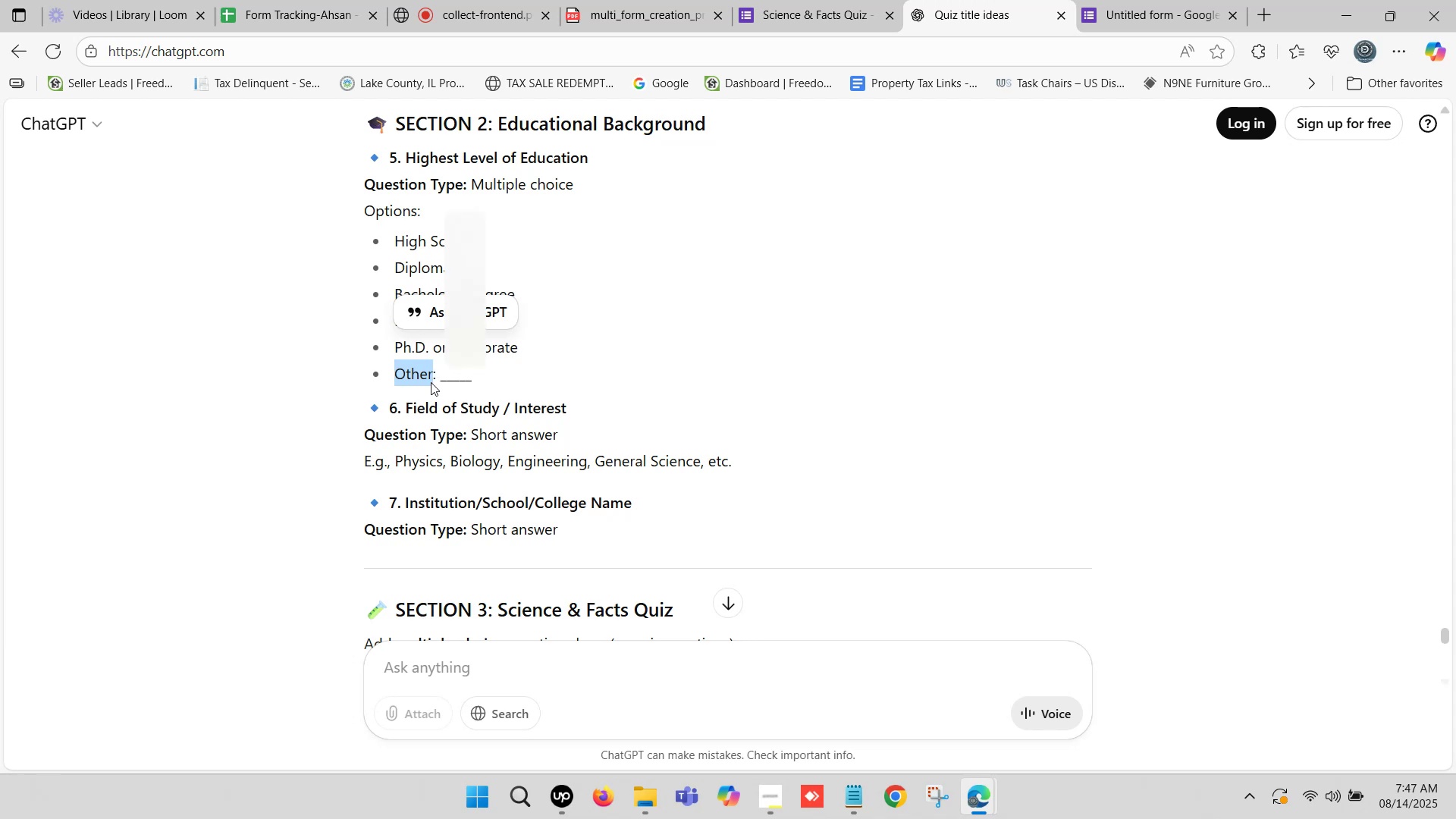 
key(Control+ControlLeft)
 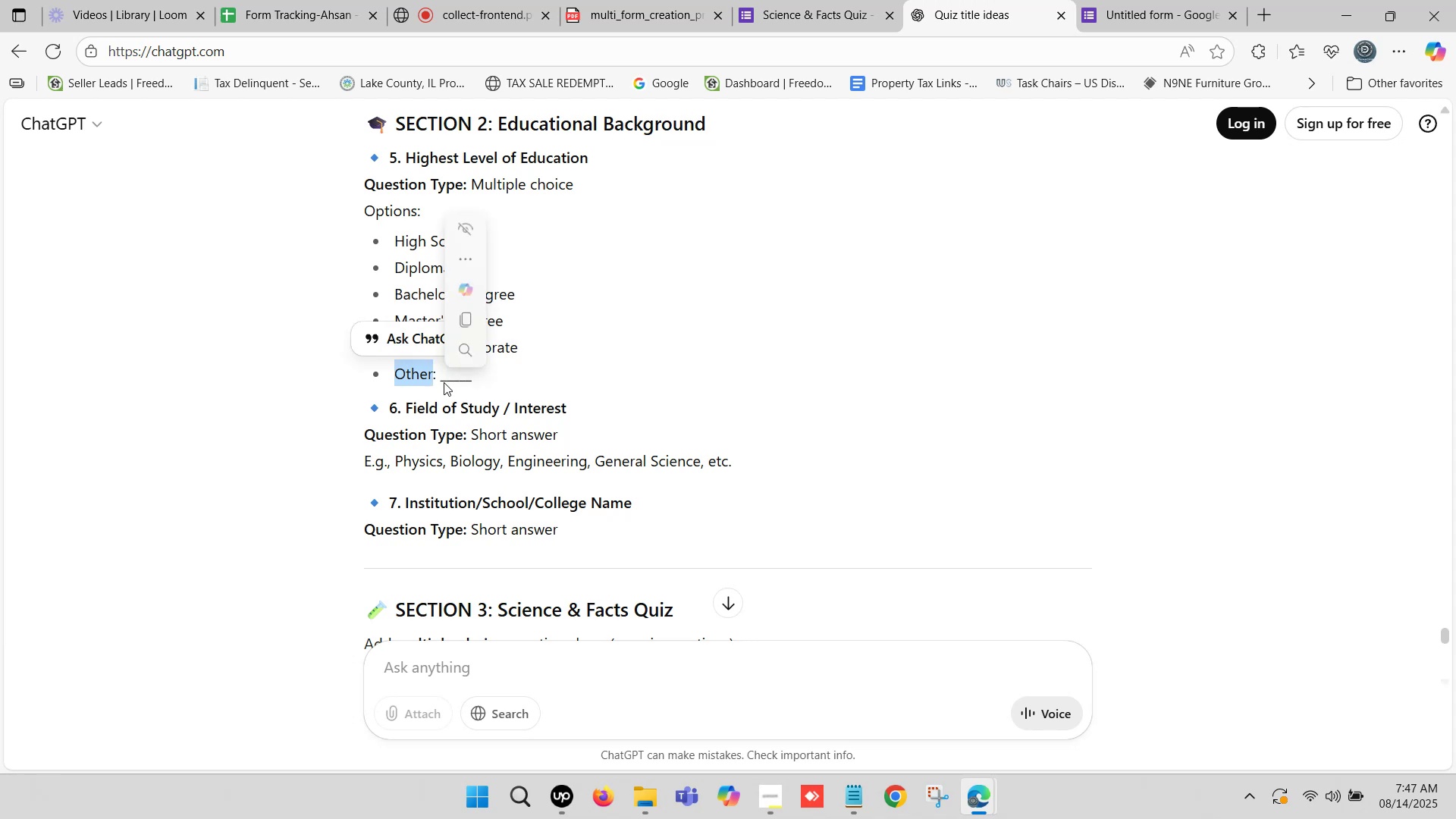 
key(Control+C)
 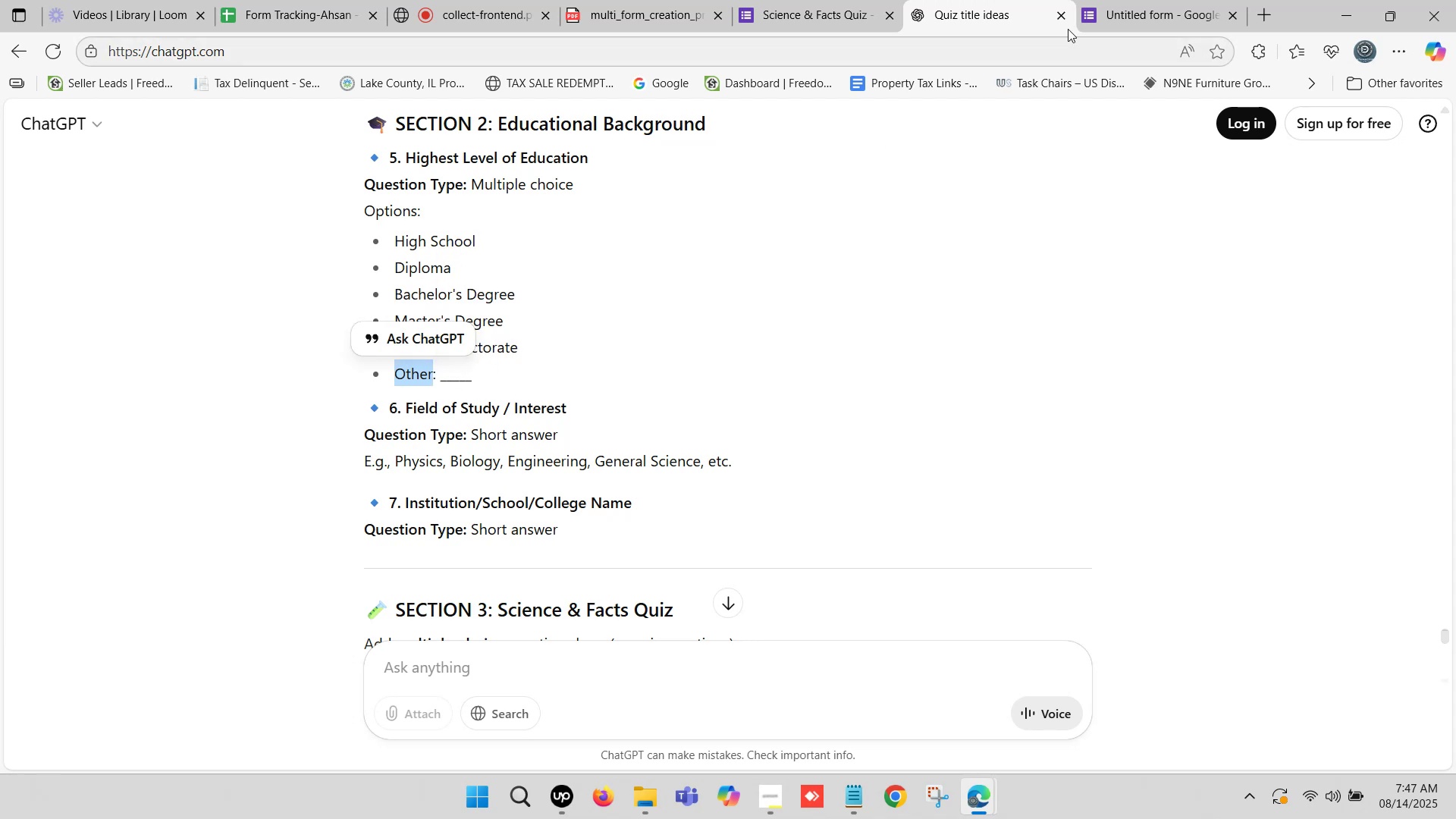 
left_click([1139, 0])
 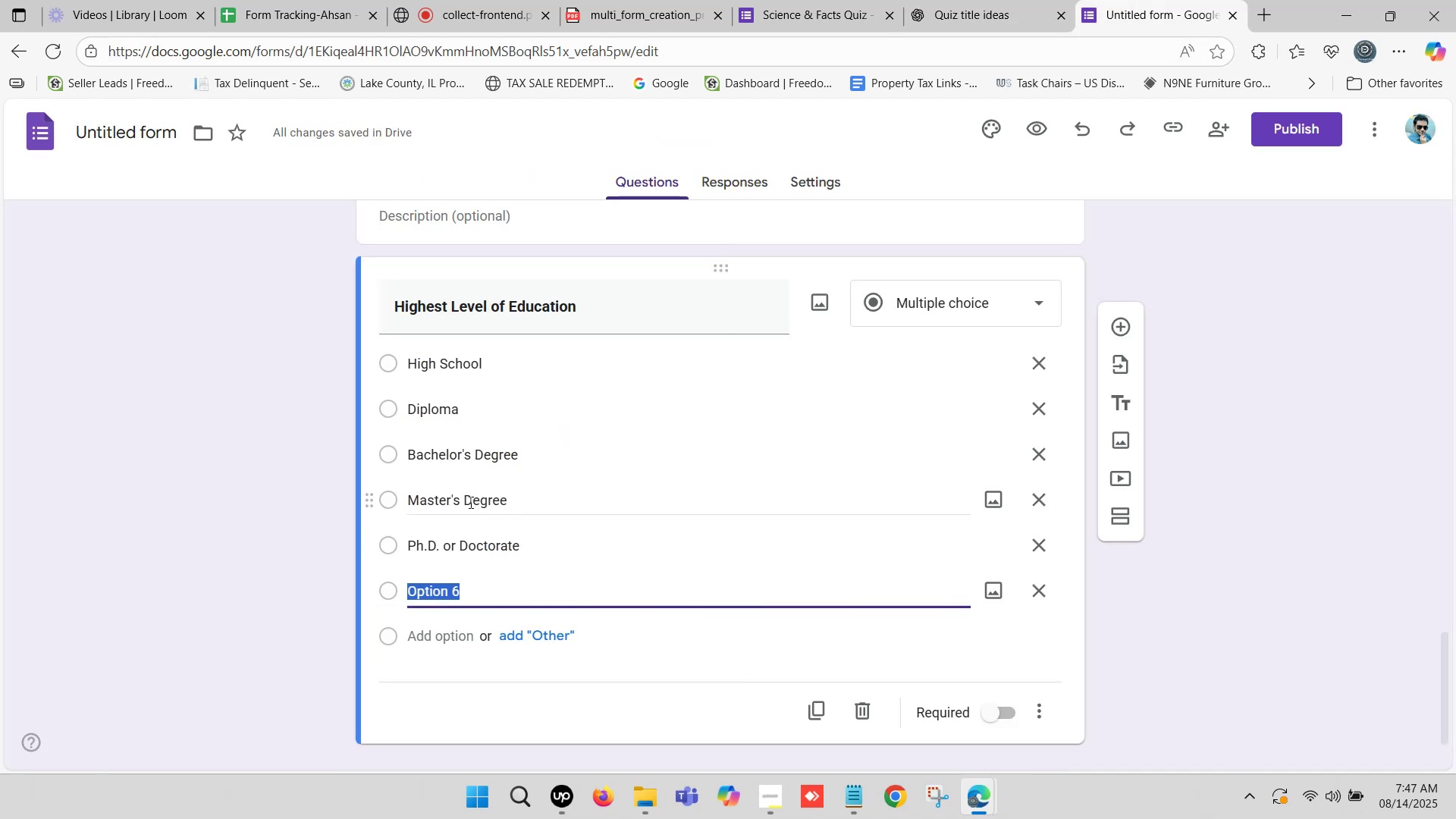 
hold_key(key=ControlLeft, duration=0.82)
 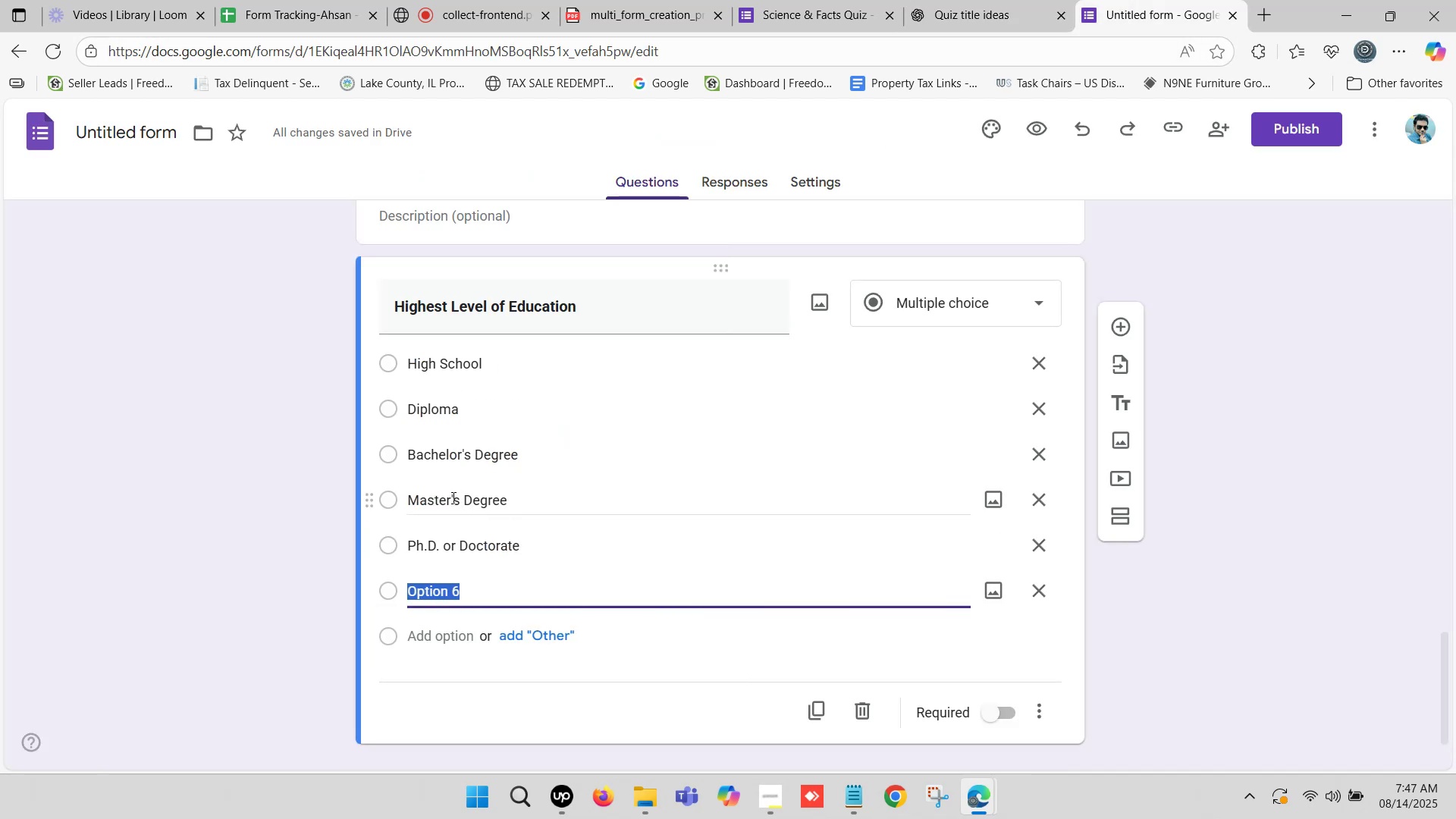 
hold_key(key=V, duration=0.38)
 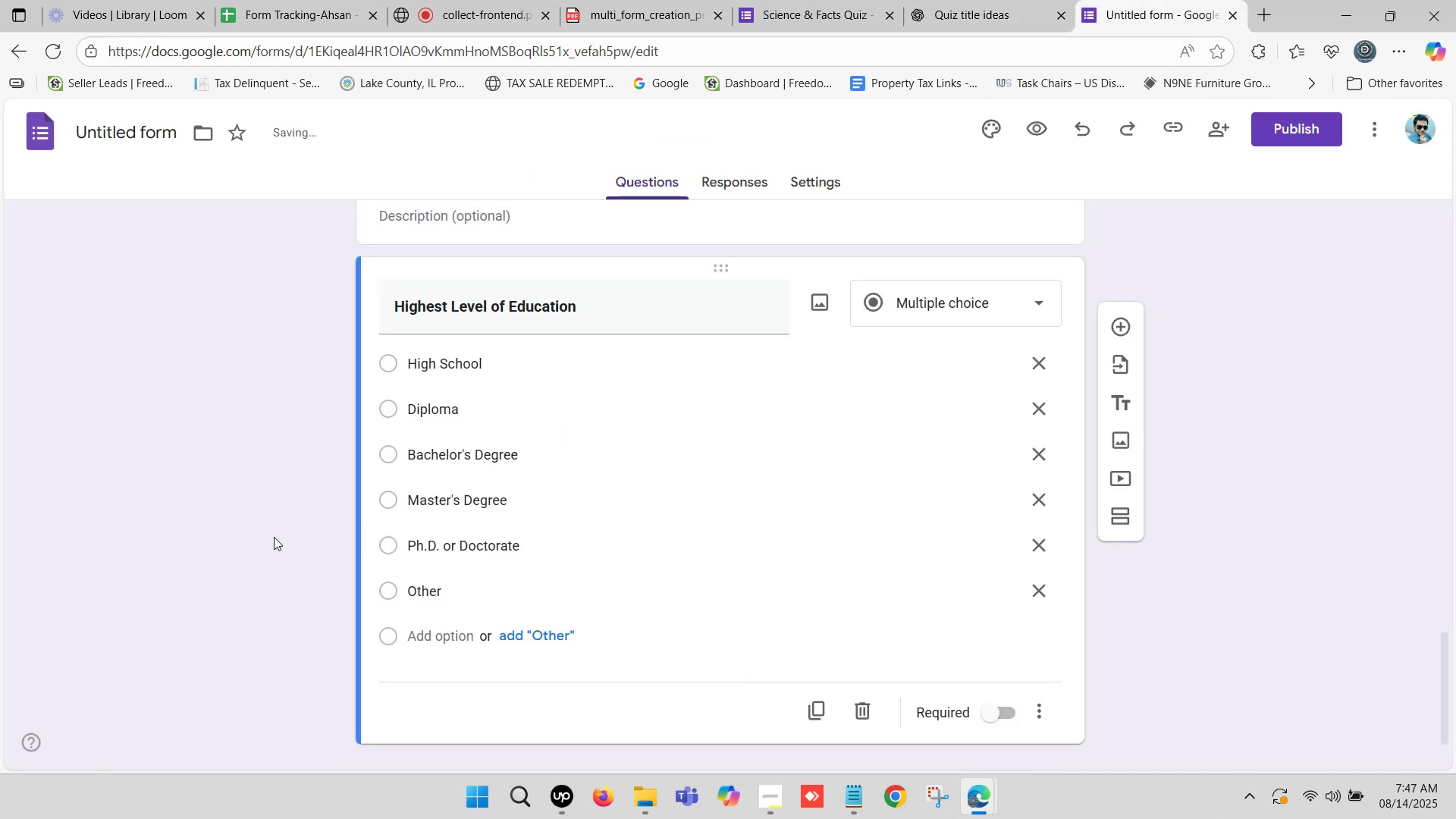 
scroll: coordinate [480, 505], scroll_direction: down, amount: 2.0
 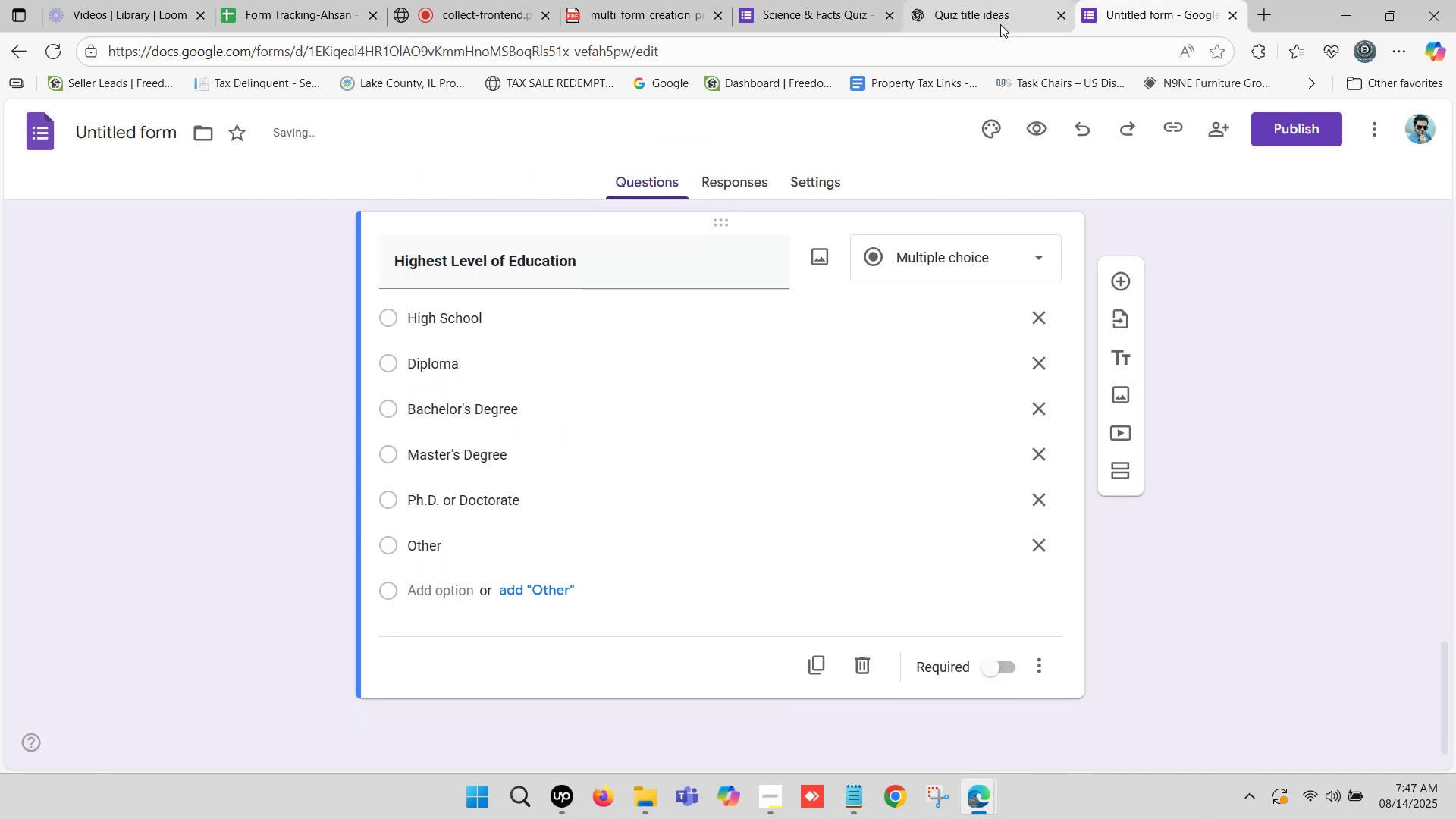 
left_click([982, 0])
 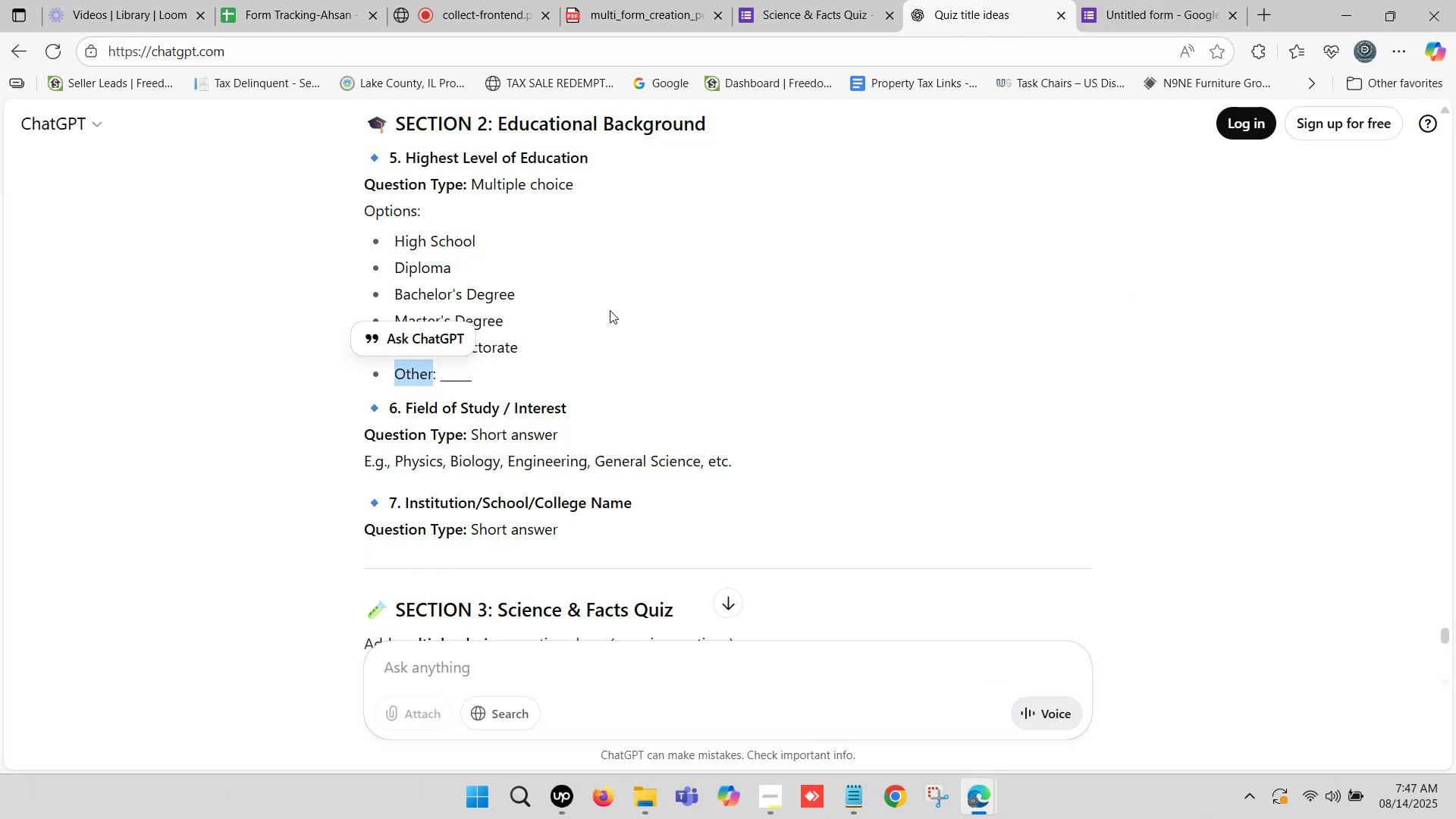 
scroll: coordinate [543, 340], scroll_direction: down, amount: 1.0
 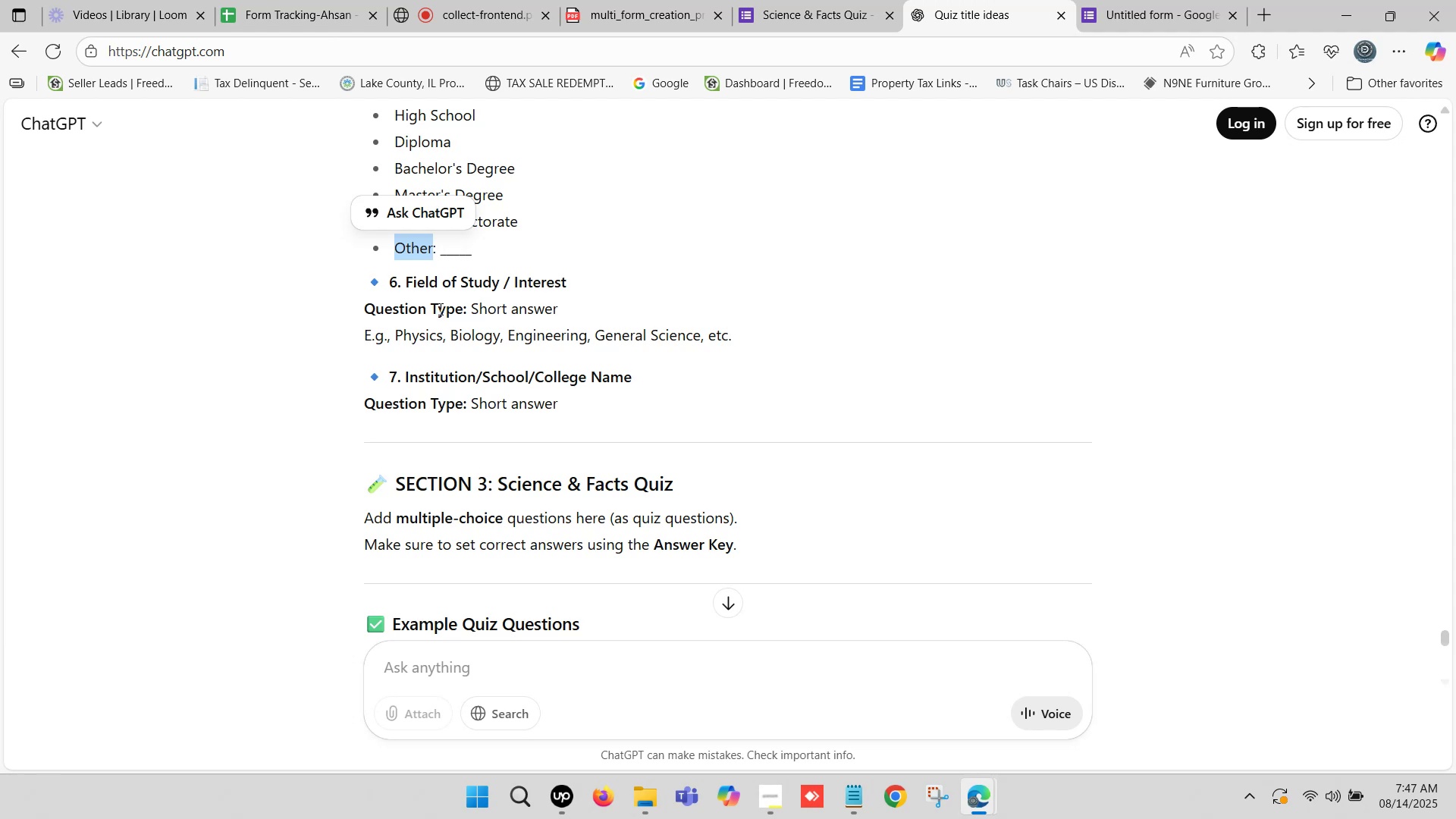 
wait(8.92)
 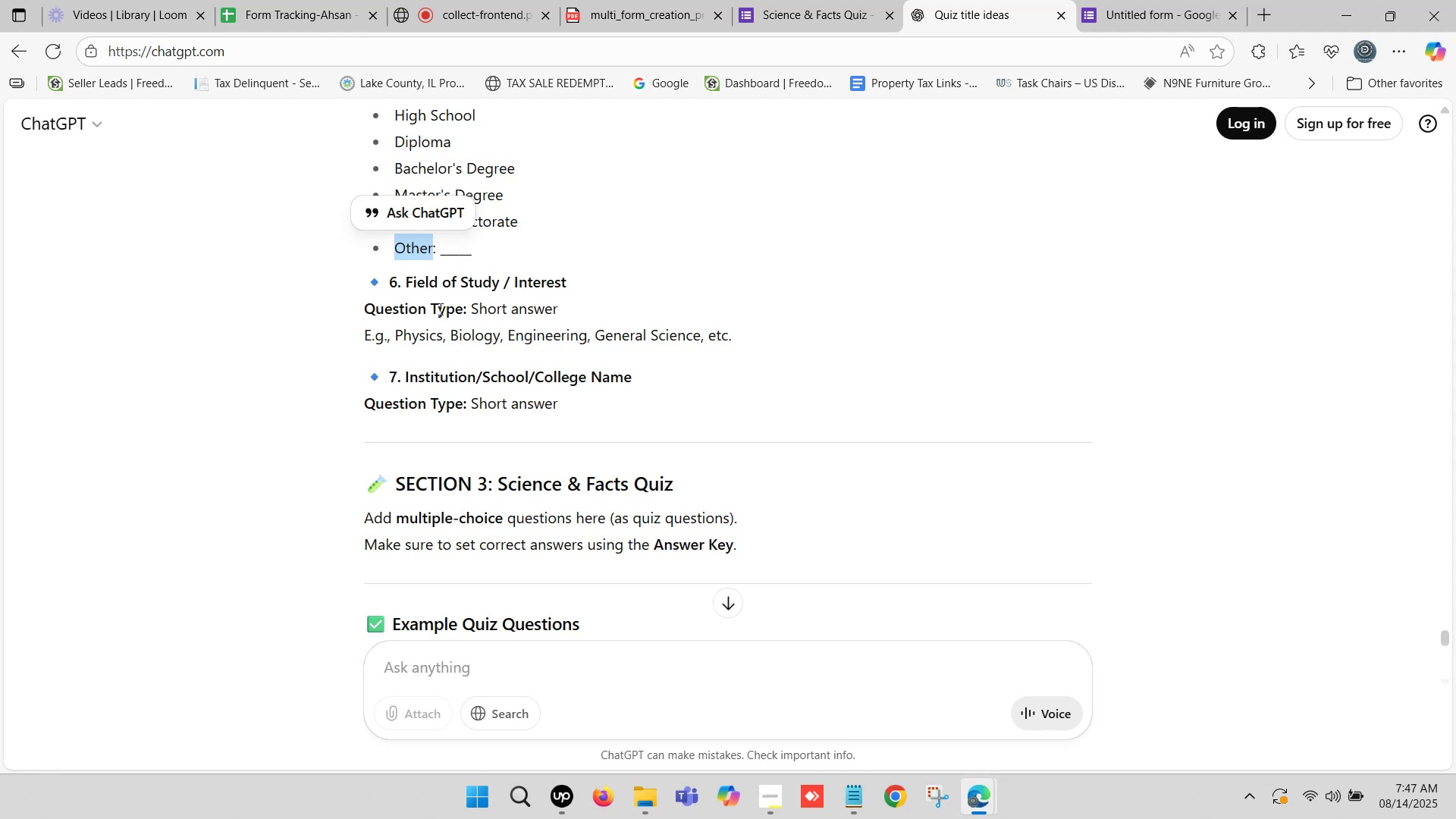 
left_click_drag(start_coordinate=[403, 284], to_coordinate=[484, 284])
 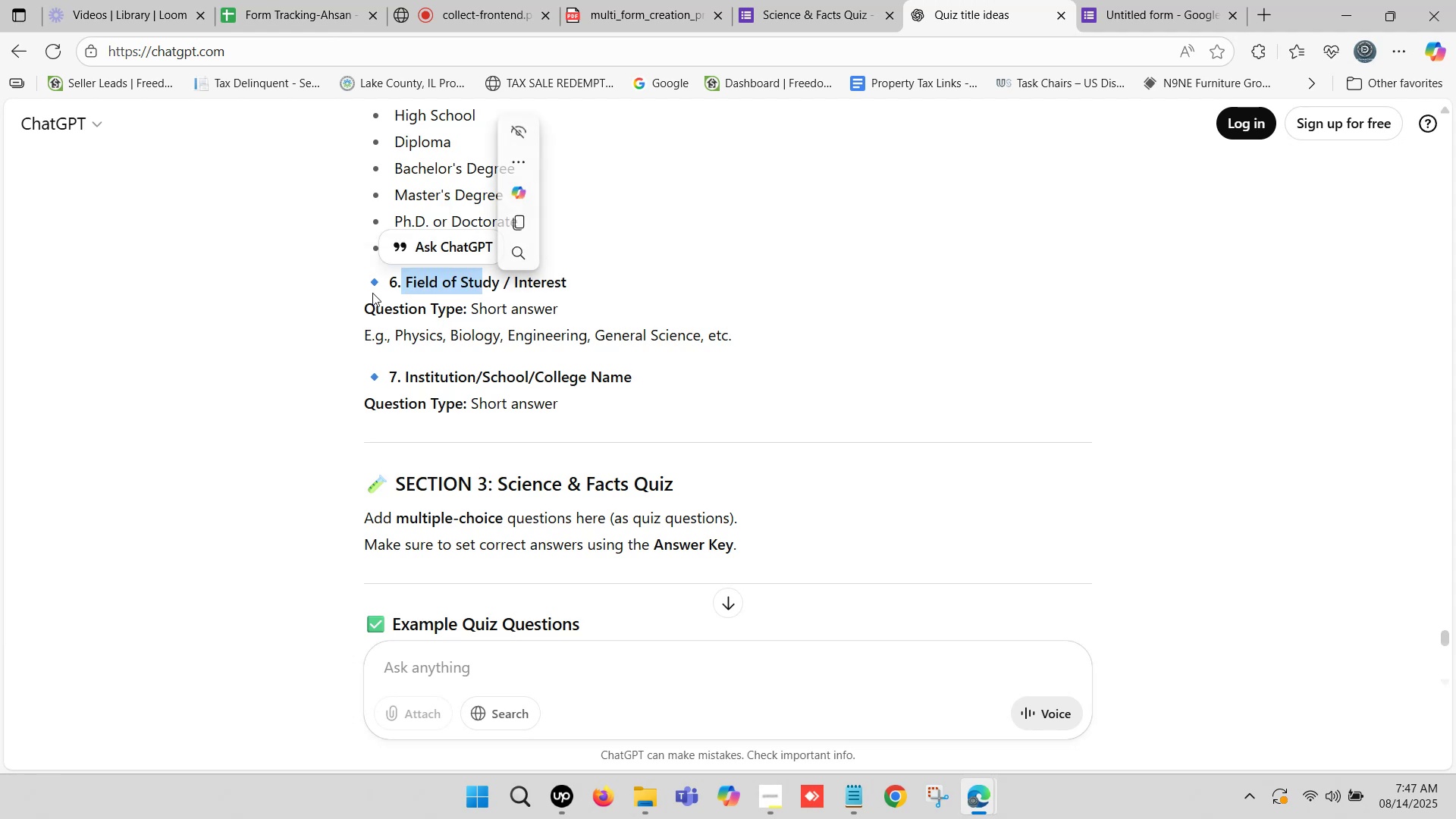 
left_click([372, 293])
 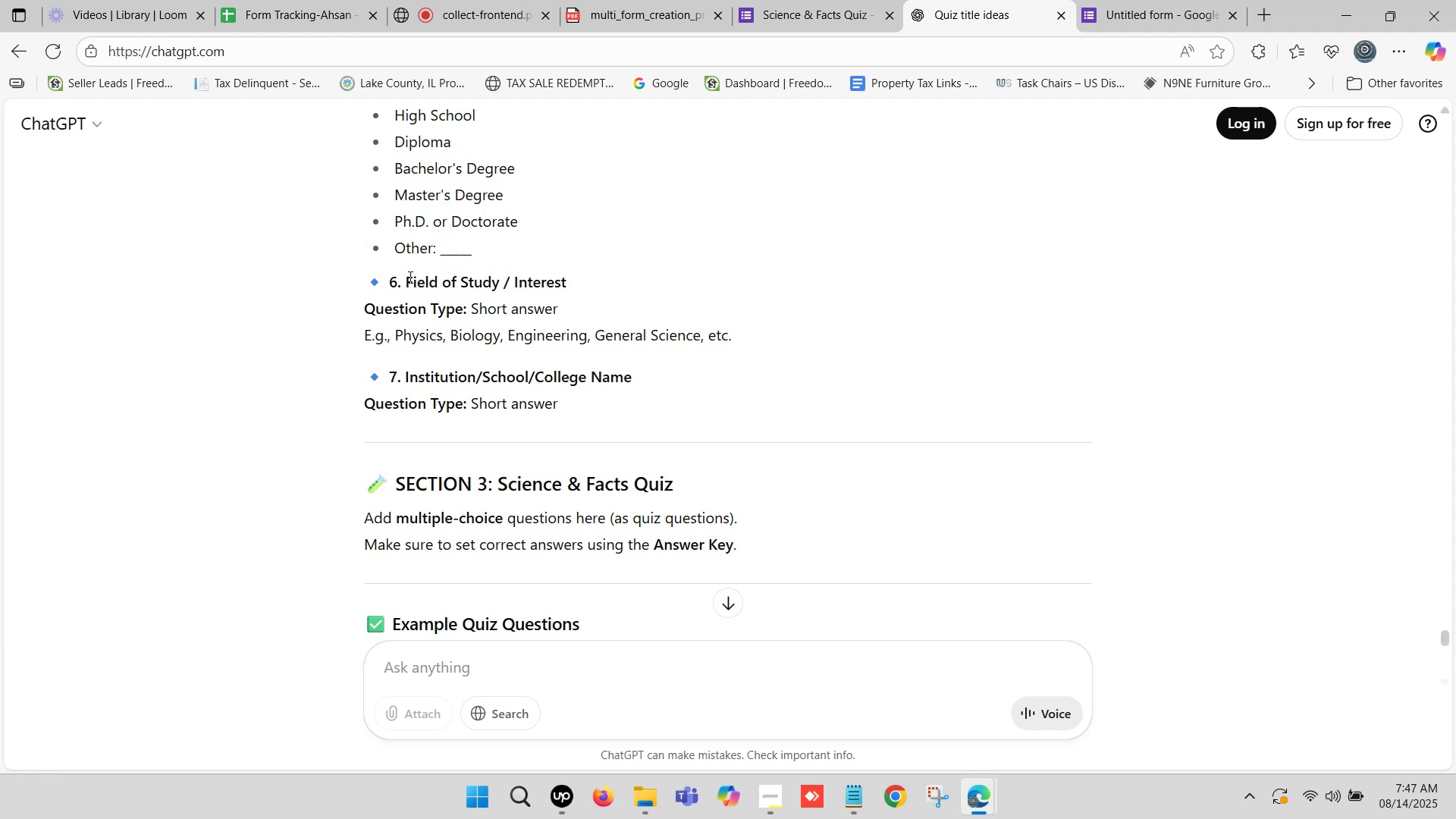 
left_click_drag(start_coordinate=[407, 276], to_coordinate=[569, 282])
 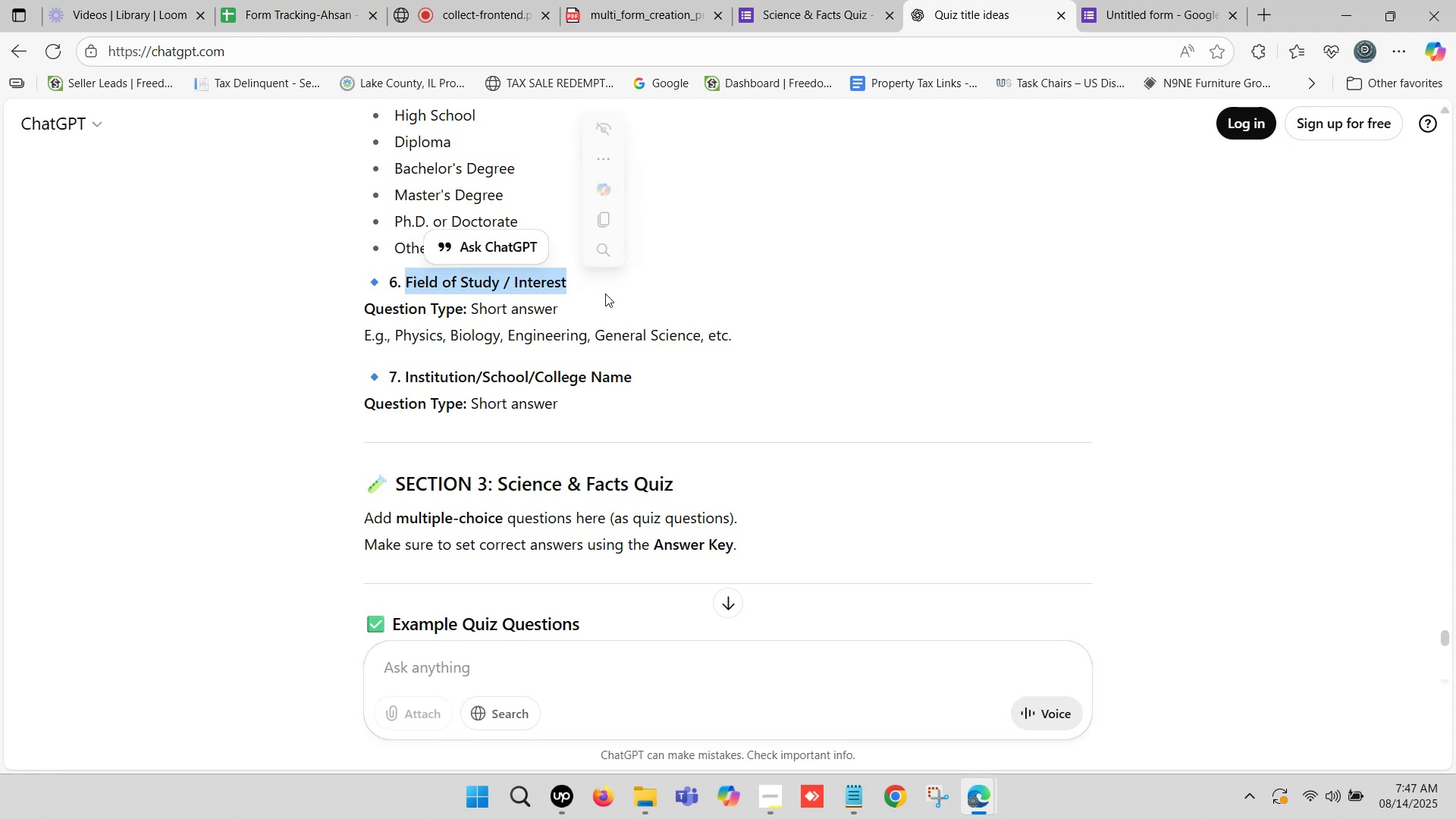 
key(Control+C)
 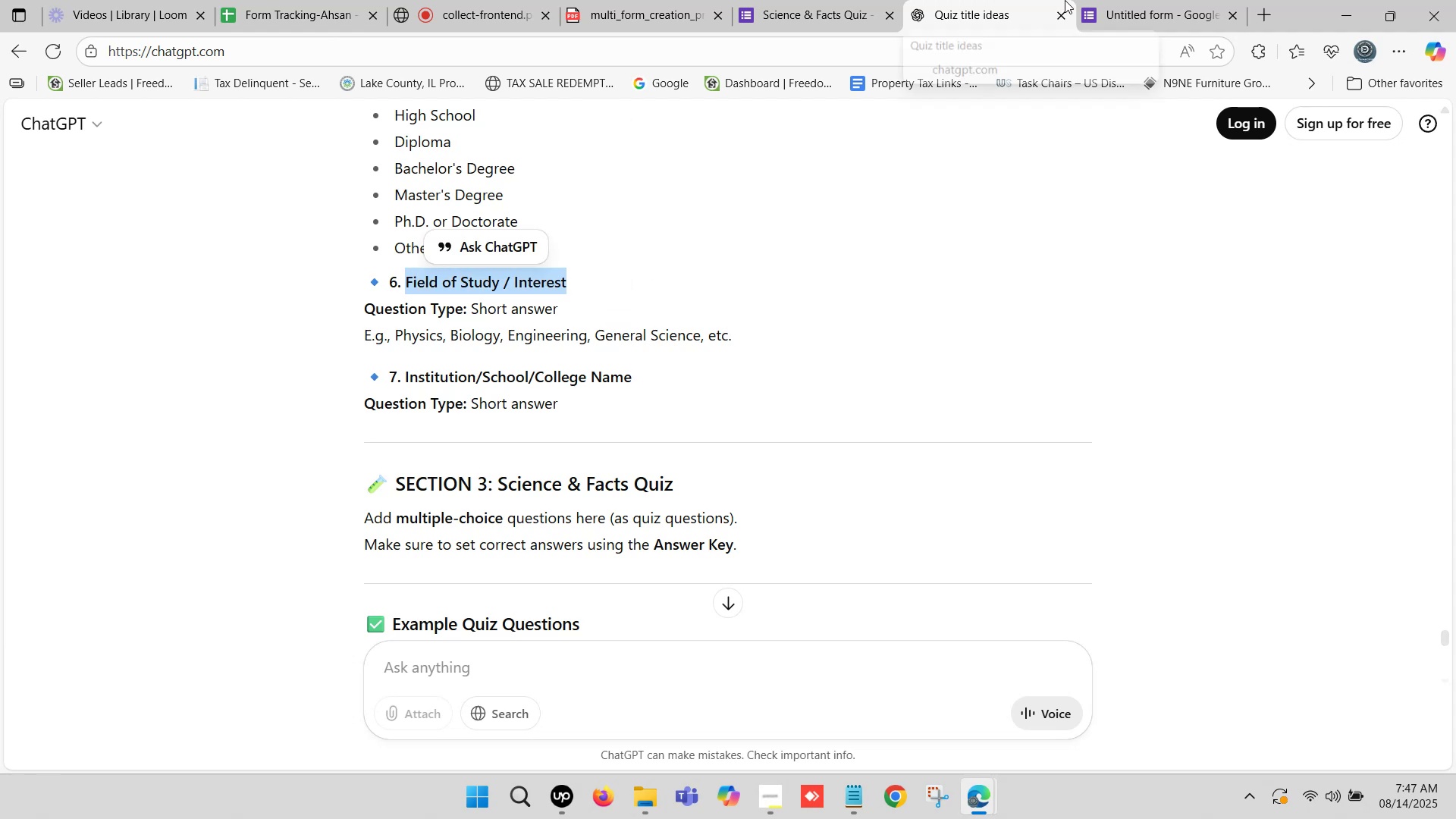 
left_click([1068, 0])
 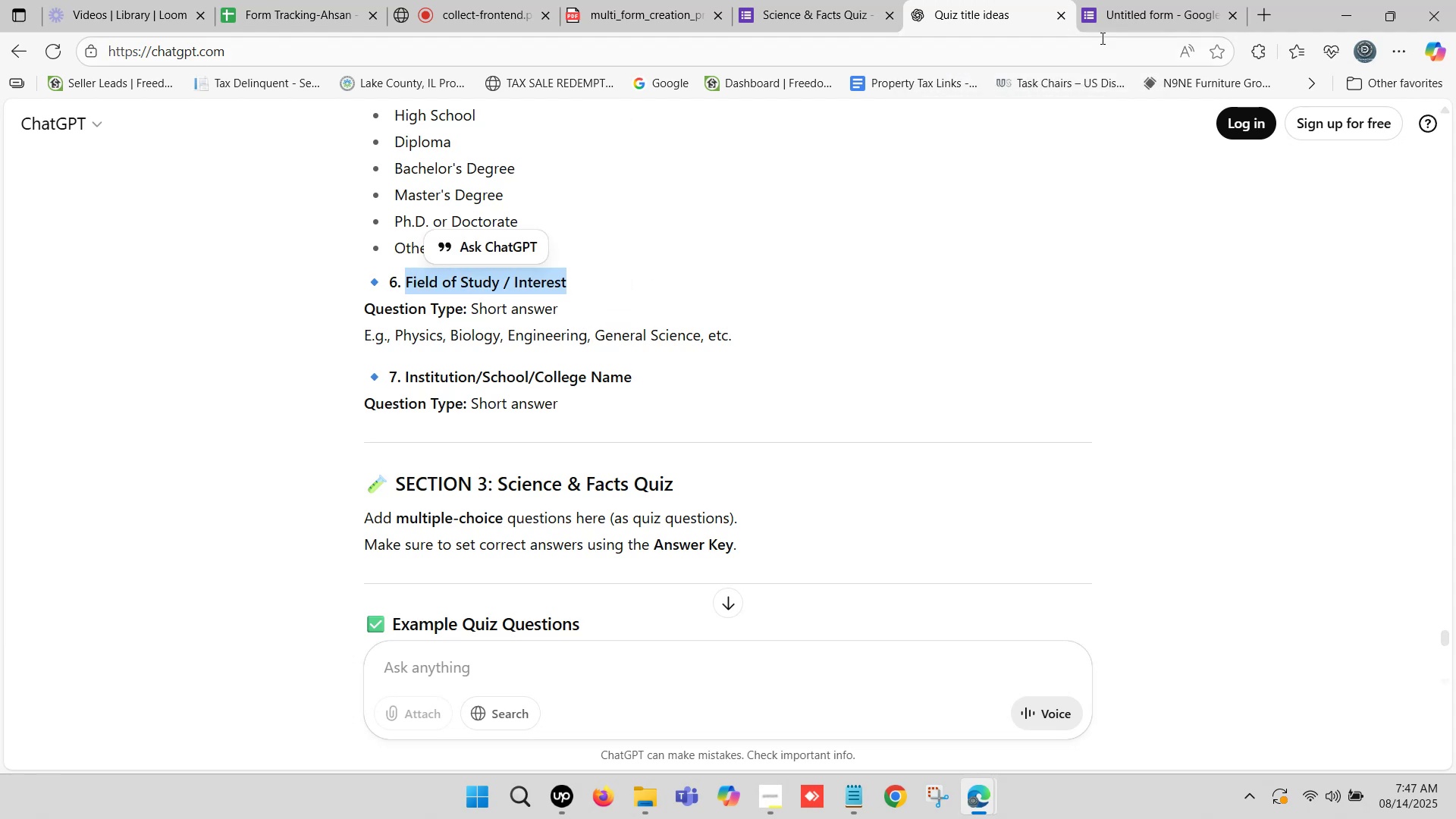 
left_click([1178, 0])
 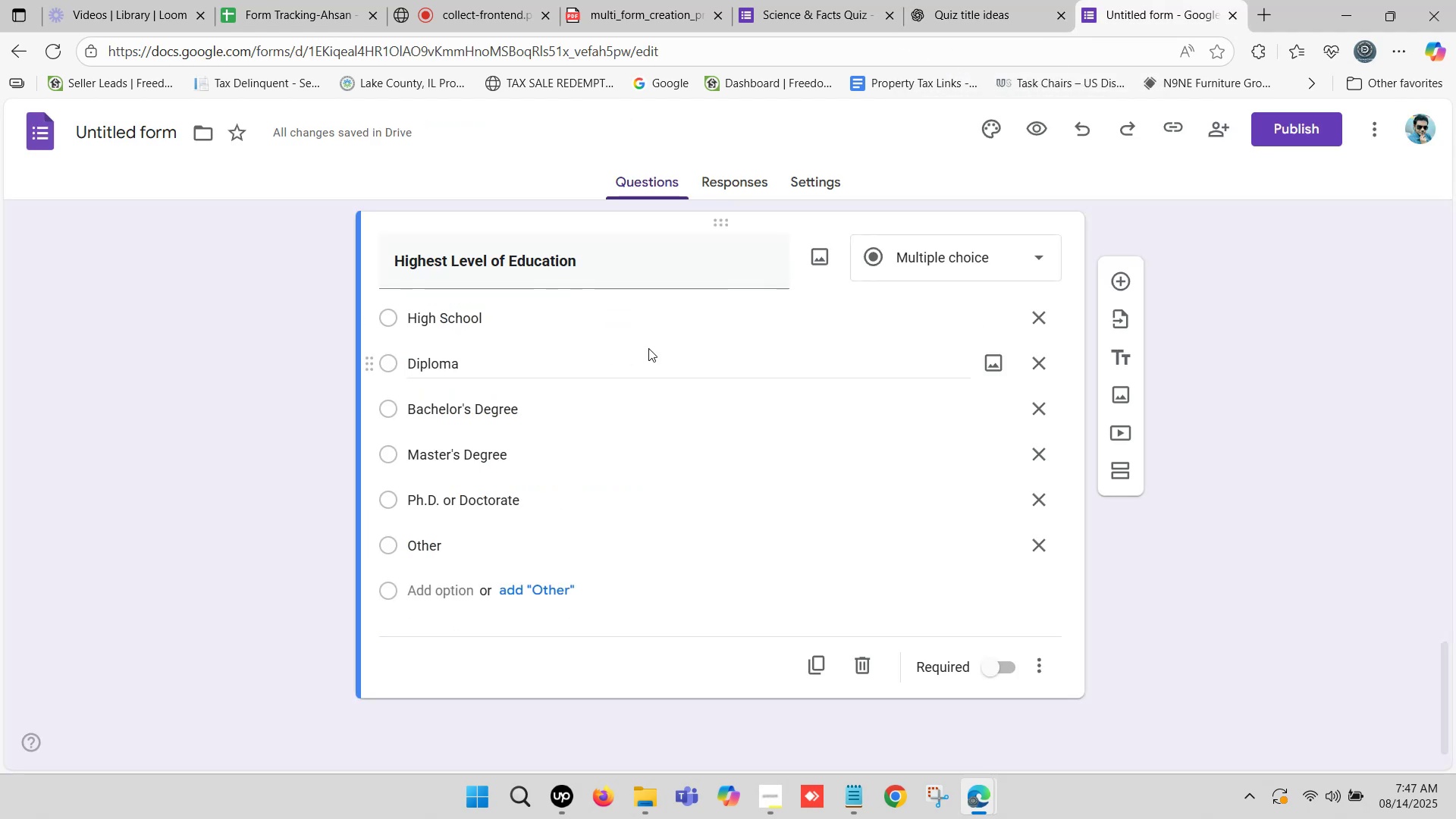 
scroll: coordinate [666, 388], scroll_direction: down, amount: 3.0
 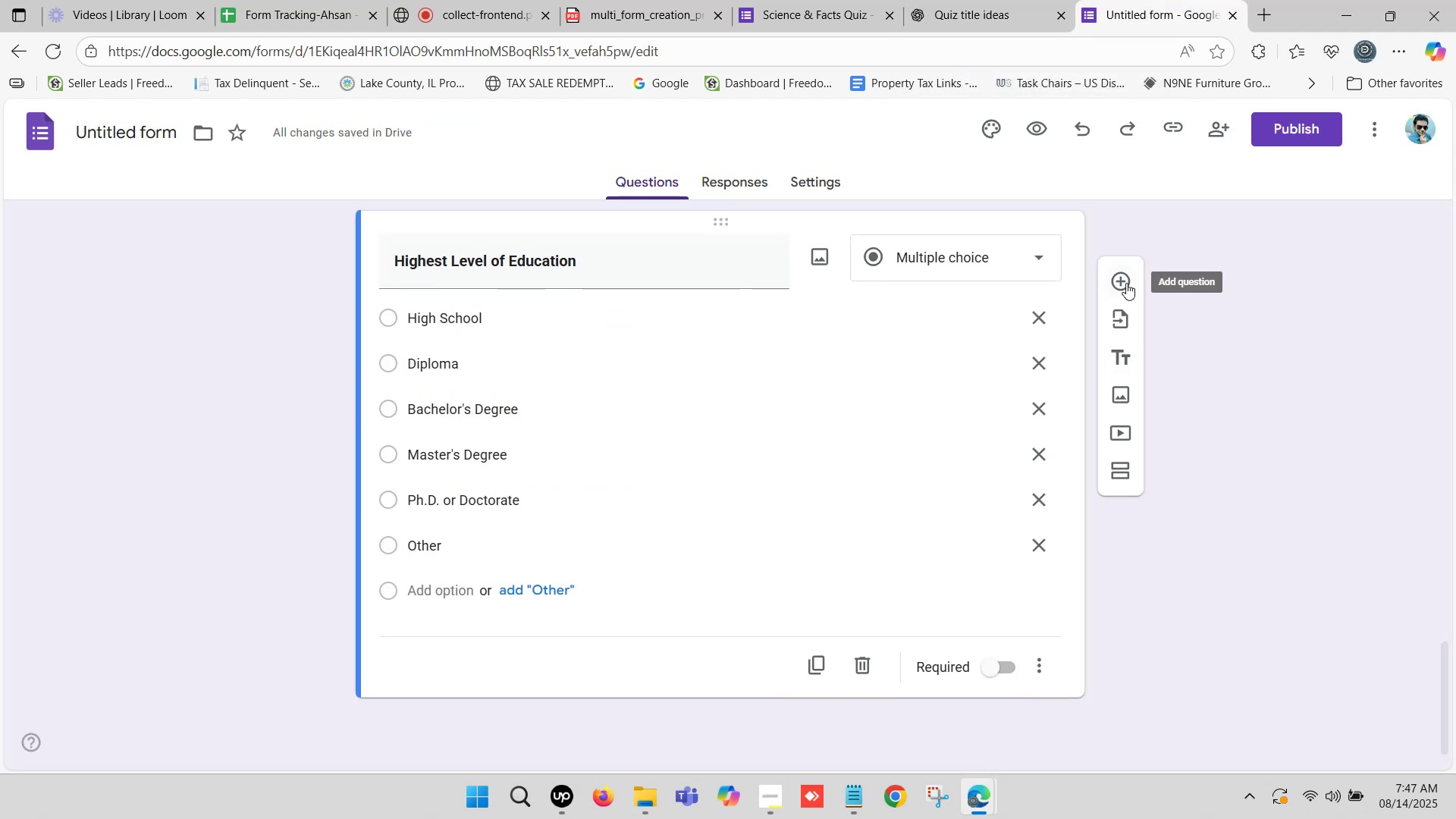 
left_click([1125, 281])
 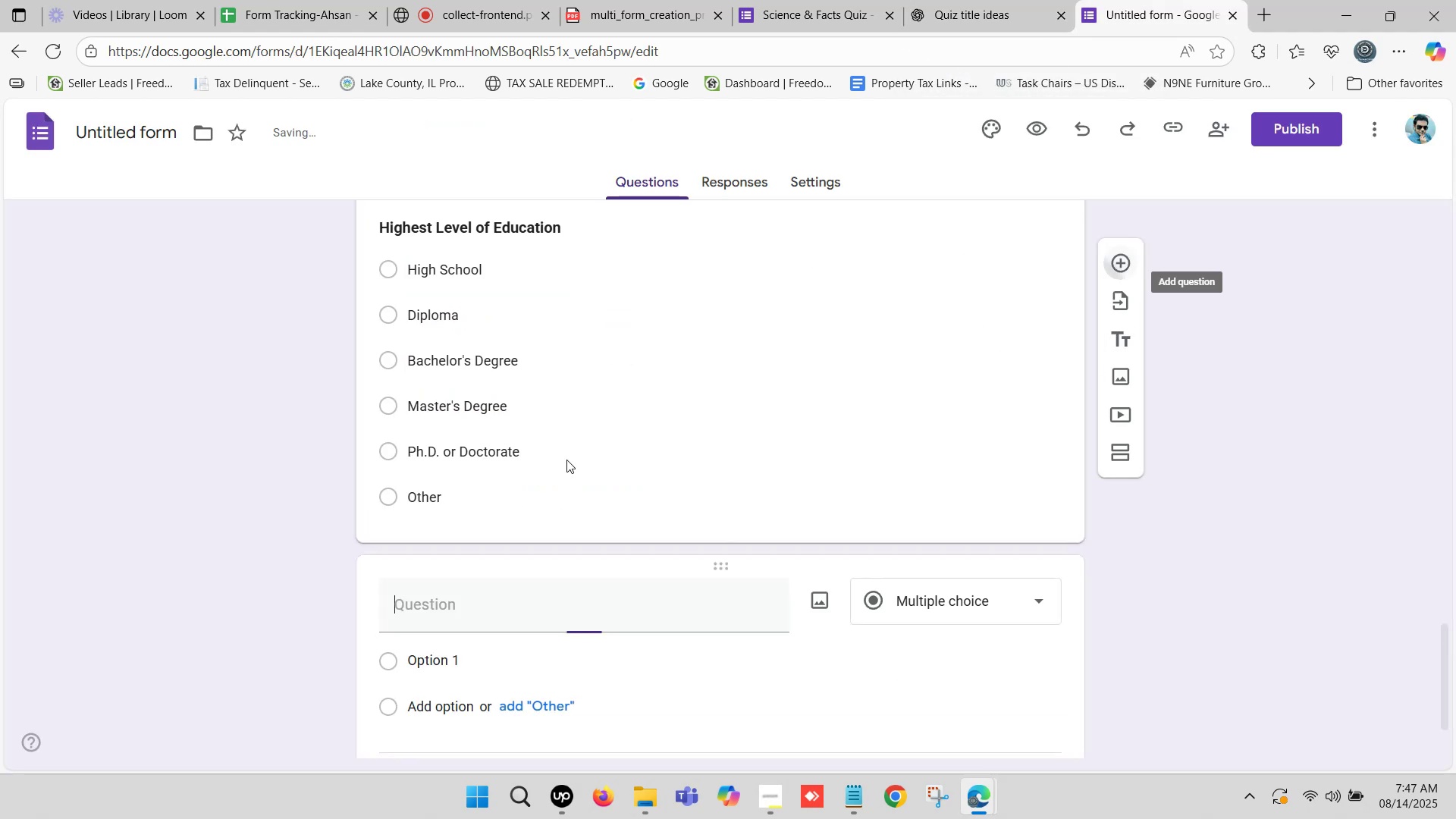 
scroll: coordinate [519, 475], scroll_direction: down, amount: 2.0
 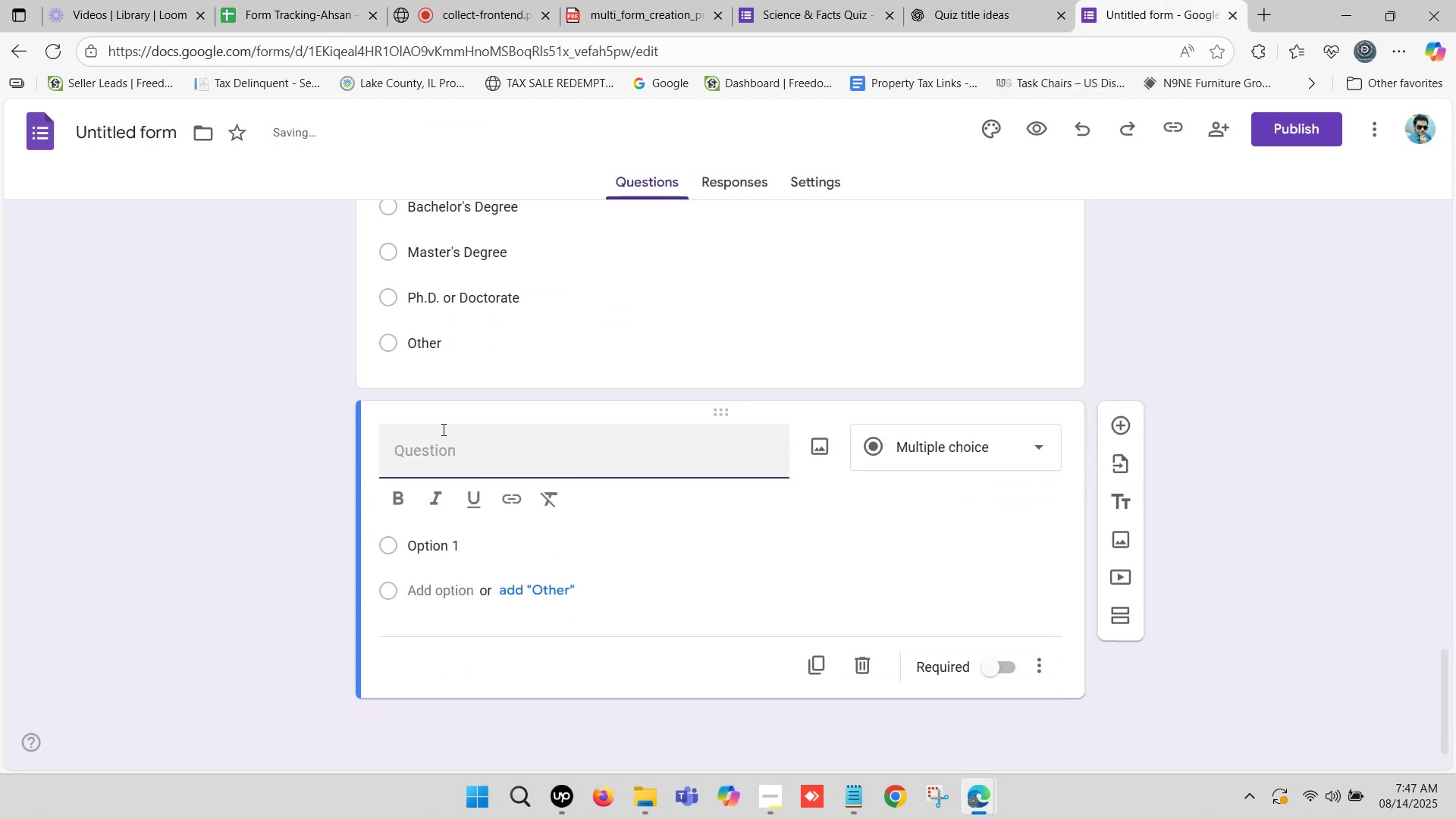 
left_click([440, 444])
 